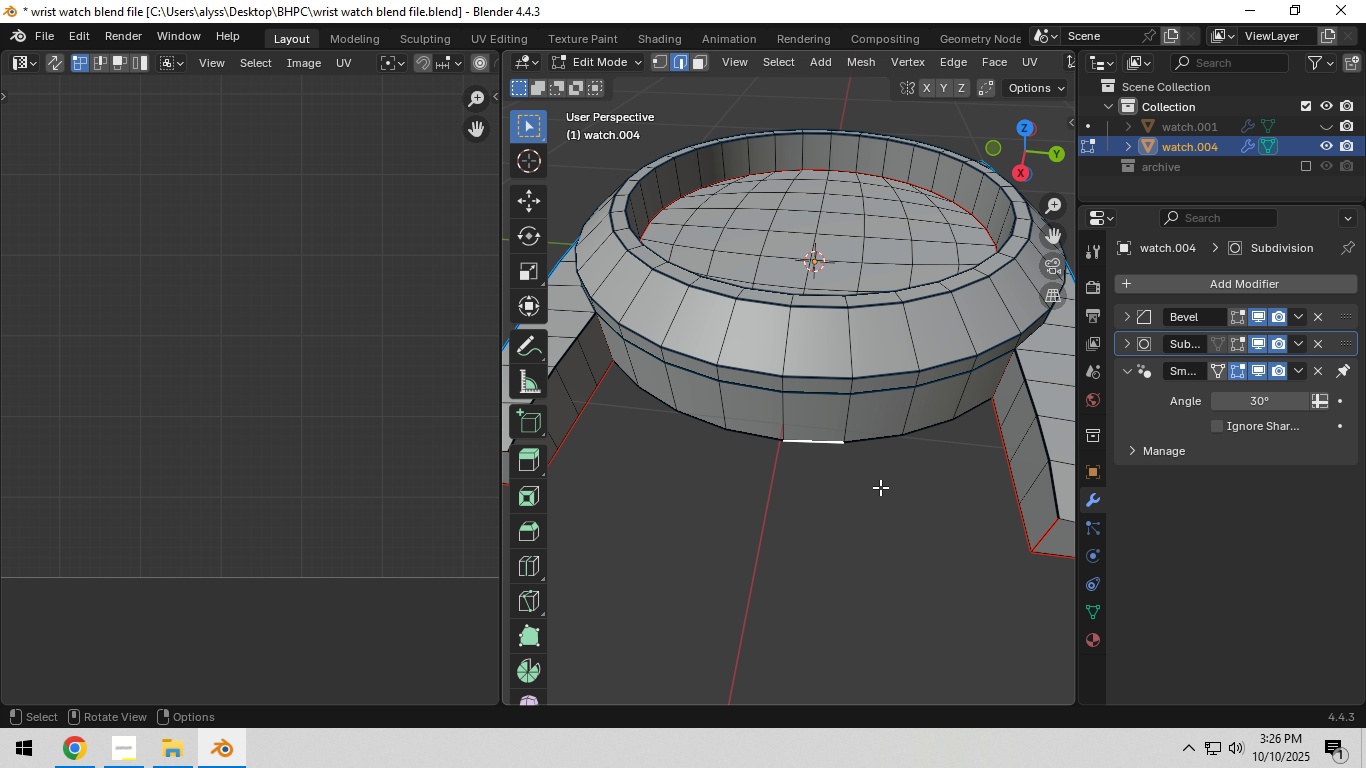 
left_click([880, 487])
 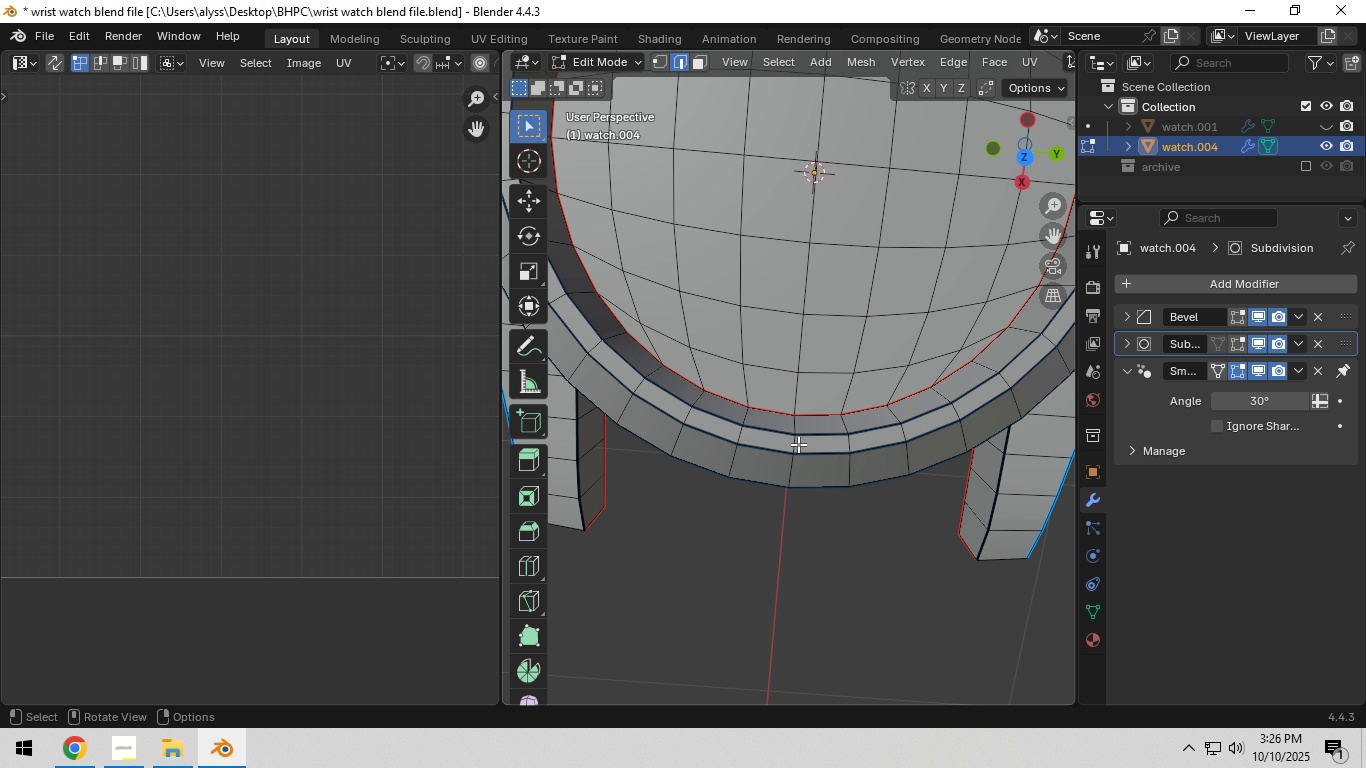 
left_click([793, 423])
 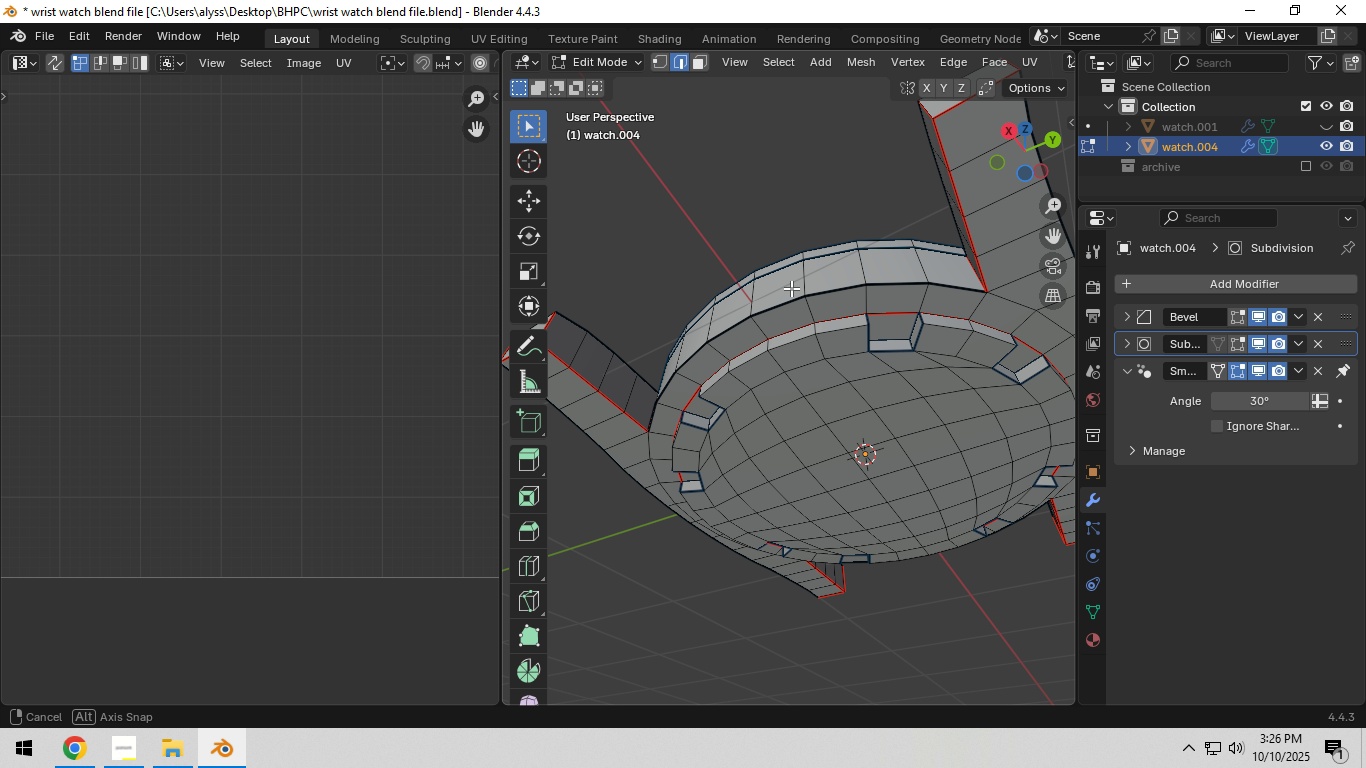 
hold_key(key=ControlLeft, duration=0.7)
left_click([773, 324])
 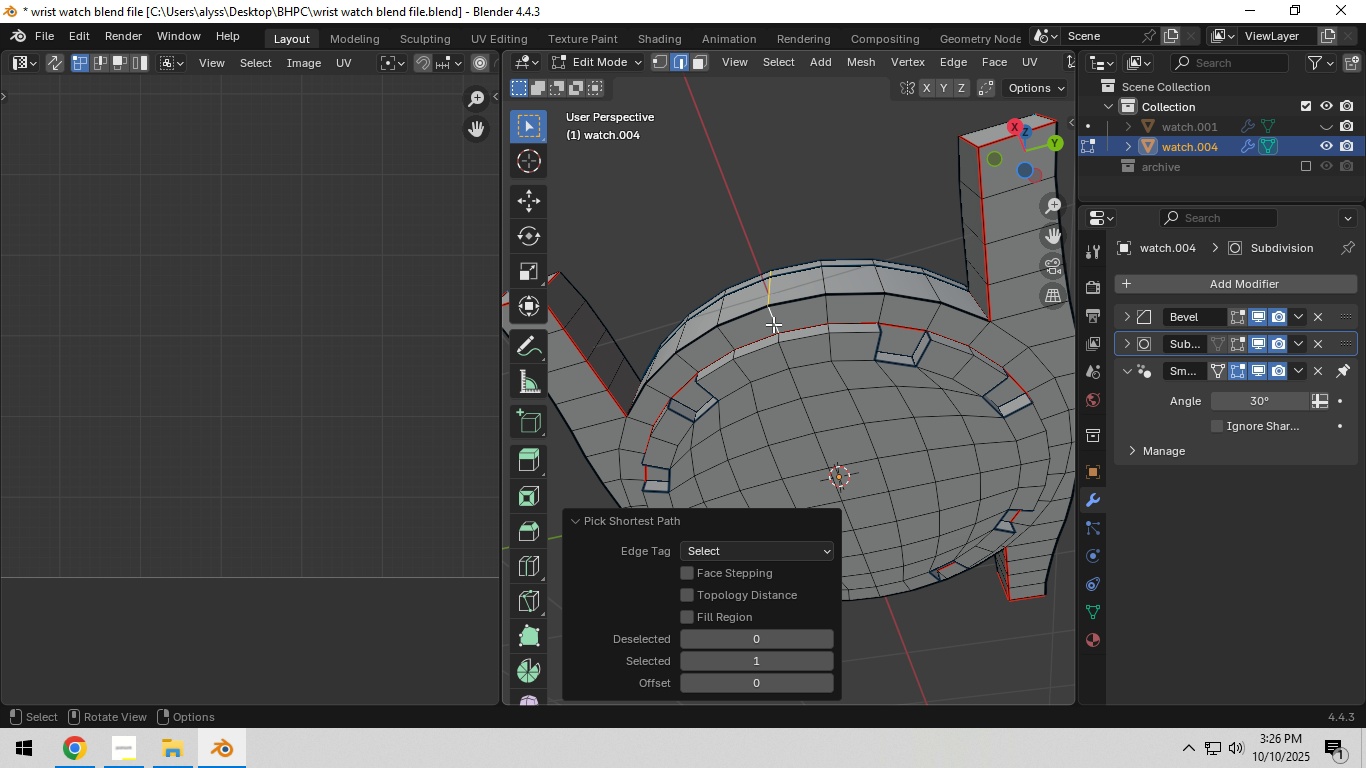 
key(Control+E)
 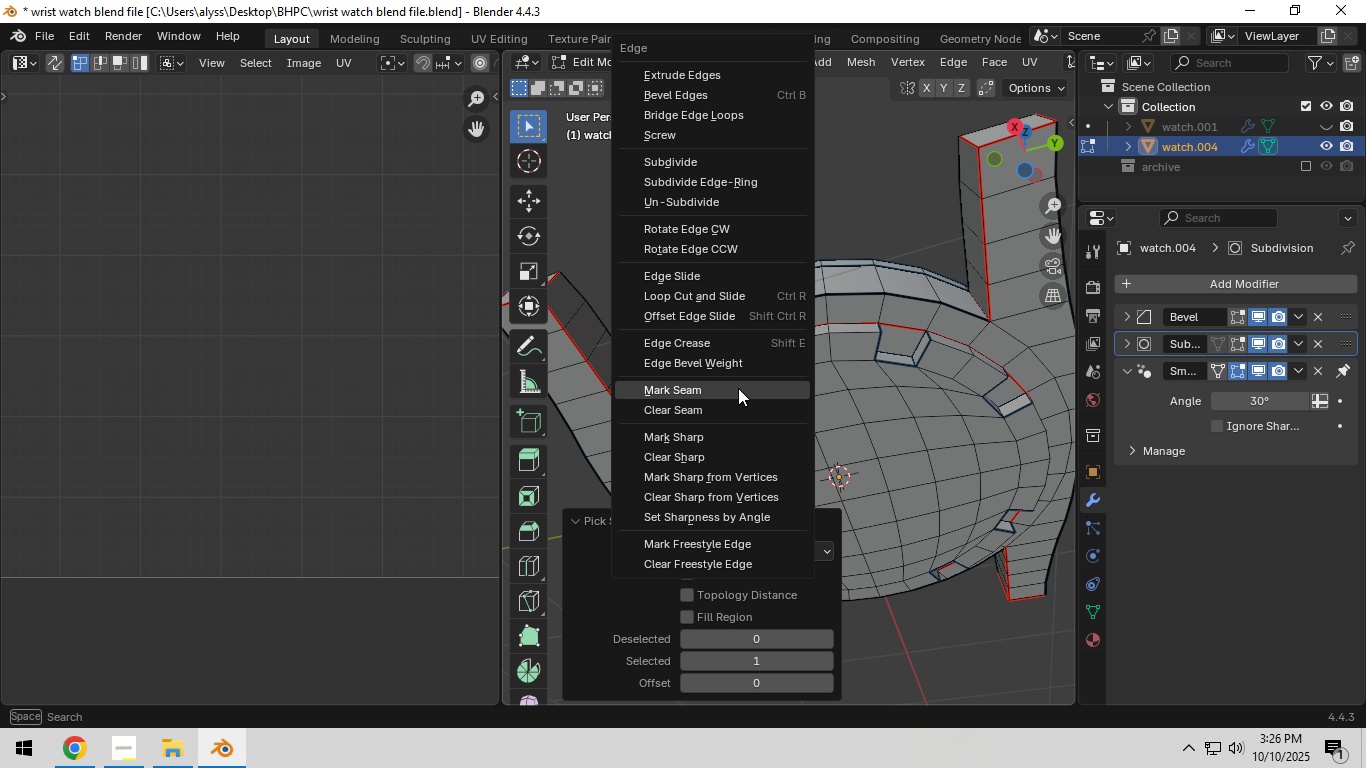 
left_click([738, 388])
 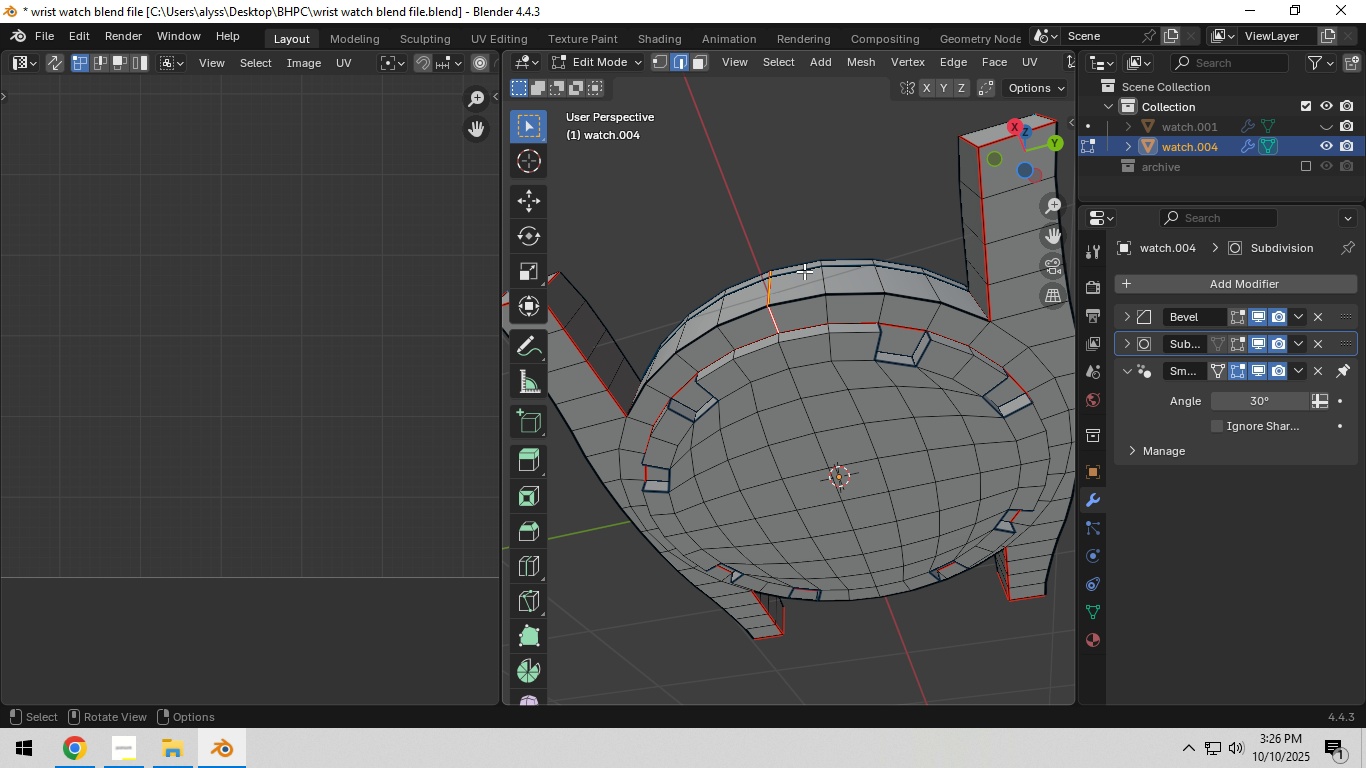 
scroll: coordinate [811, 253], scroll_direction: down, amount: 2.0
 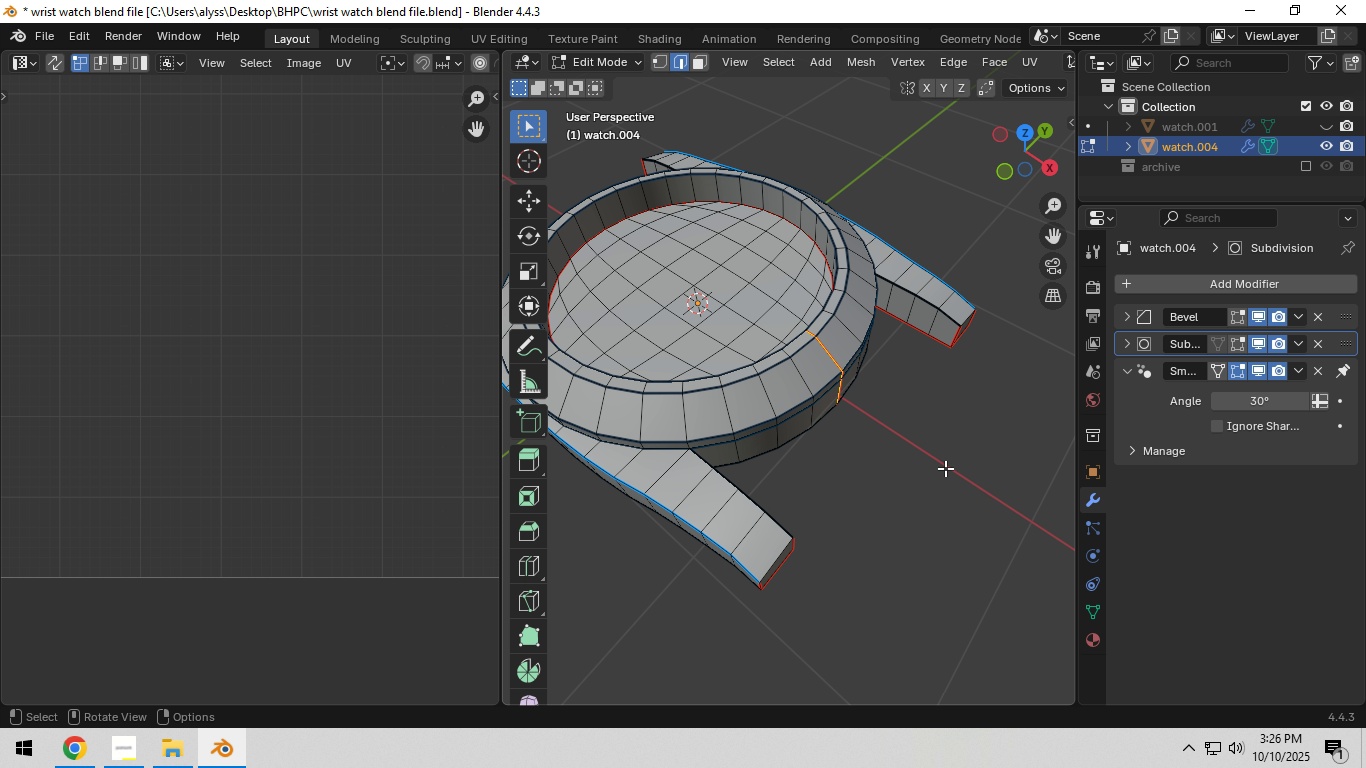 
hold_key(key=ShiftLeft, duration=0.49)
 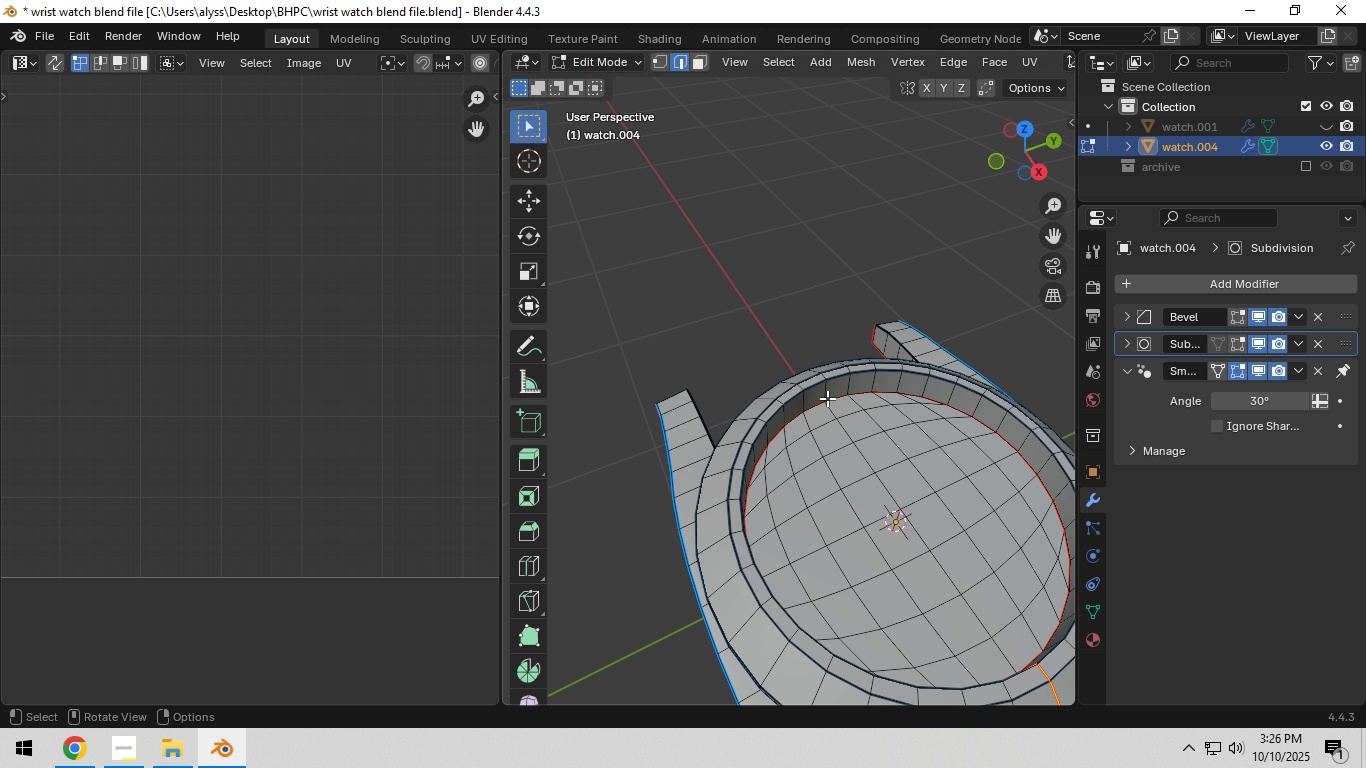 
left_click([826, 392])
 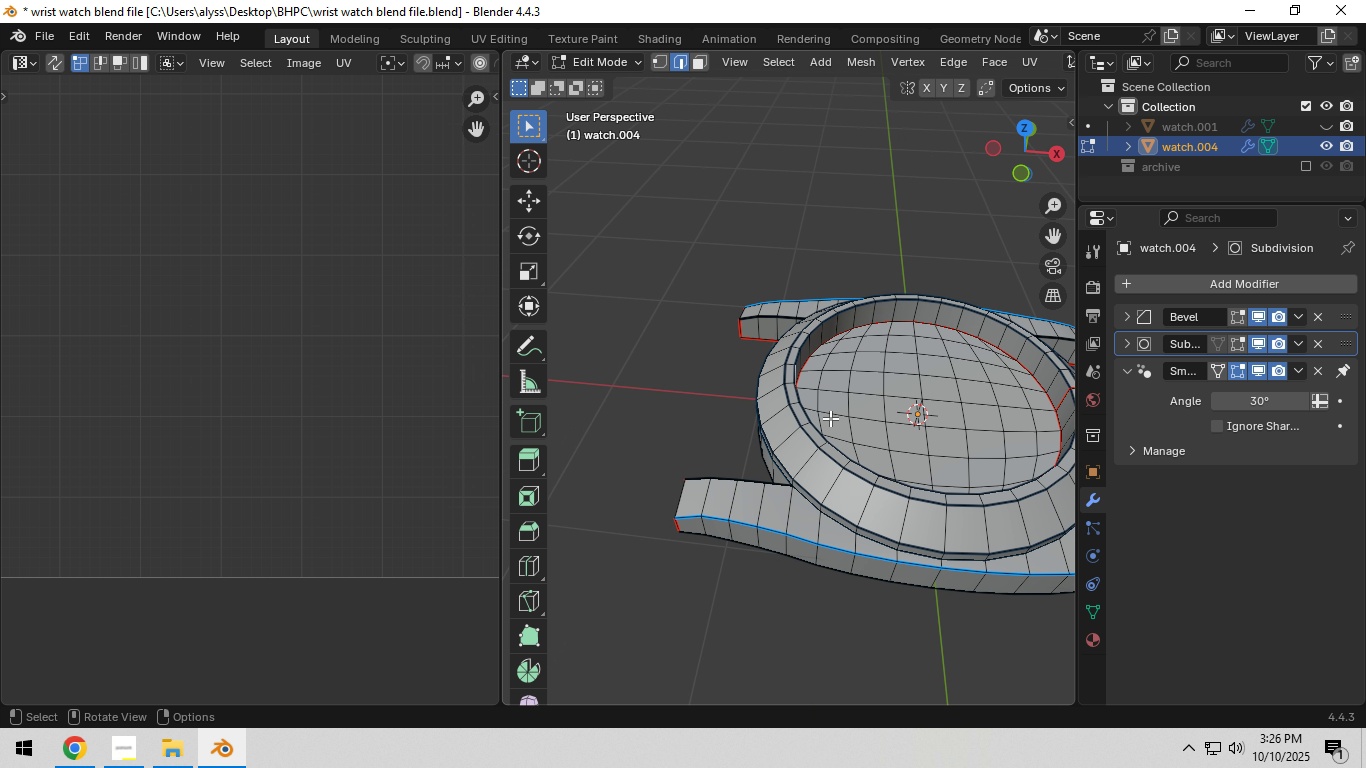 
key(Backquote)
 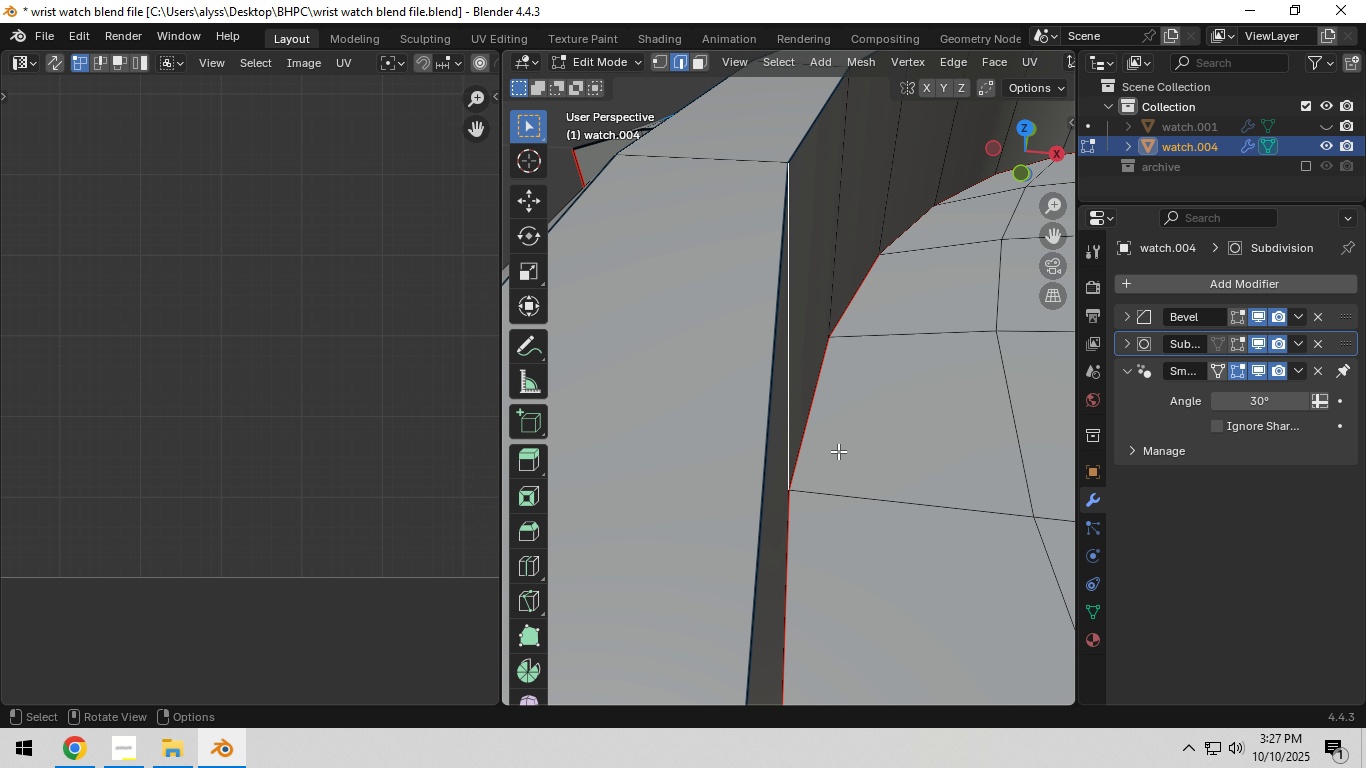 
scroll: coordinate [727, 462], scroll_direction: down, amount: 14.0
 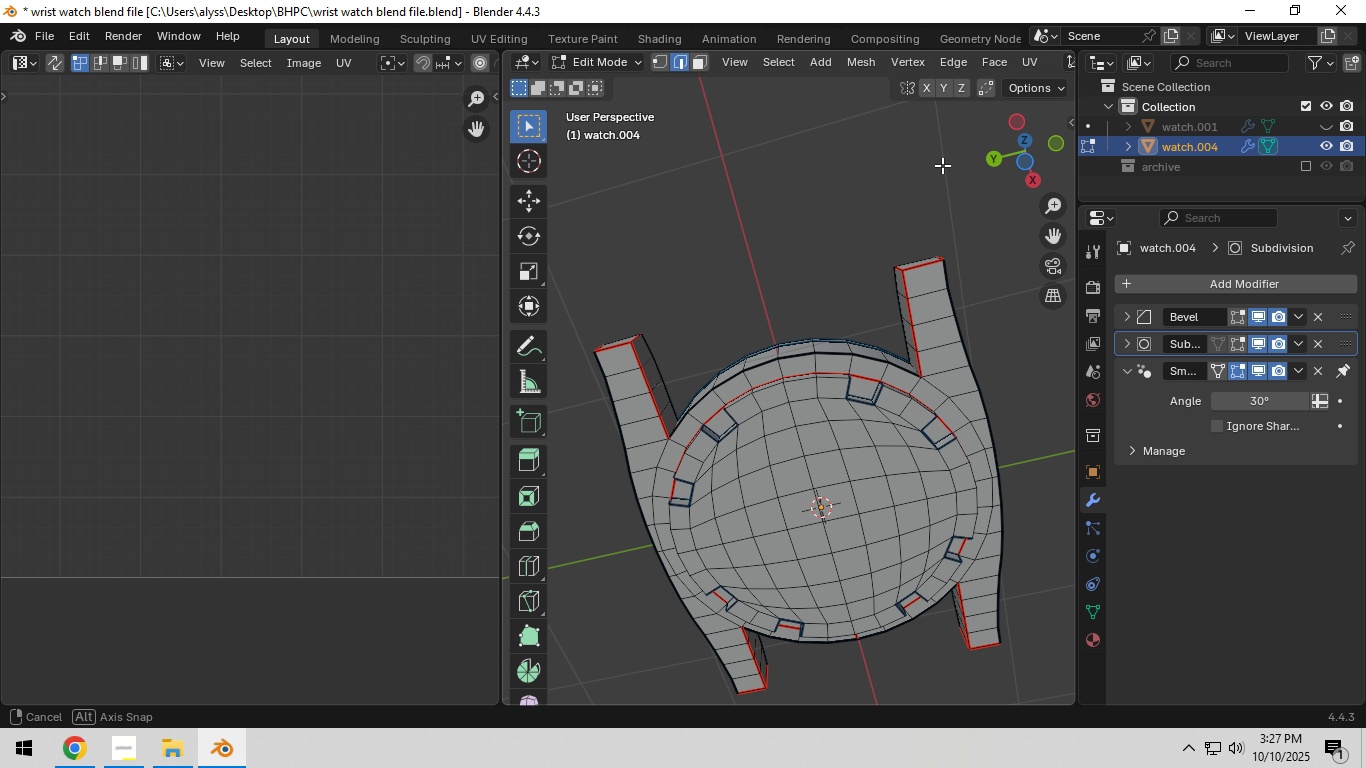 
scroll: coordinate [806, 309], scroll_direction: up, amount: 3.0
 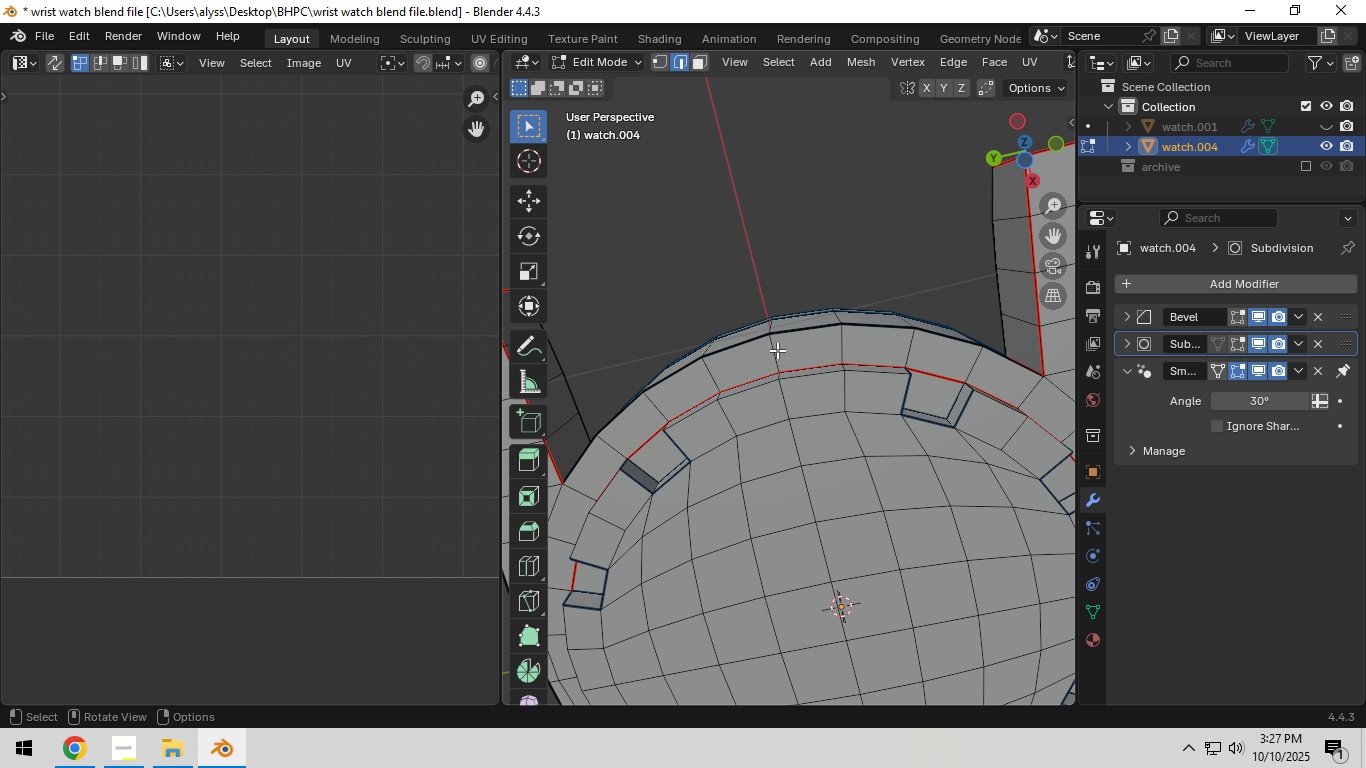 
hold_key(key=ControlLeft, duration=0.8)
left_click([770, 355])
 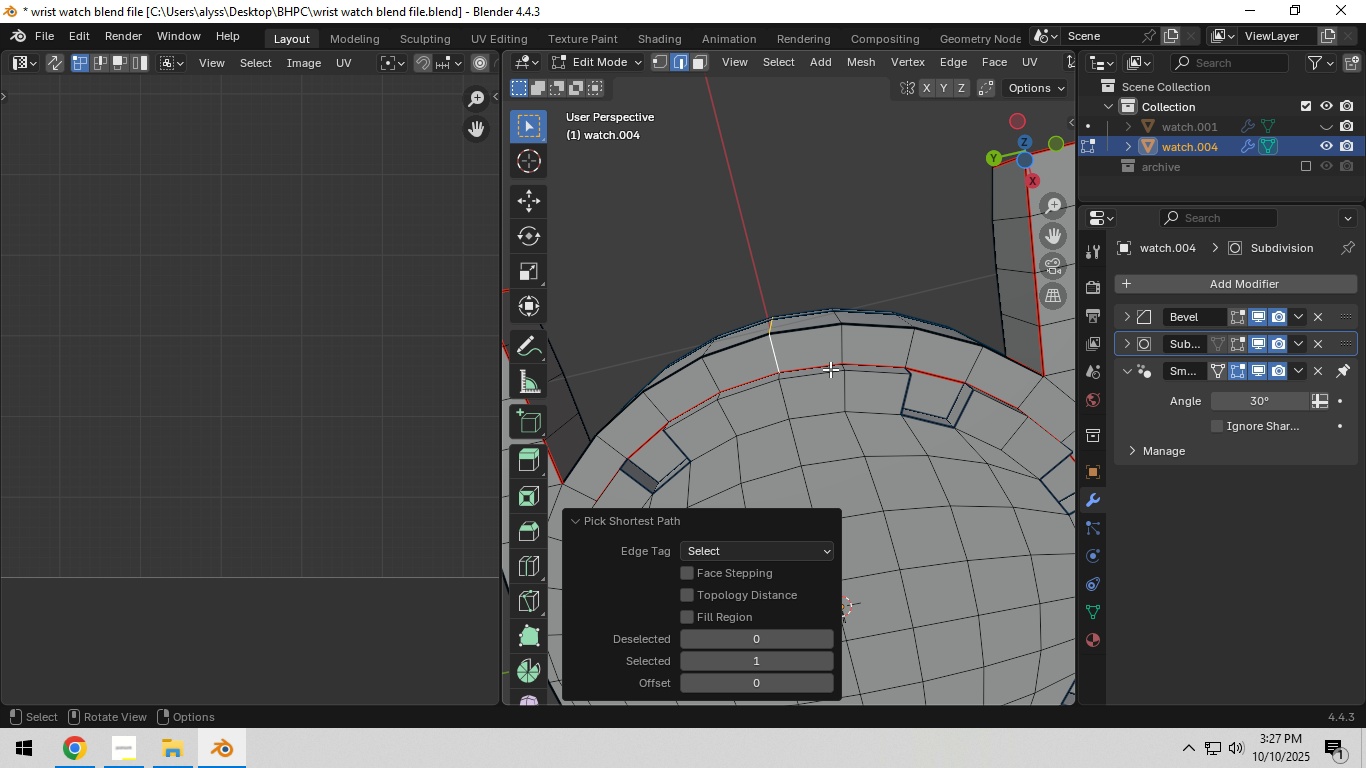 
key(Control+E)
 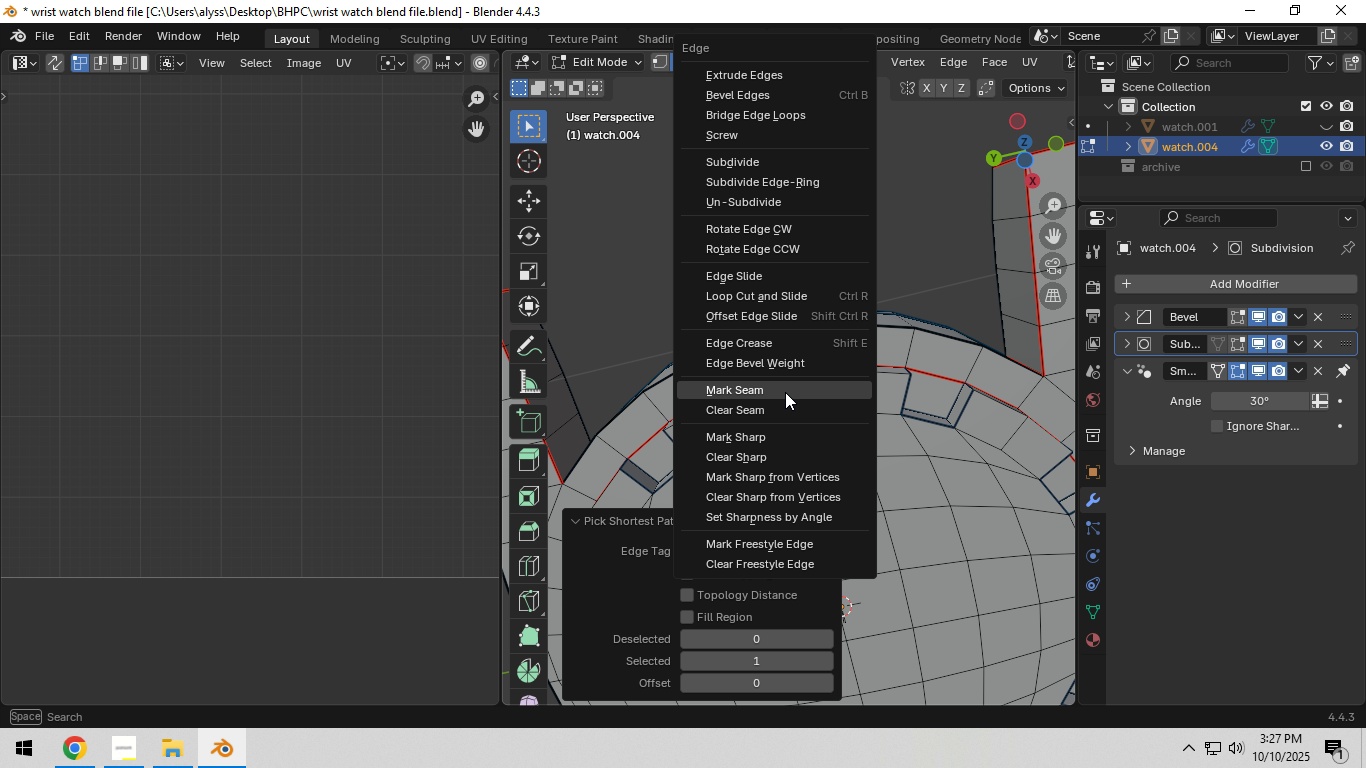 
left_click([785, 392])
 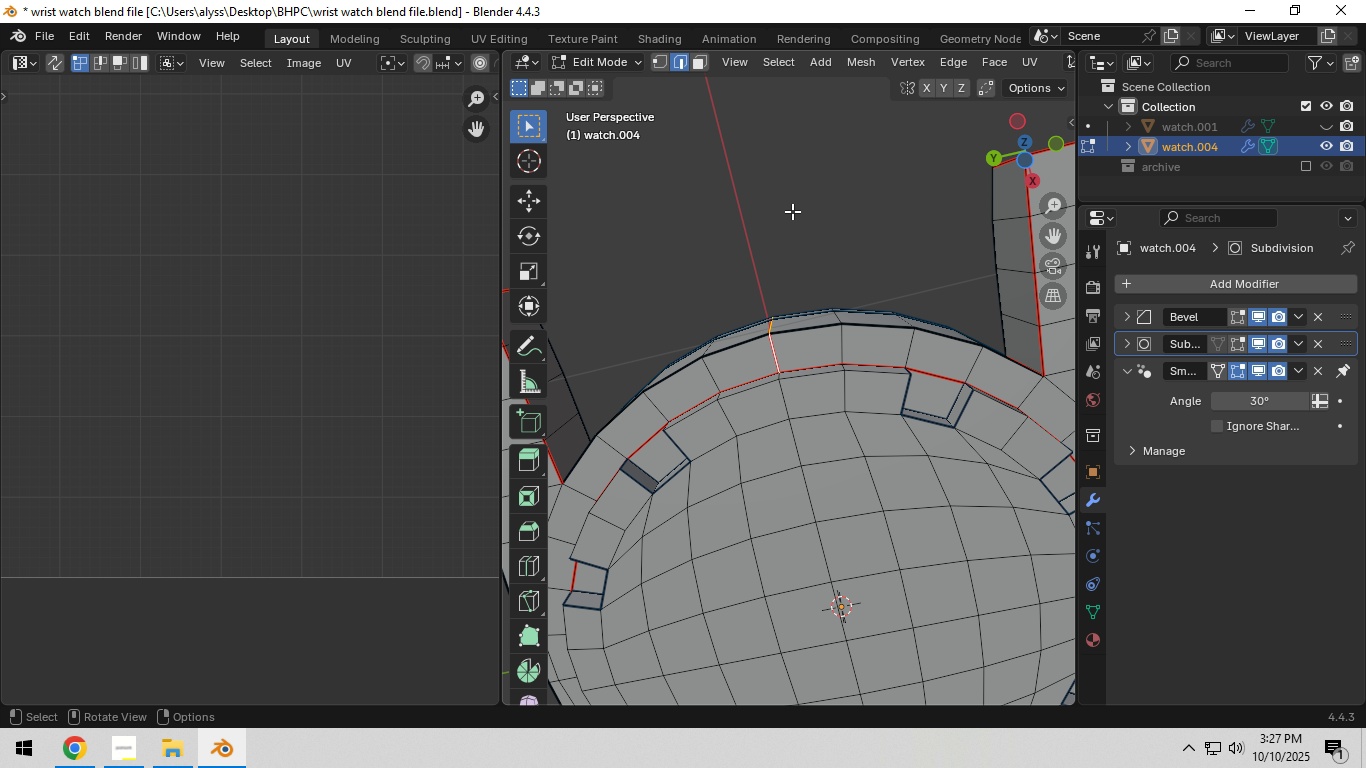 
scroll: coordinate [794, 202], scroll_direction: down, amount: 4.0
 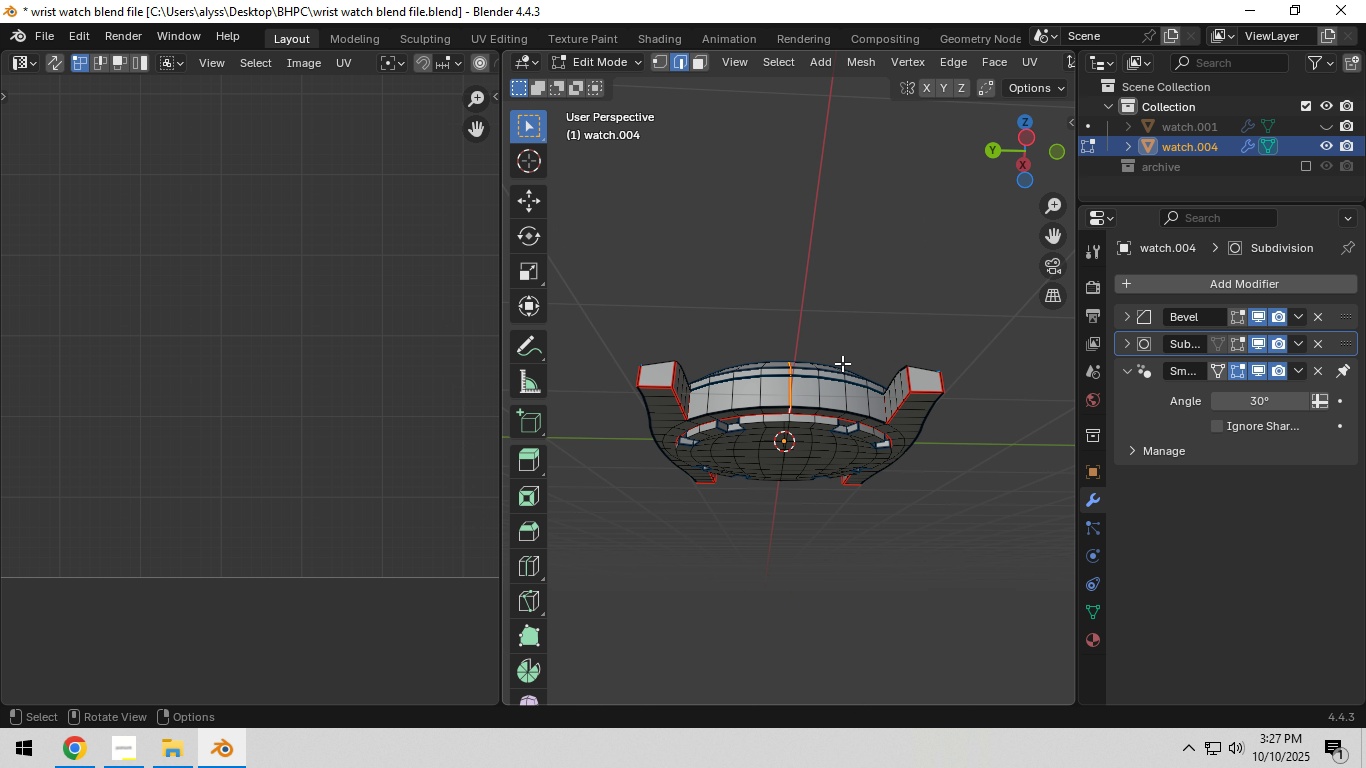 
key(A)
 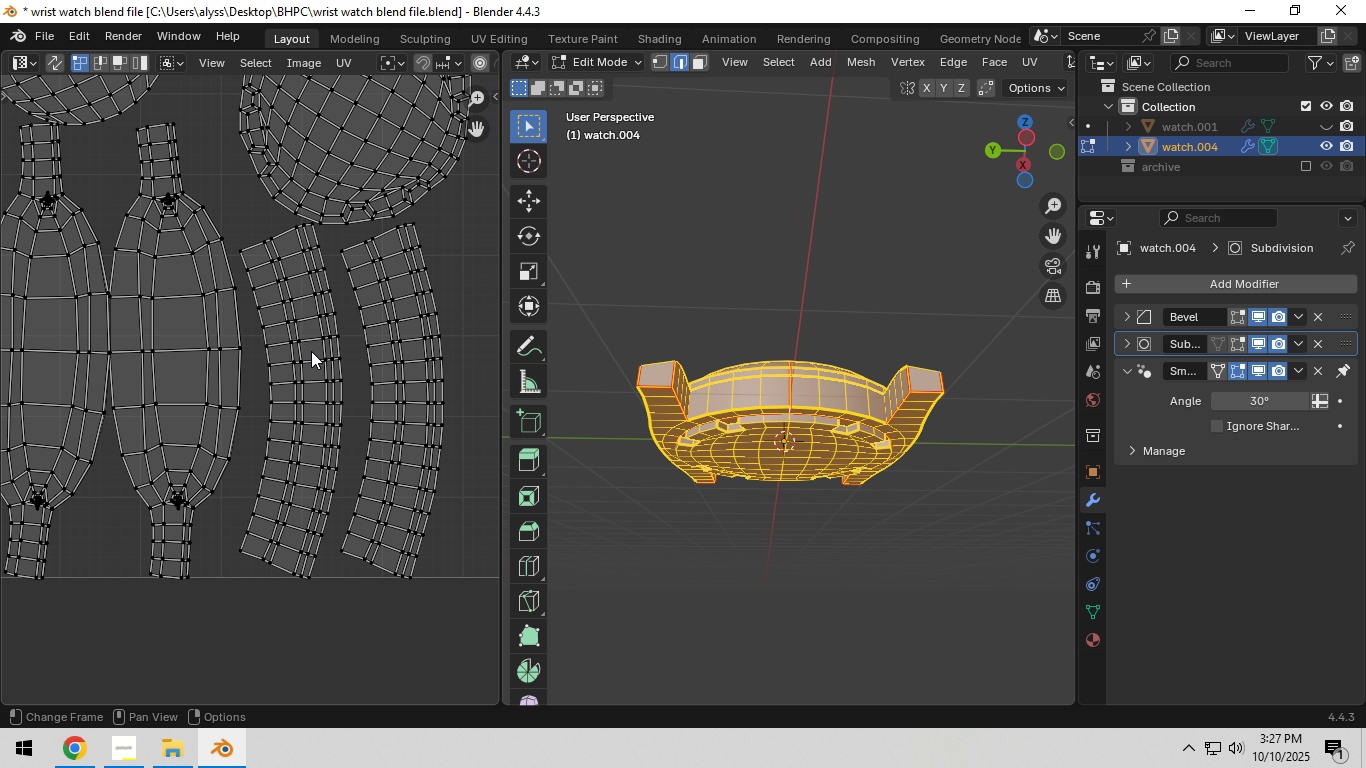 
scroll: coordinate [288, 343], scroll_direction: down, amount: 3.0
 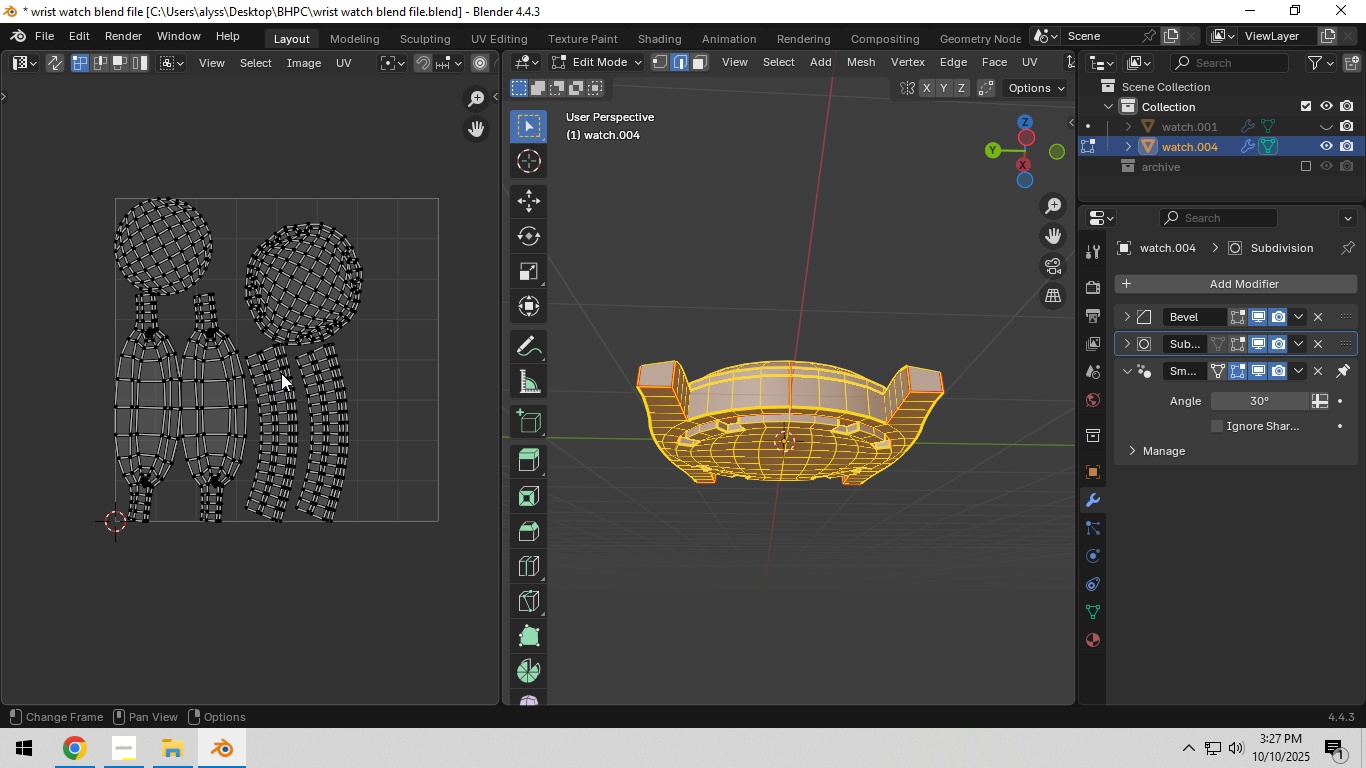 
scroll: coordinate [242, 378], scroll_direction: up, amount: 5.0
 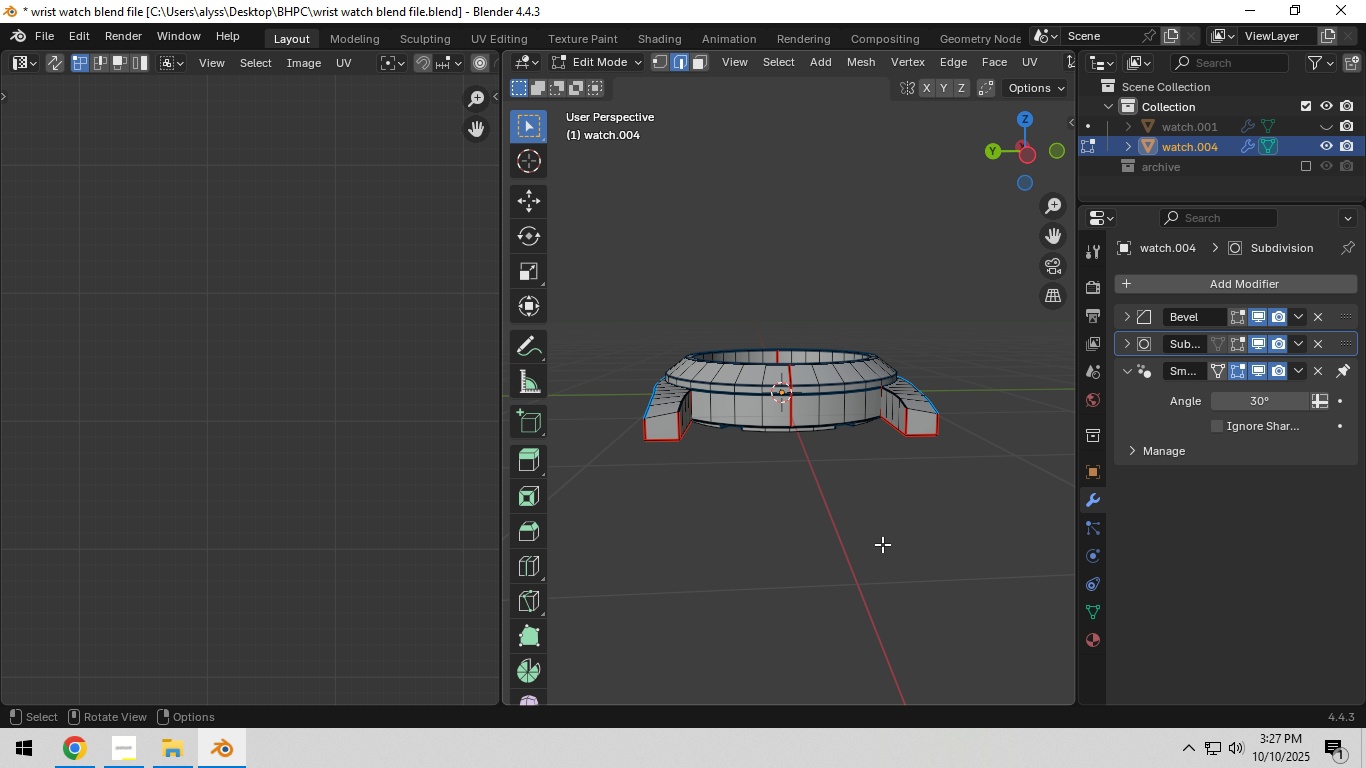 
key(Control+S)
 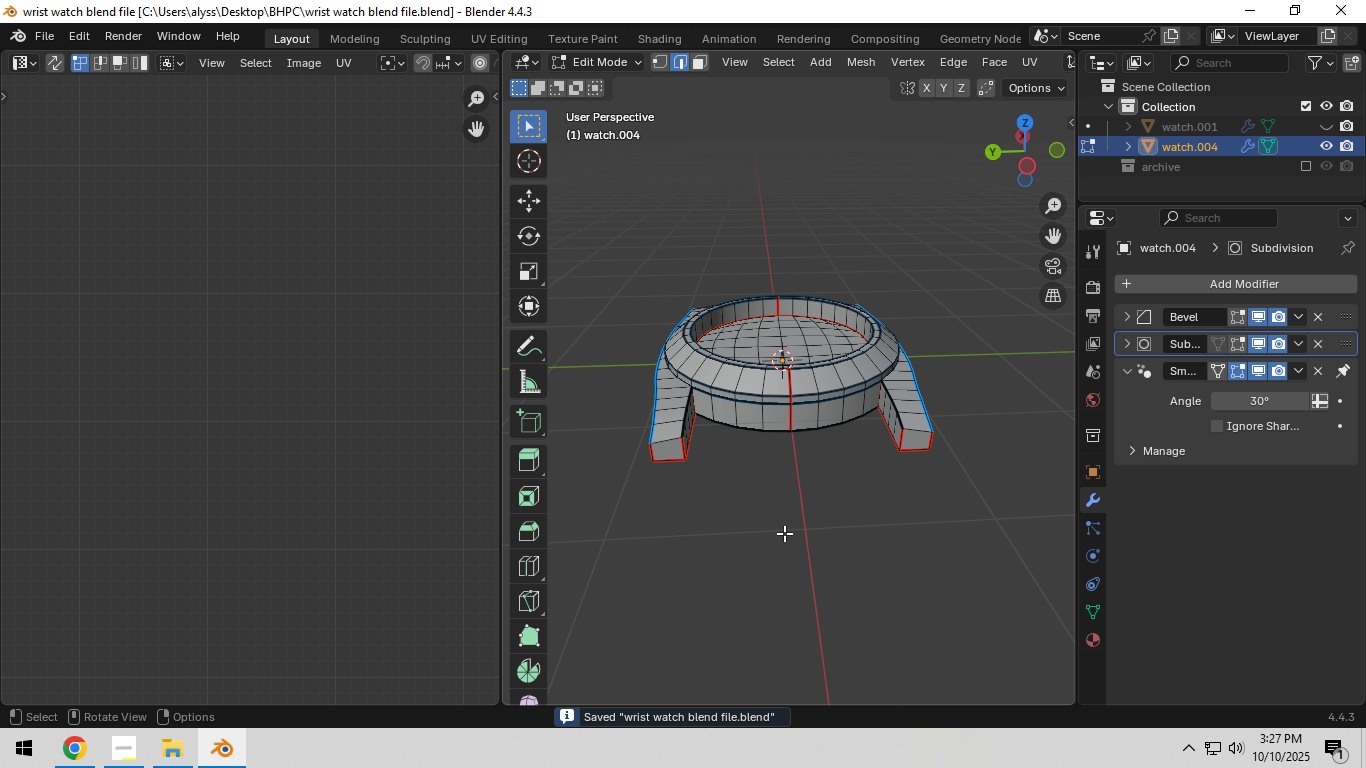 
scroll: coordinate [775, 528], scroll_direction: up, amount: 2.0
 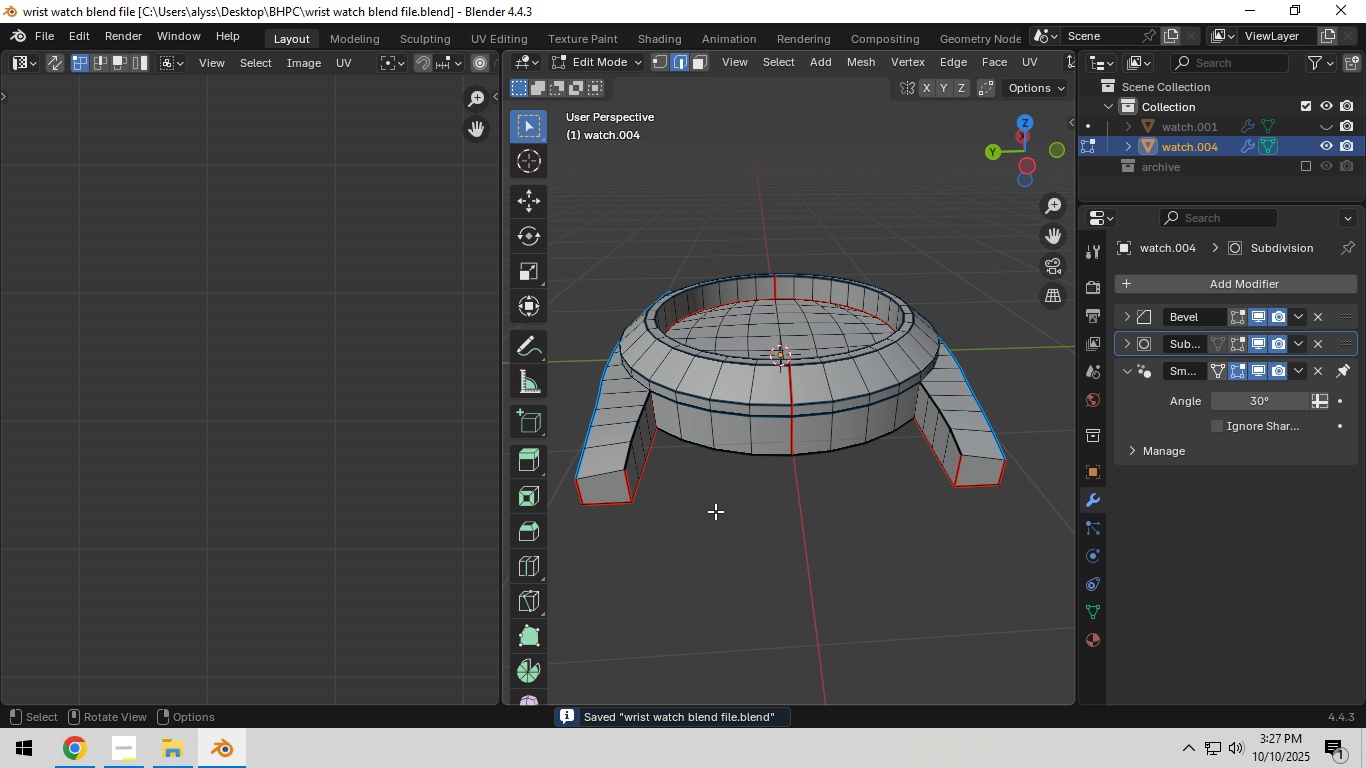 
hold_key(key=ShiftLeft, duration=0.42)
 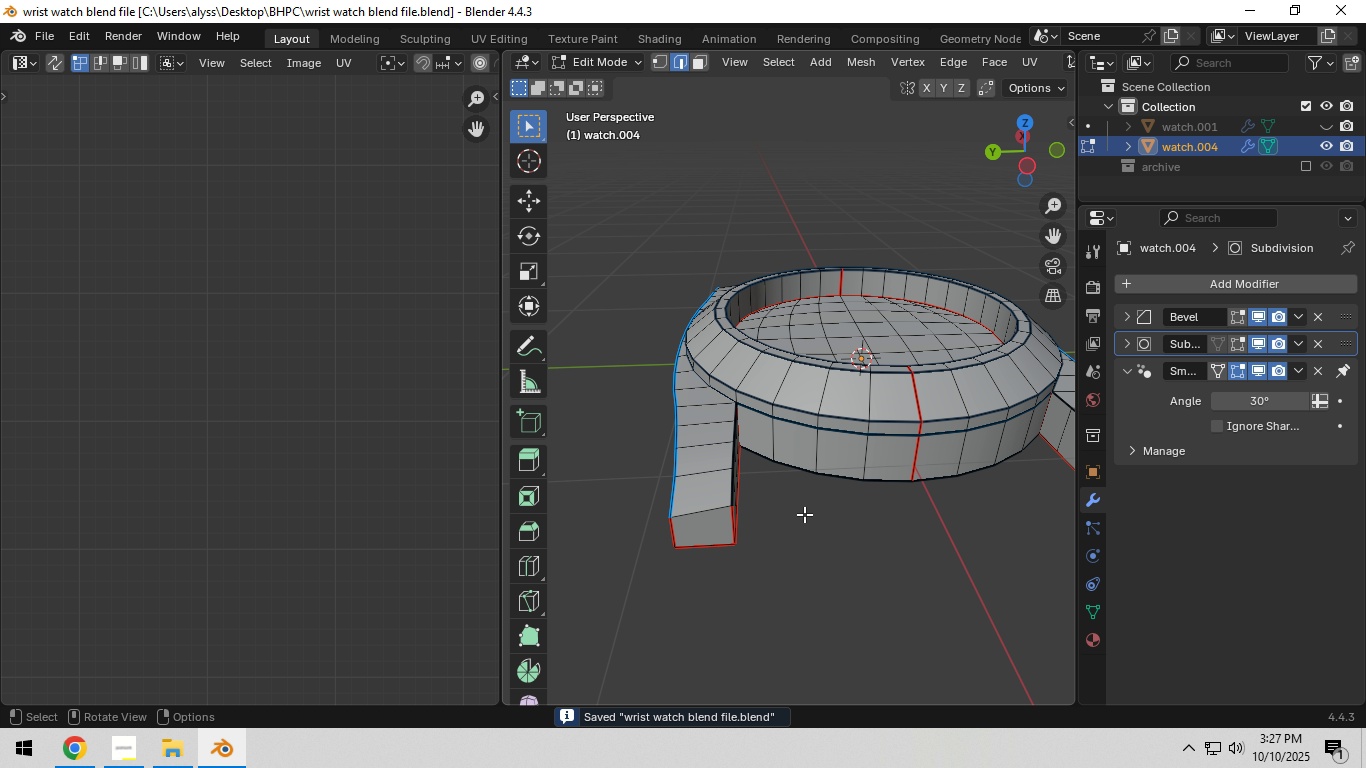 
scroll: coordinate [804, 514], scroll_direction: up, amount: 4.0
 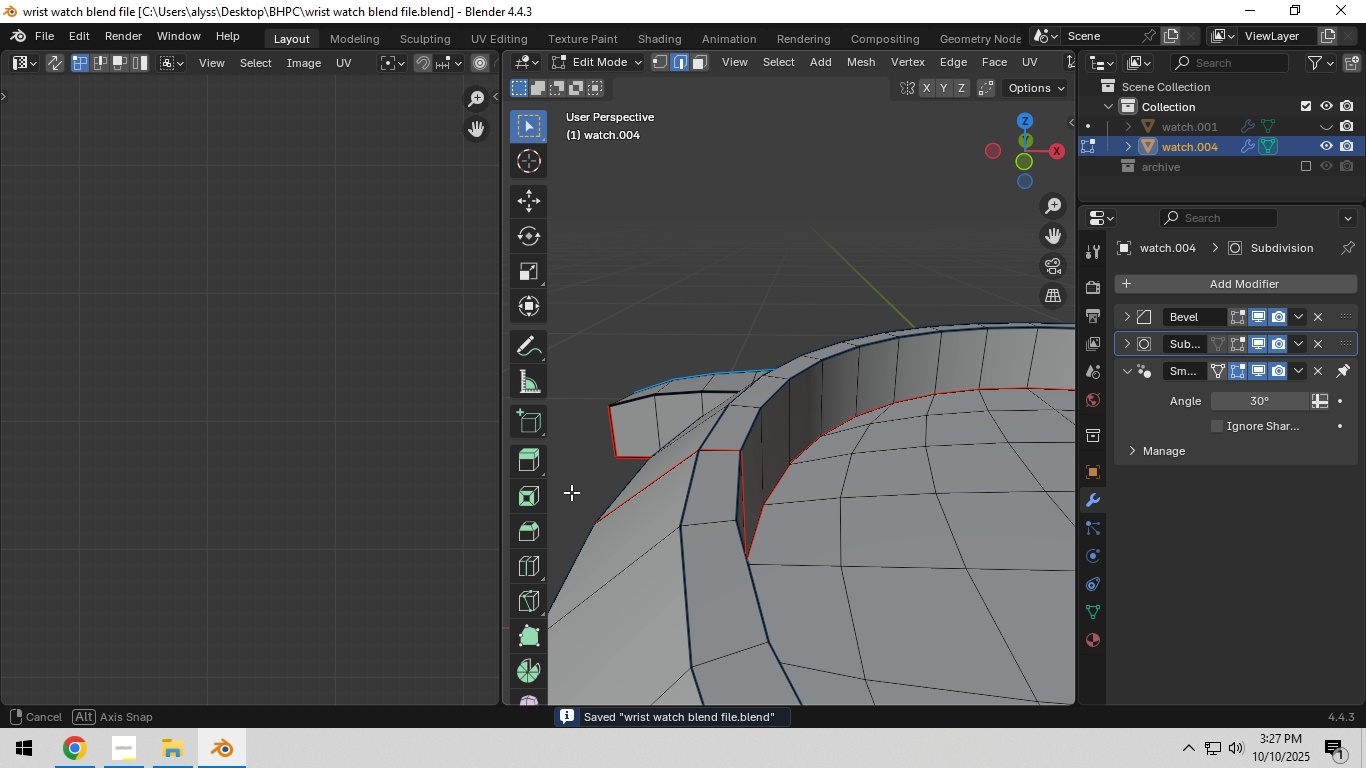 
left_click([749, 460])
 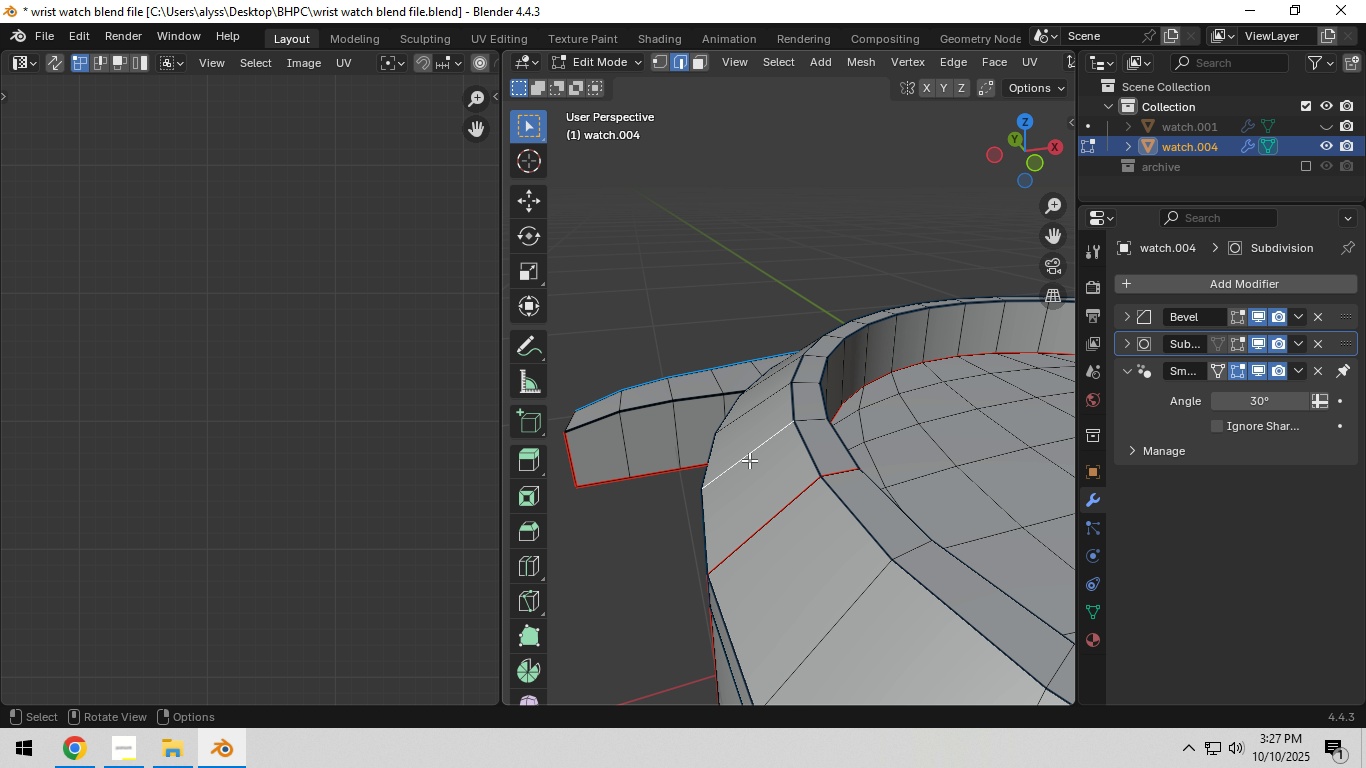 
key(L)
 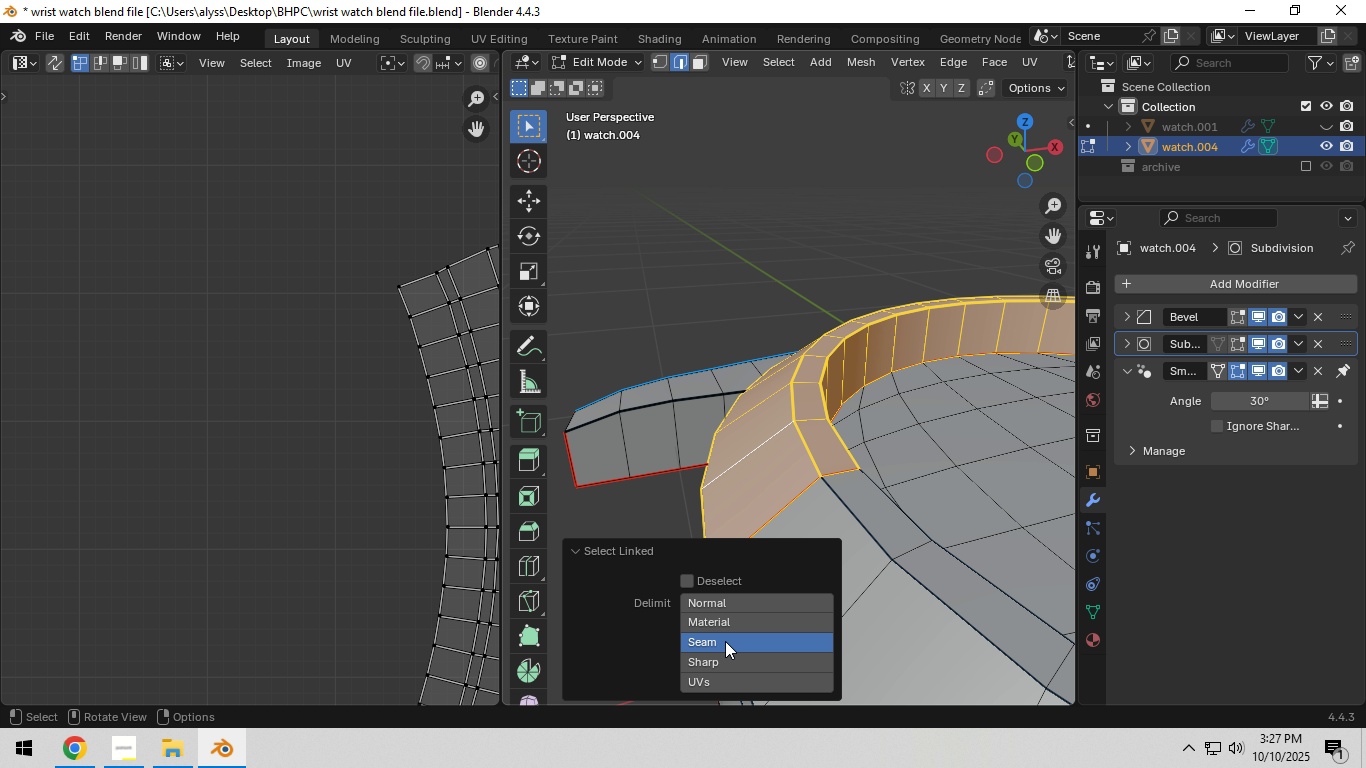 
left_click([725, 641])
 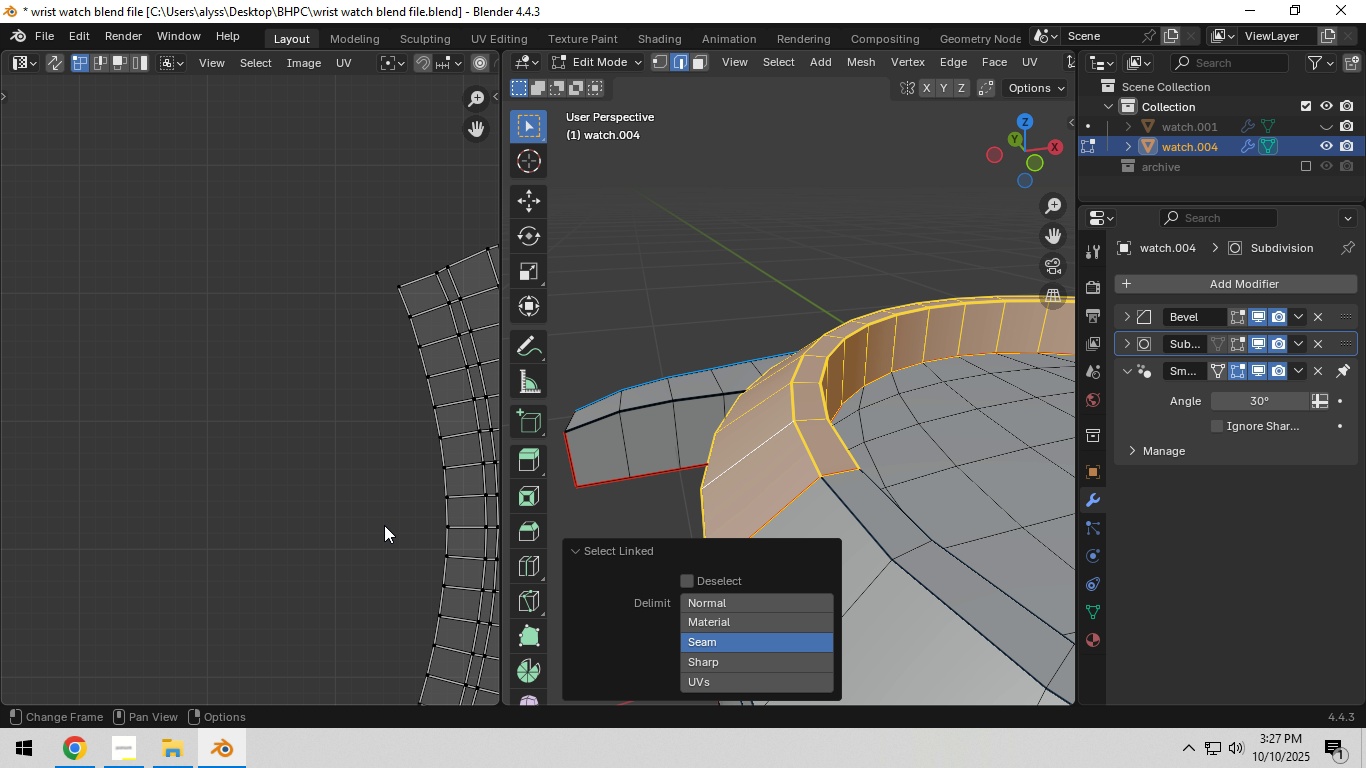 
scroll: coordinate [363, 508], scroll_direction: down, amount: 4.0
 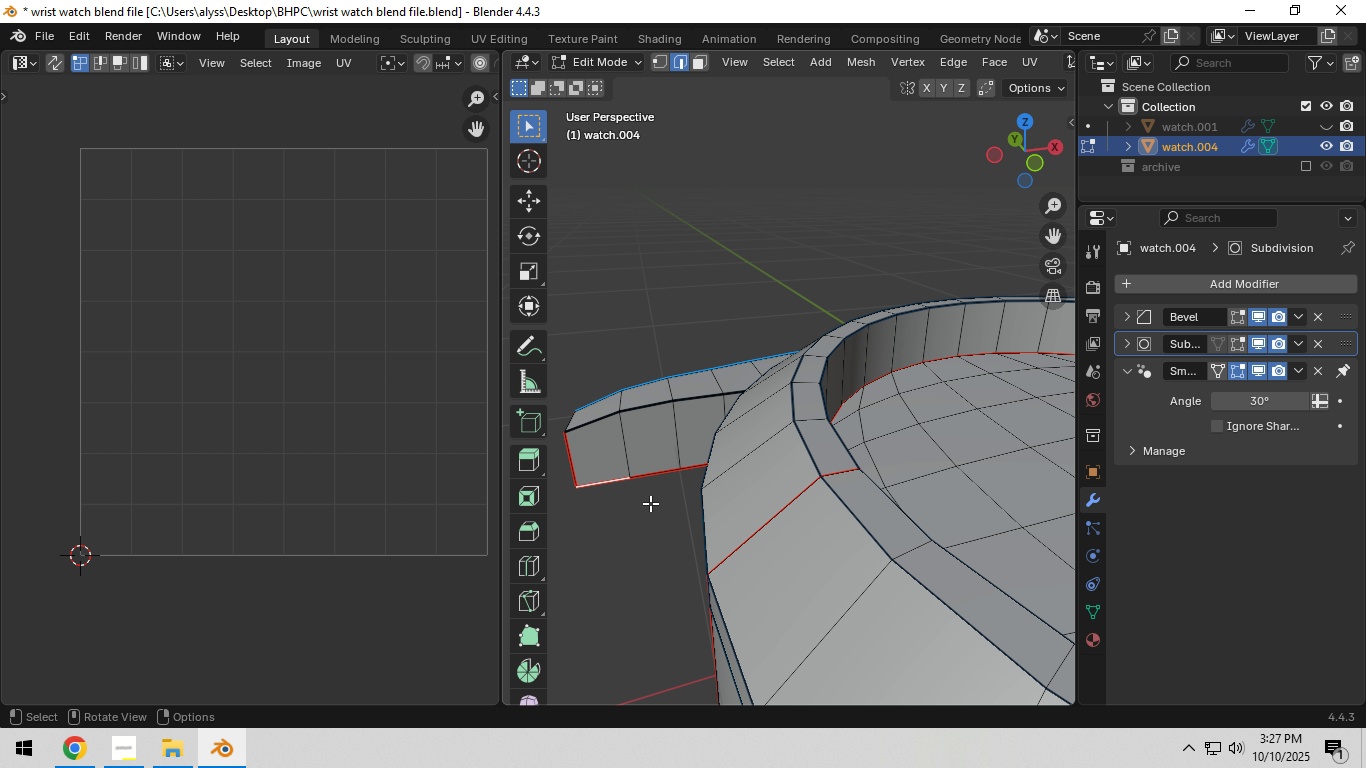 
double_click([651, 449])
 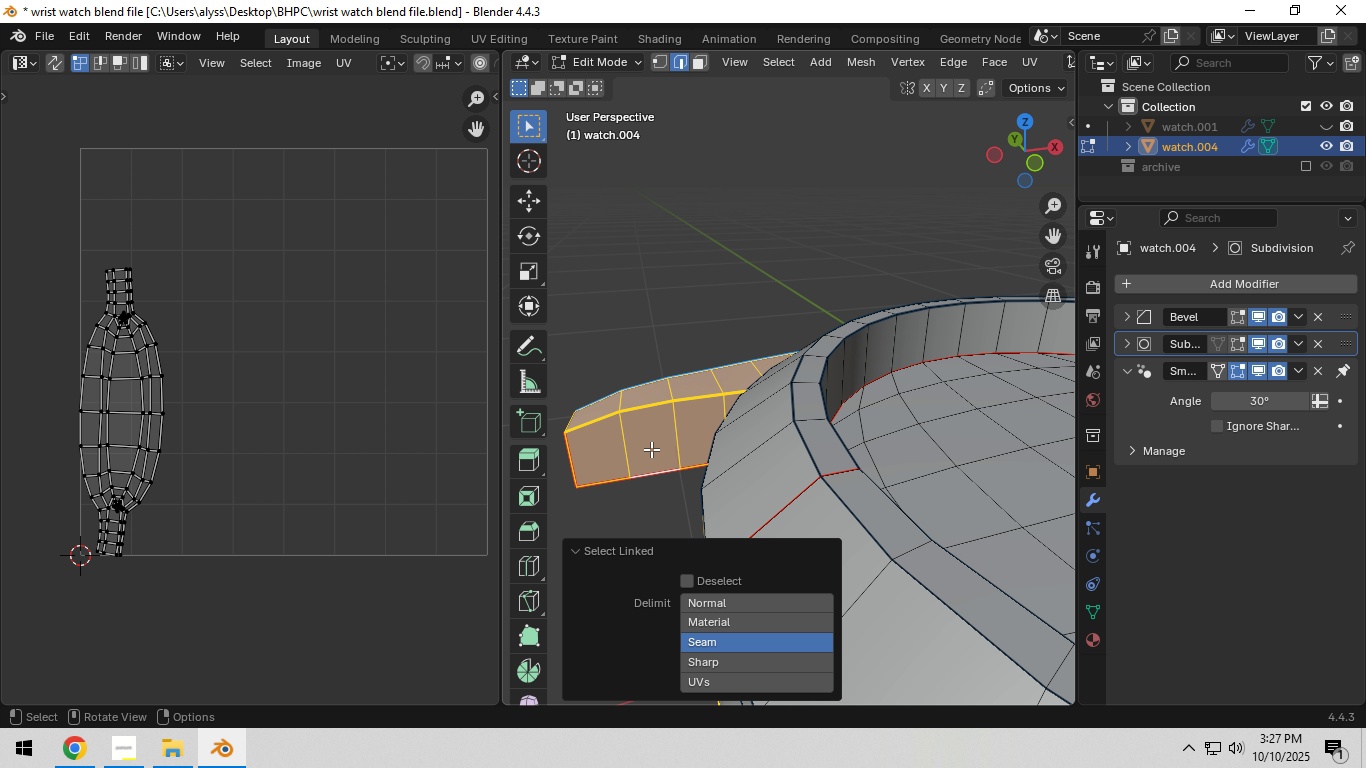 
key(L)
 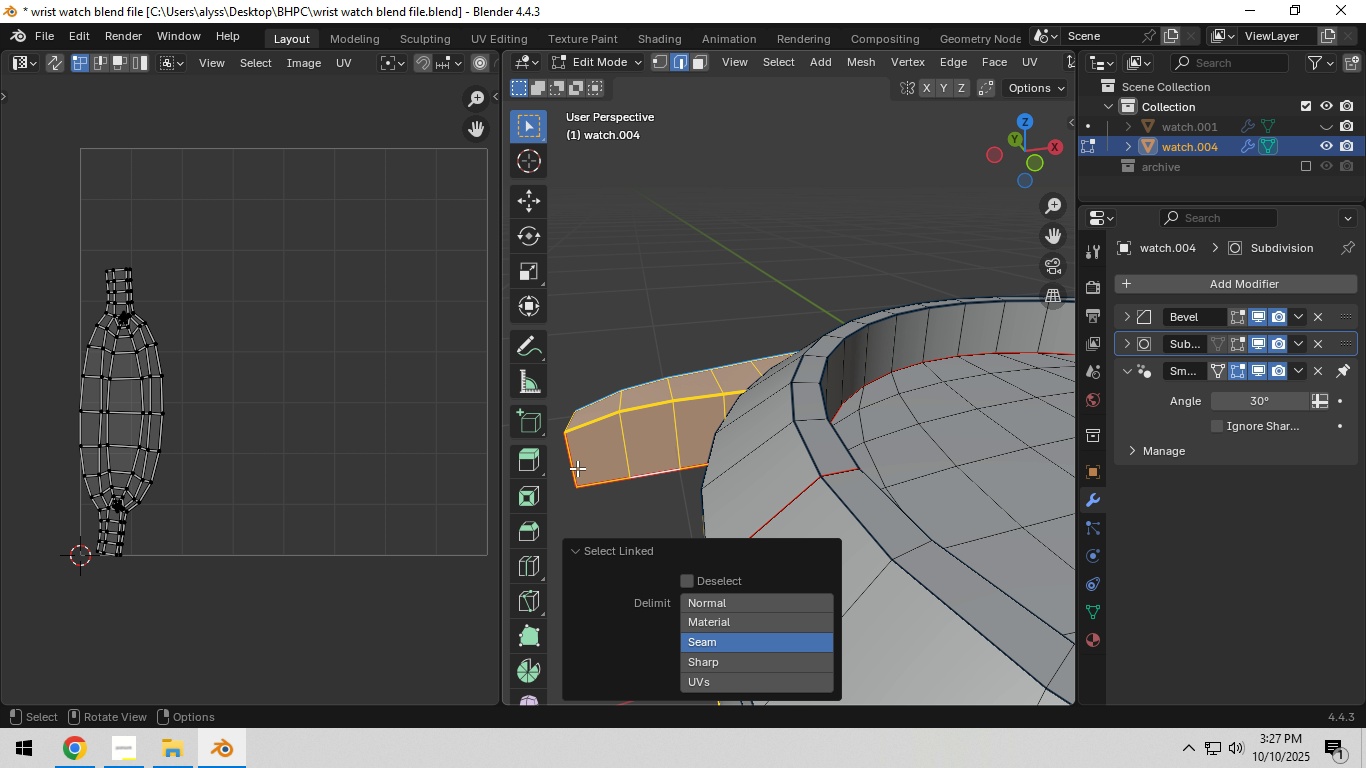 
scroll: coordinate [580, 468], scroll_direction: down, amount: 3.0
 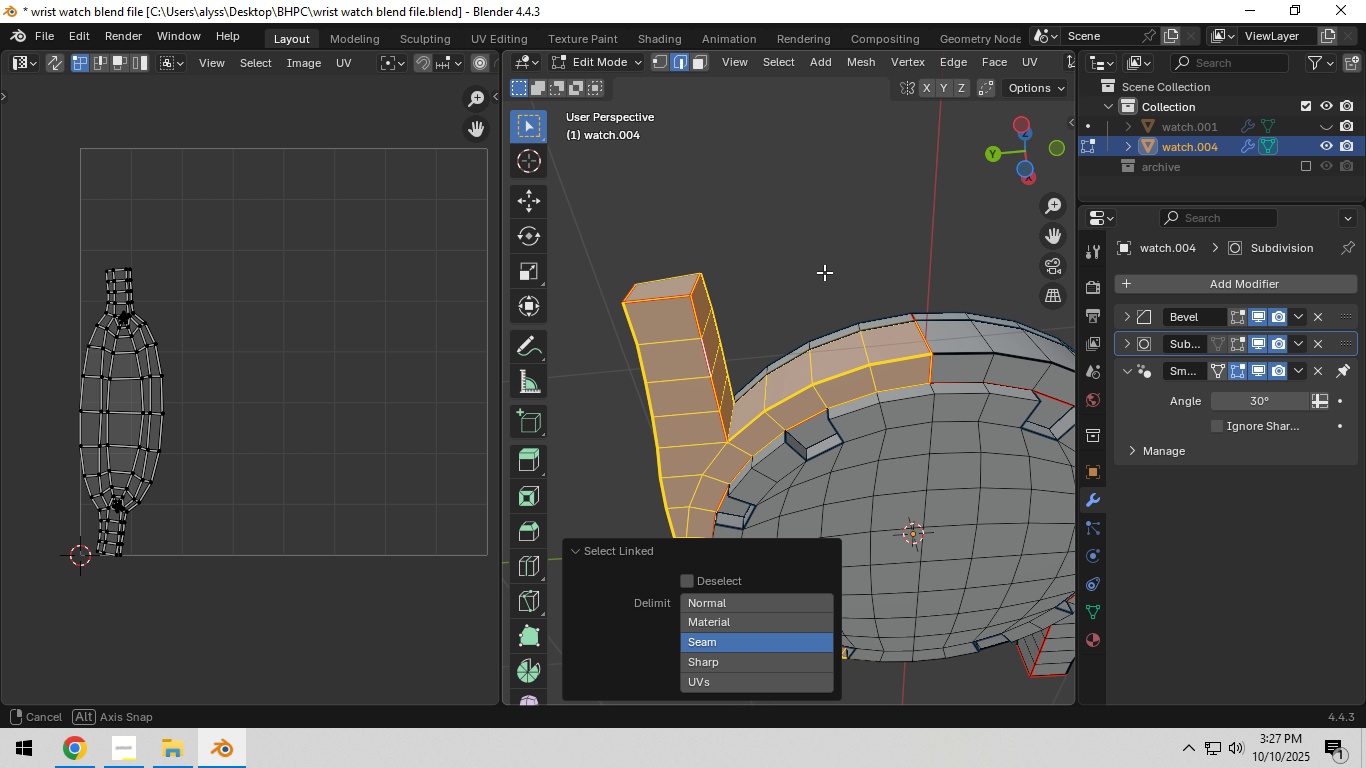 
left_click([643, 299])
 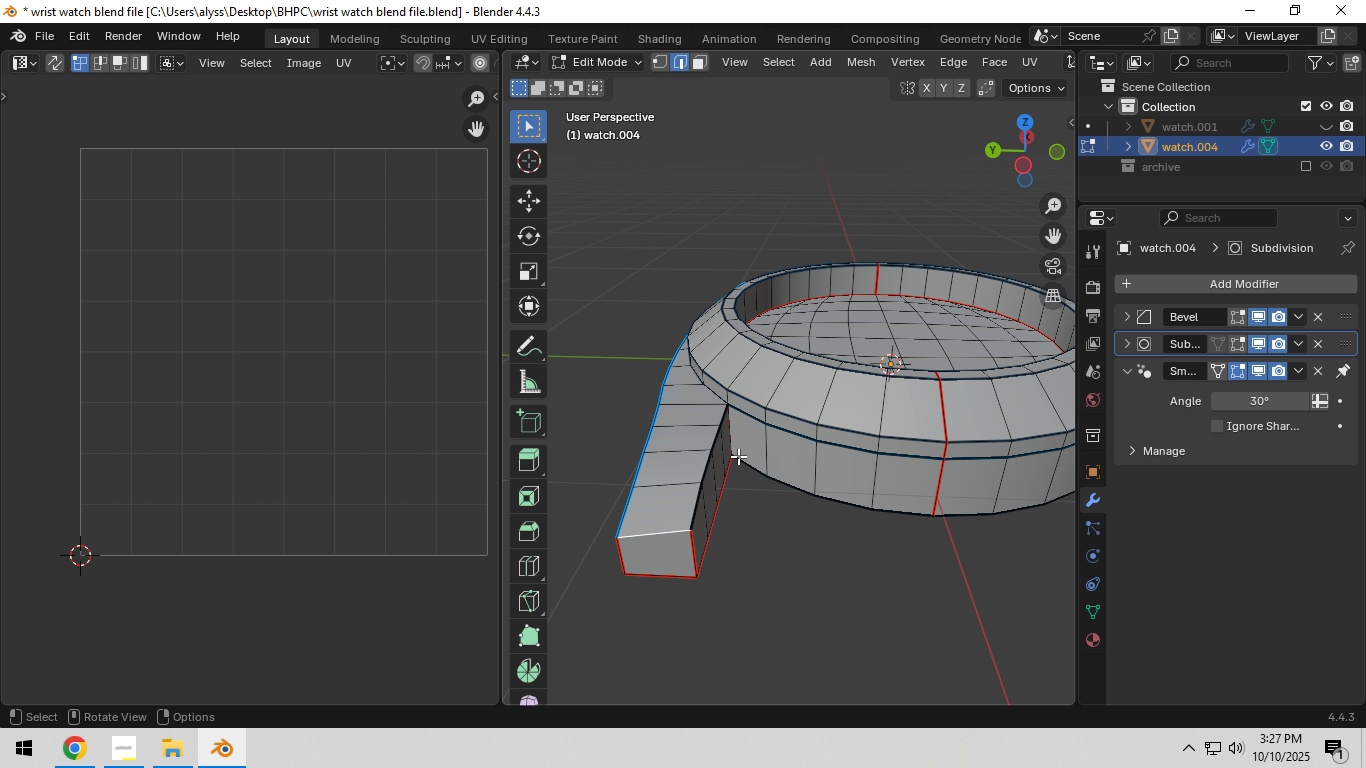 
scroll: coordinate [738, 456], scroll_direction: up, amount: 4.0
 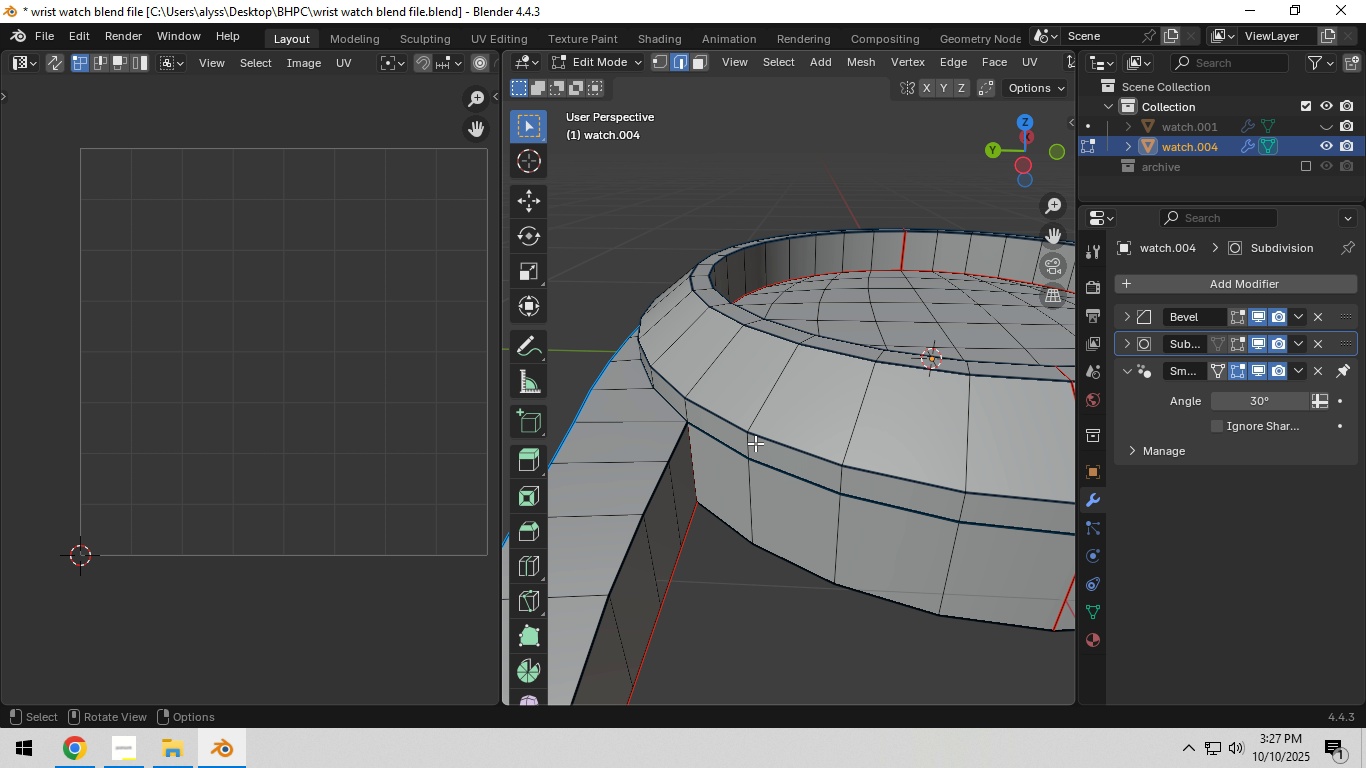 
left_click([660, 495])
 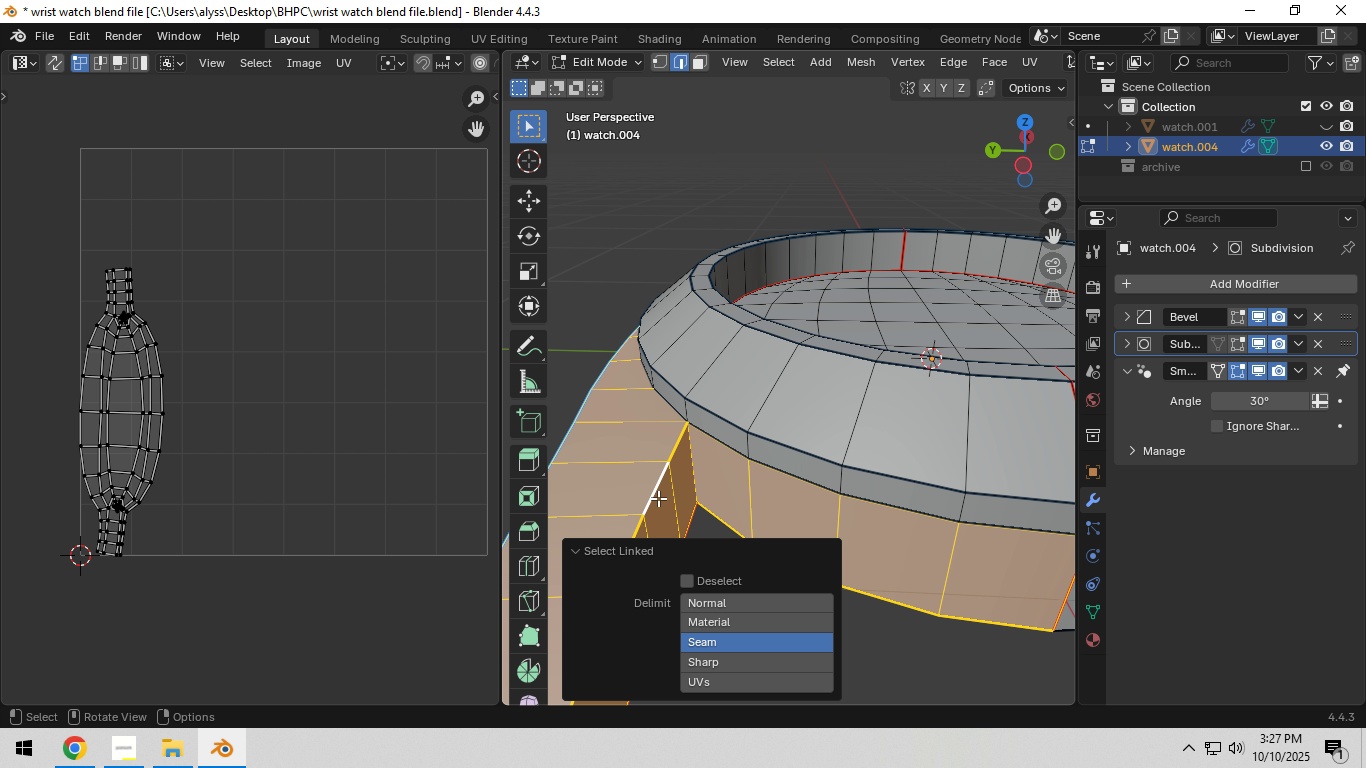 
key(L)
 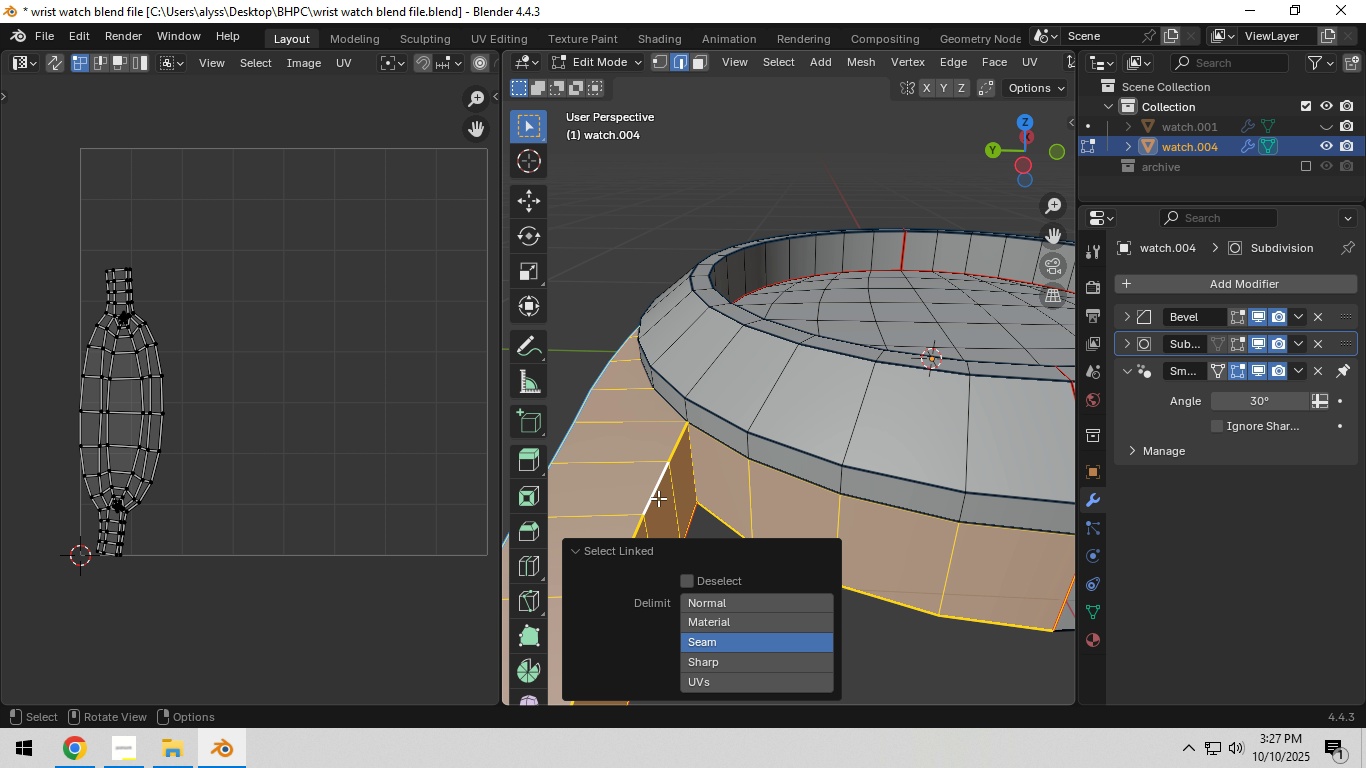 
key(Control+ControlLeft)
 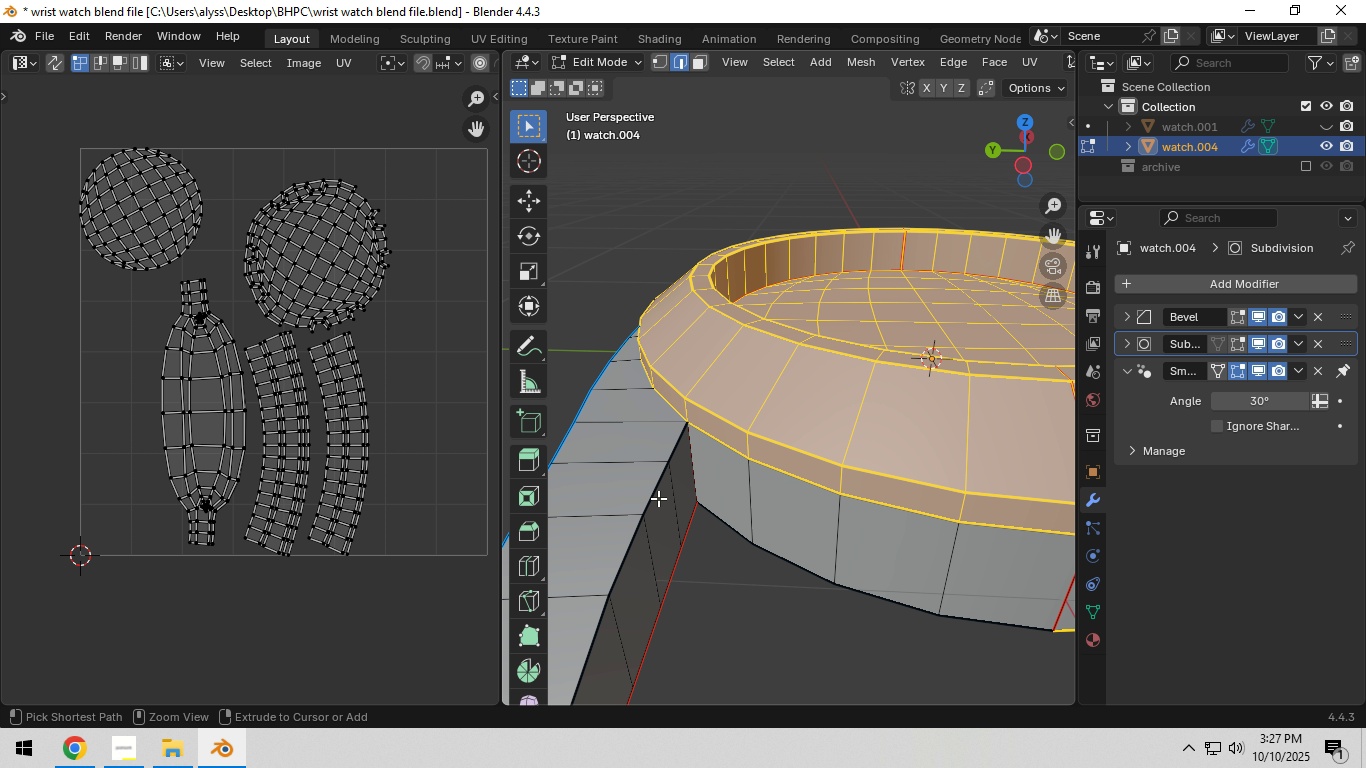 
key(Control+I)
 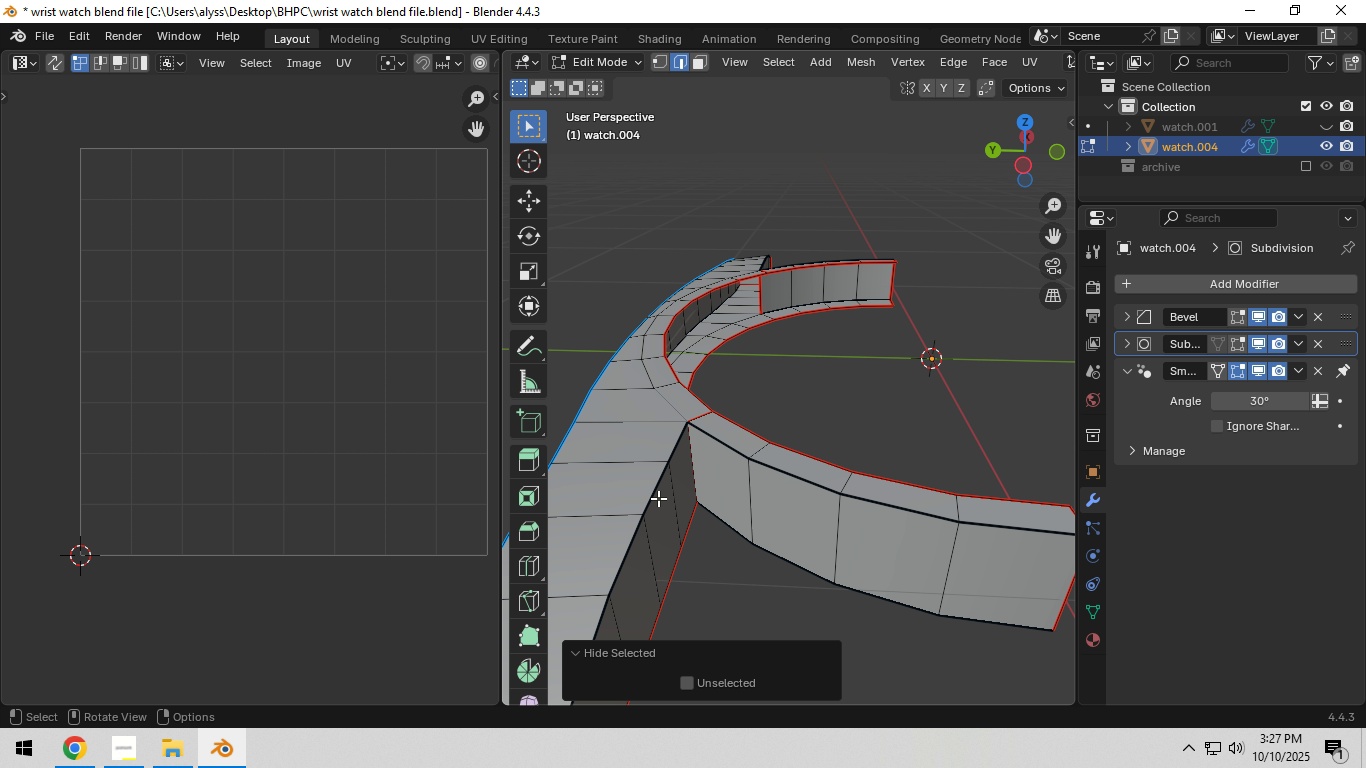 
key(H)
 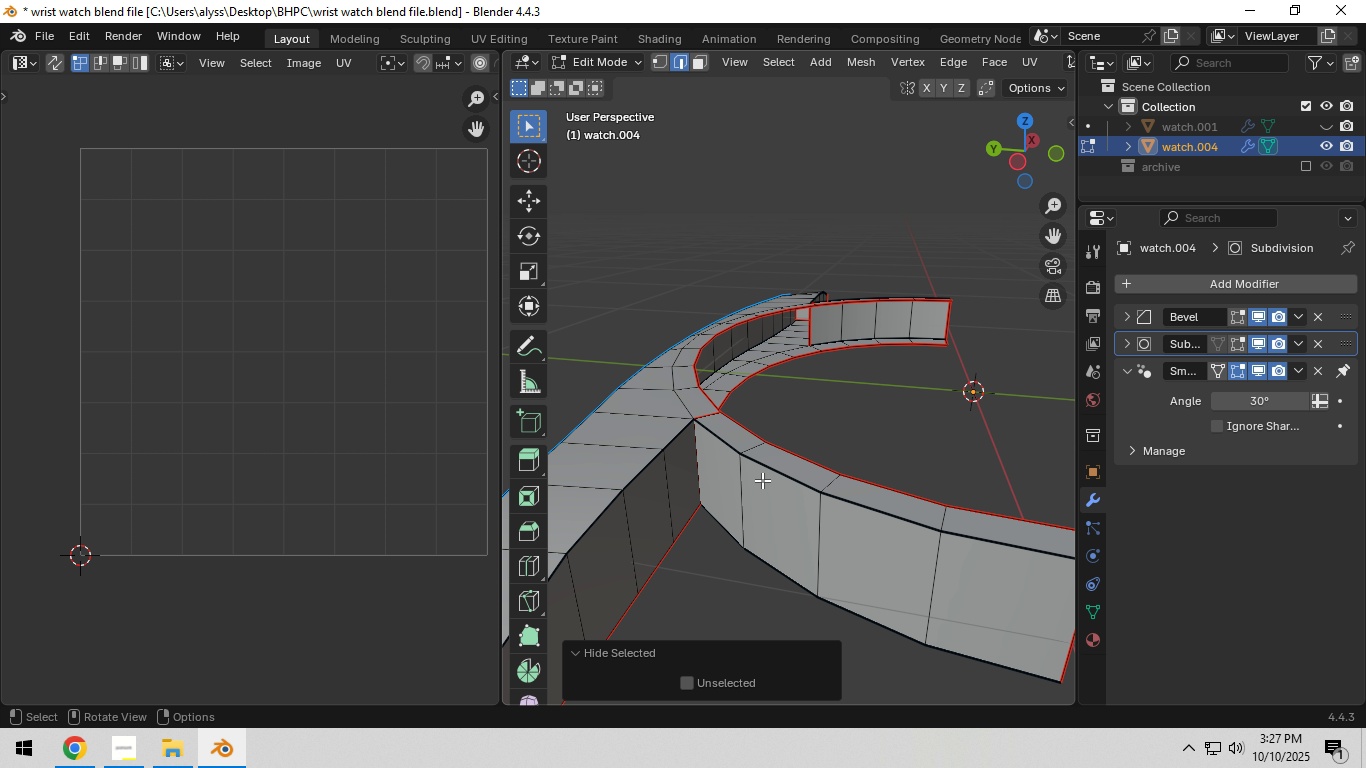 
wait(7.51)
 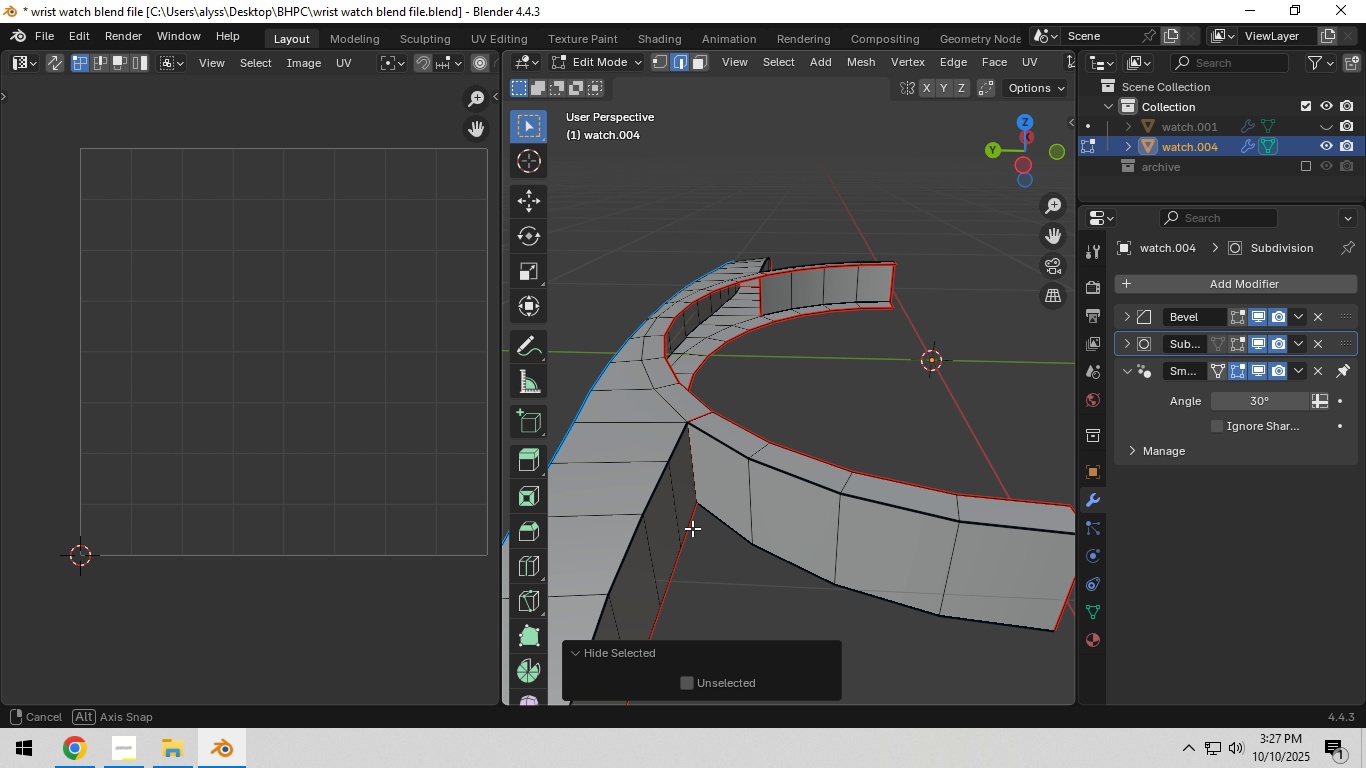 
scroll: coordinate [759, 455], scroll_direction: down, amount: 3.0
 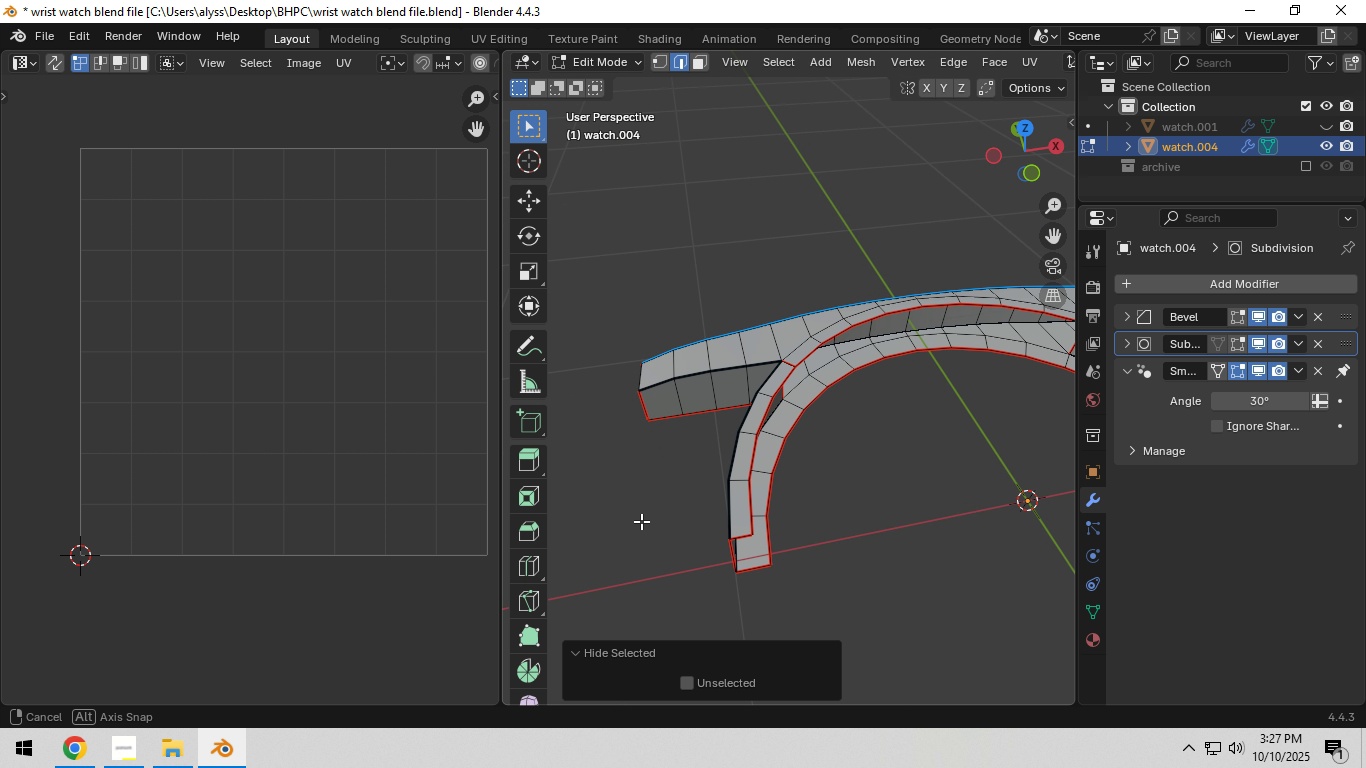 
hold_key(key=ShiftLeft, duration=0.49)
 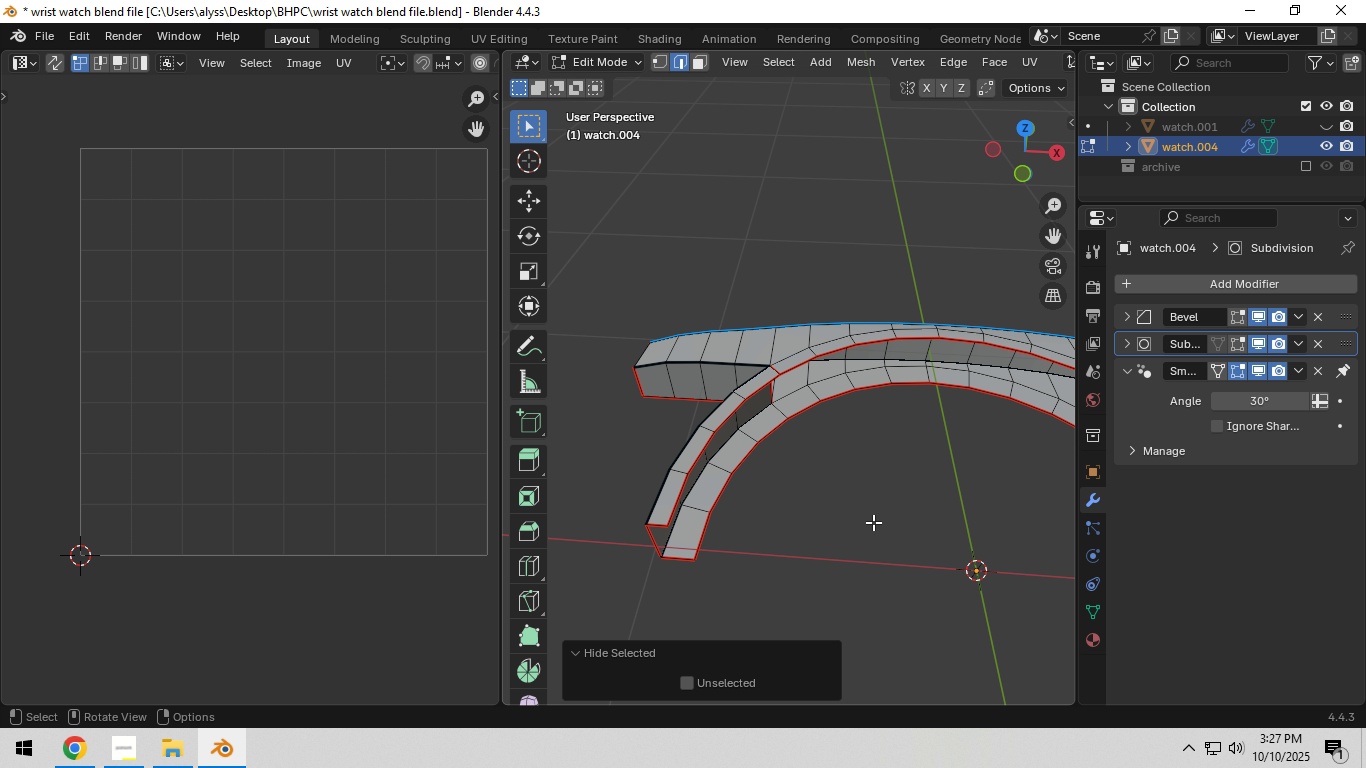 
hold_key(key=ShiftLeft, duration=1.54)
 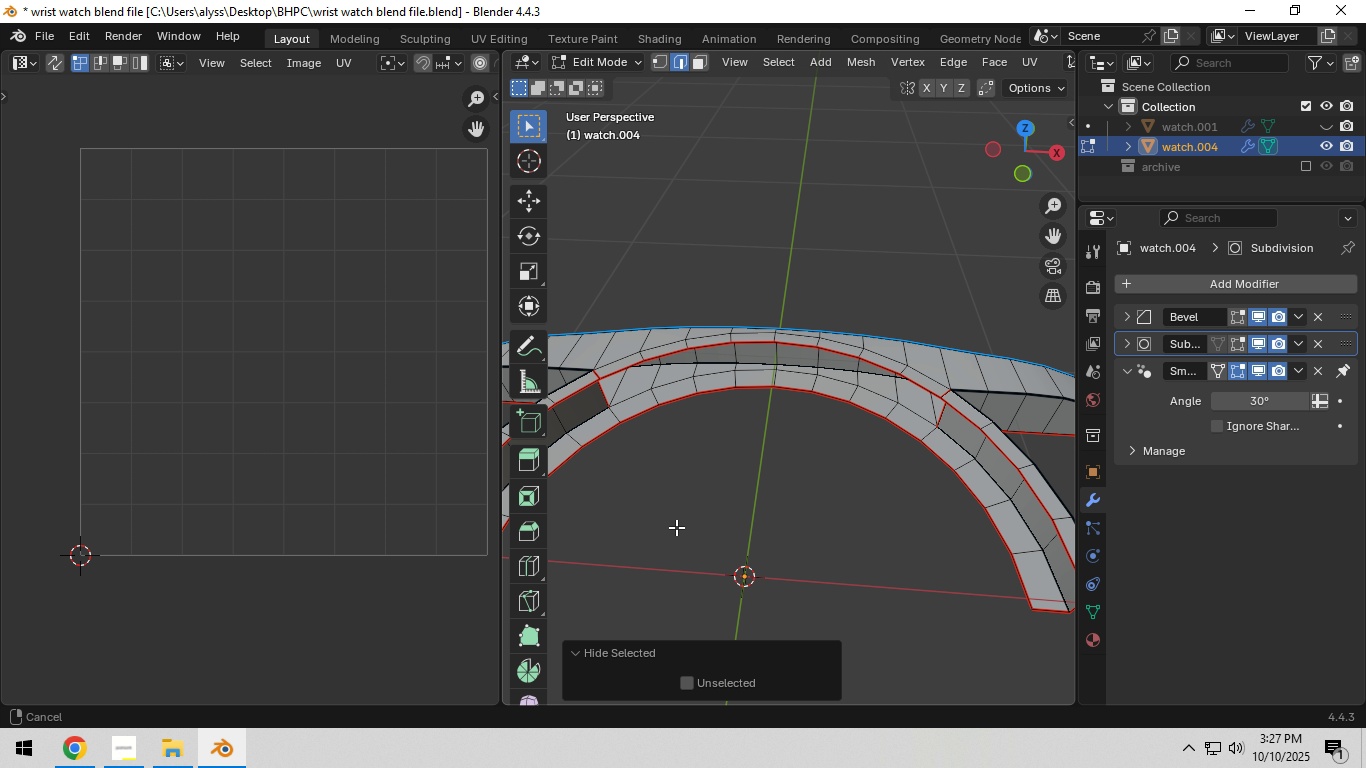 
hold_key(key=ShiftLeft, duration=1.5)
 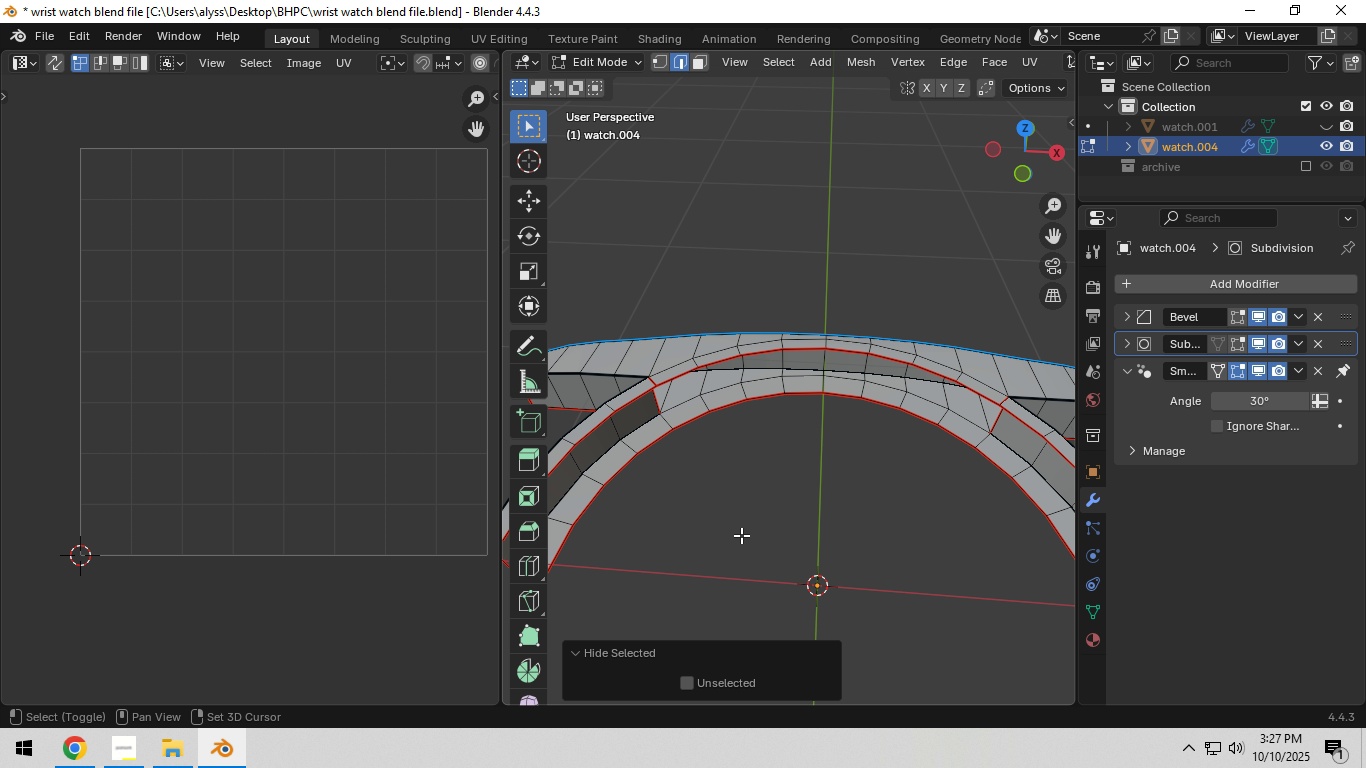 
key(Shift+ShiftLeft)
 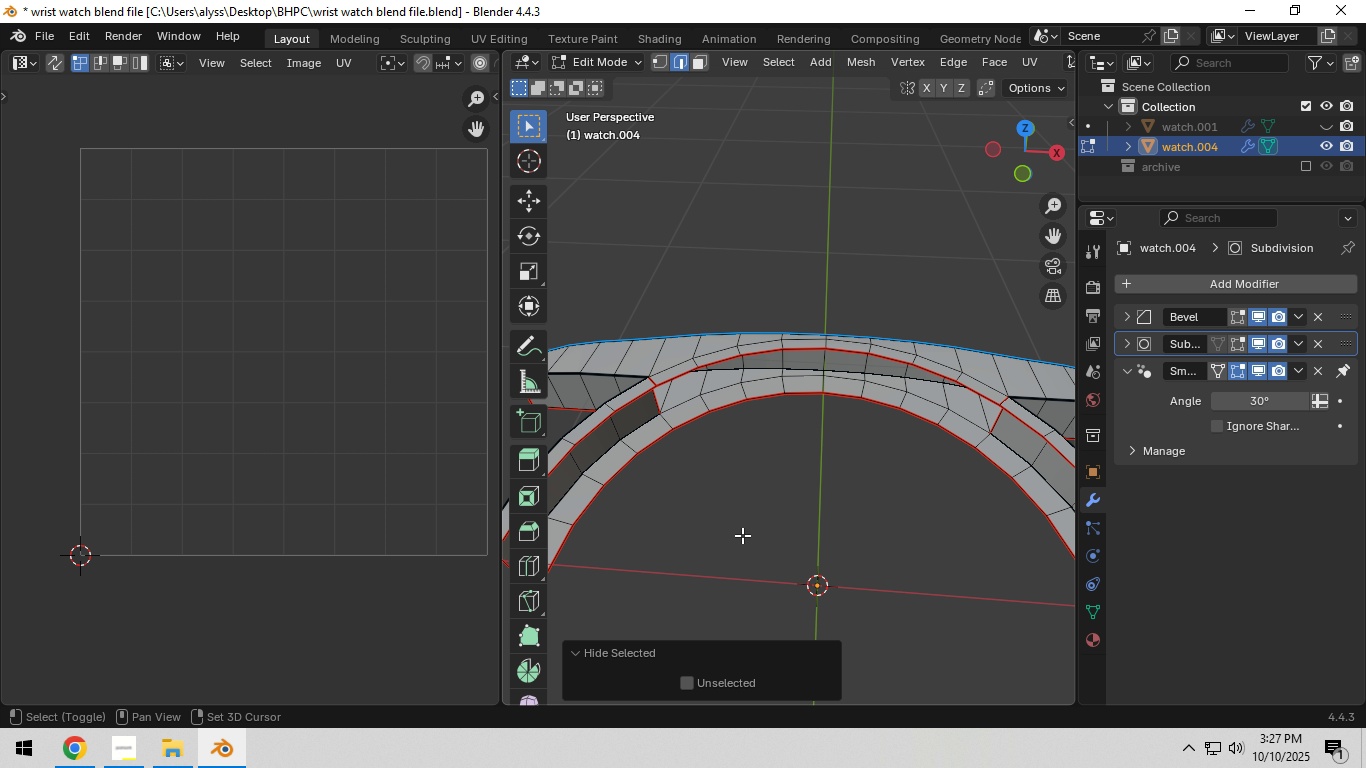 
key(Shift+ShiftLeft)
 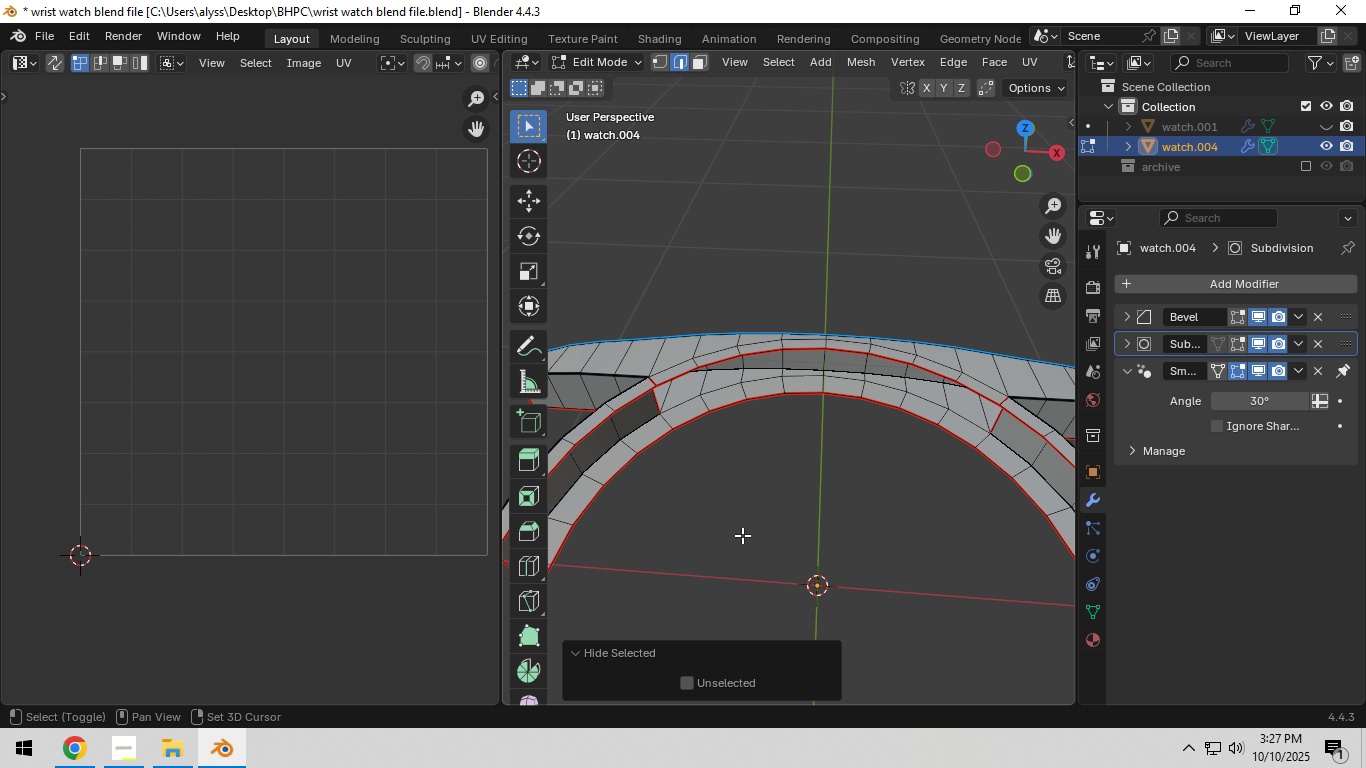 
key(Shift+ShiftLeft)
 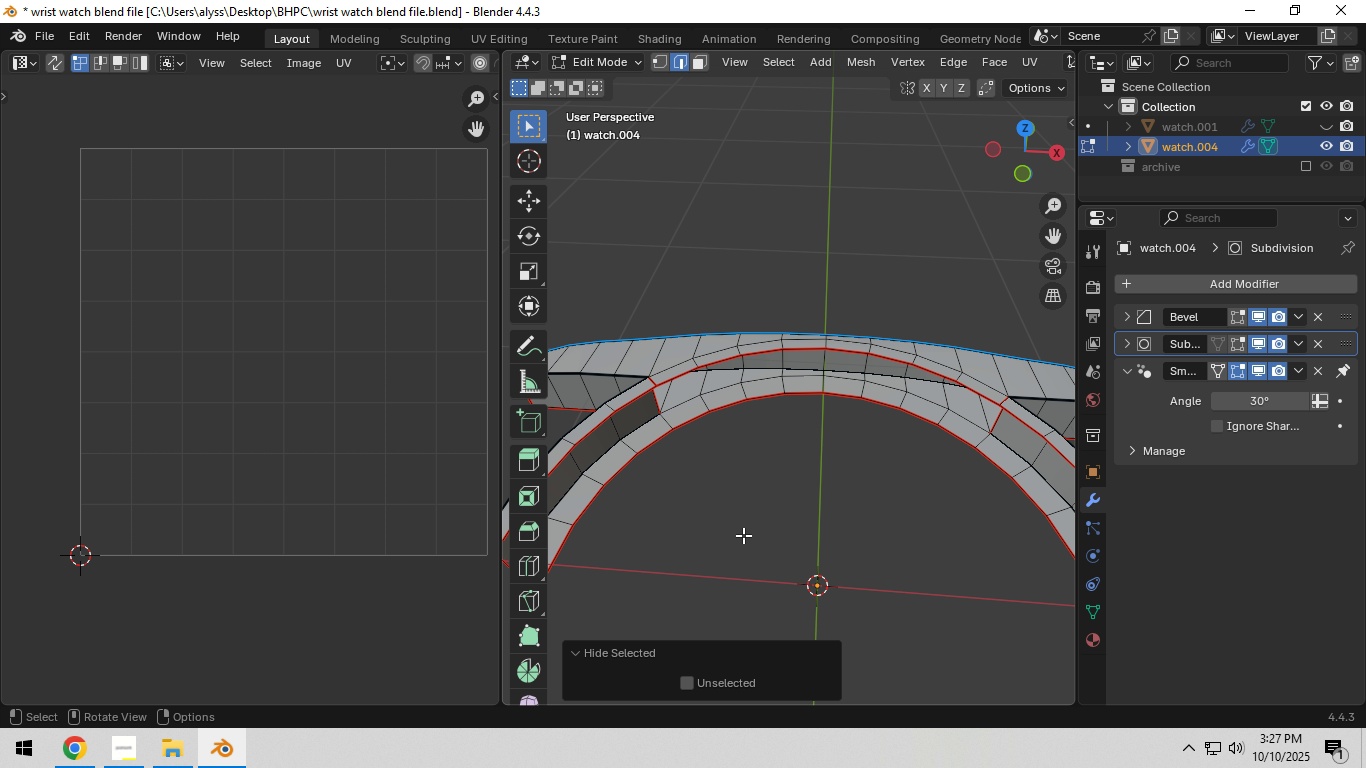 
key(Shift+ShiftLeft)
 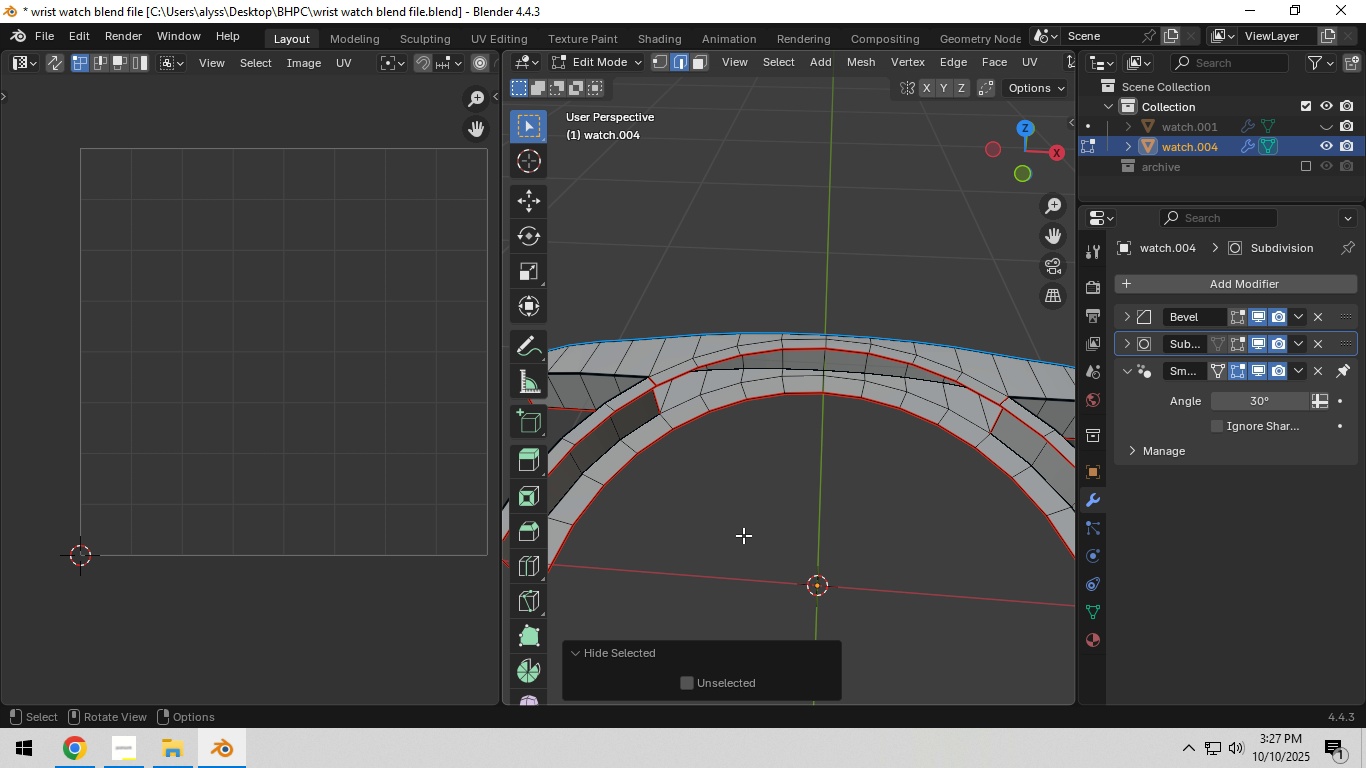 
key(Shift+ShiftLeft)
 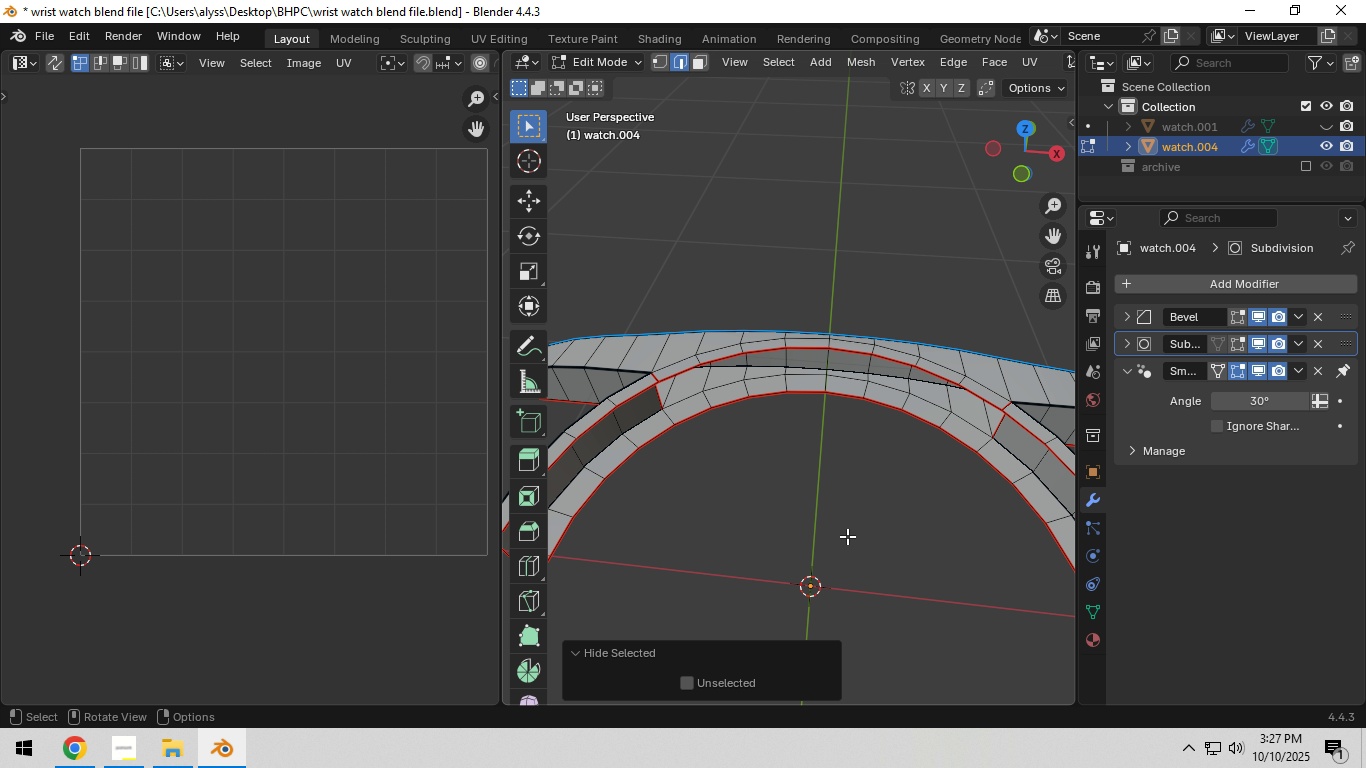 
wait(5.38)
 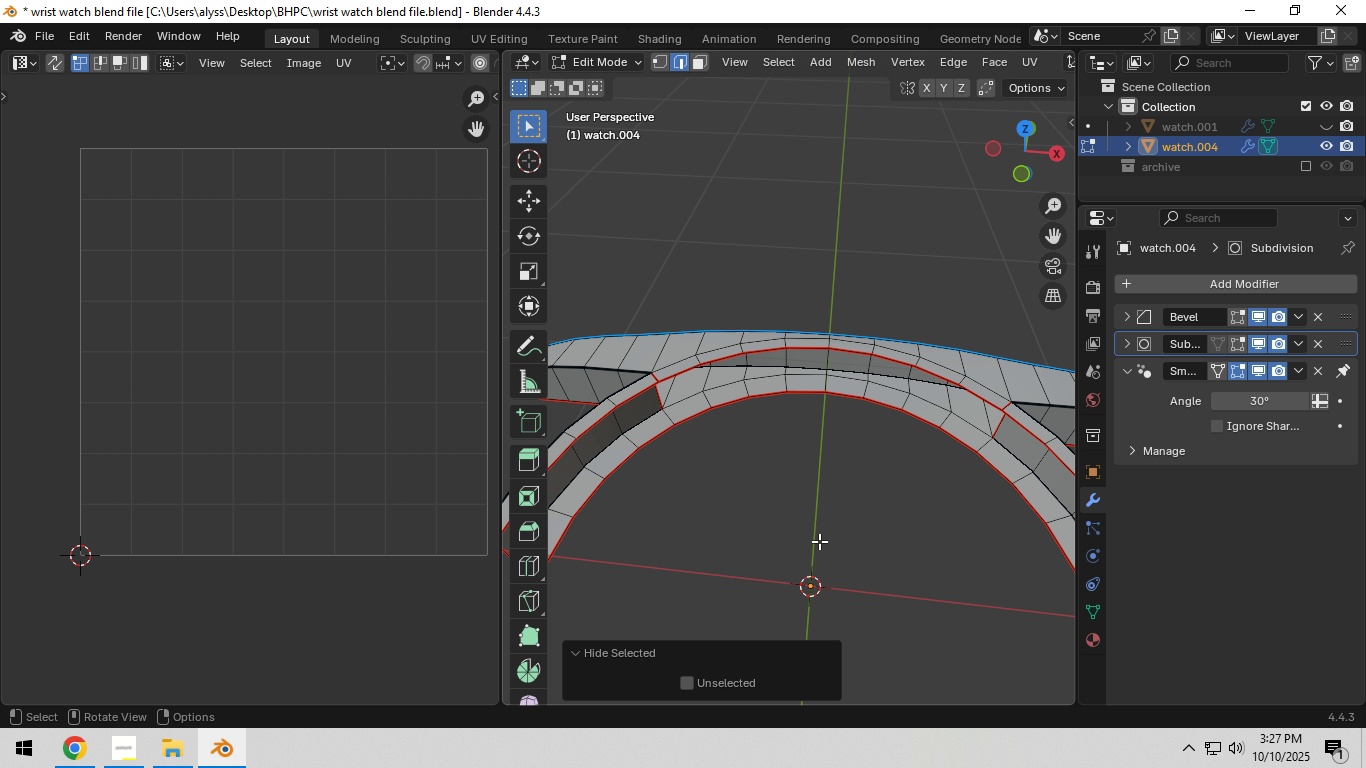 
key(A)
 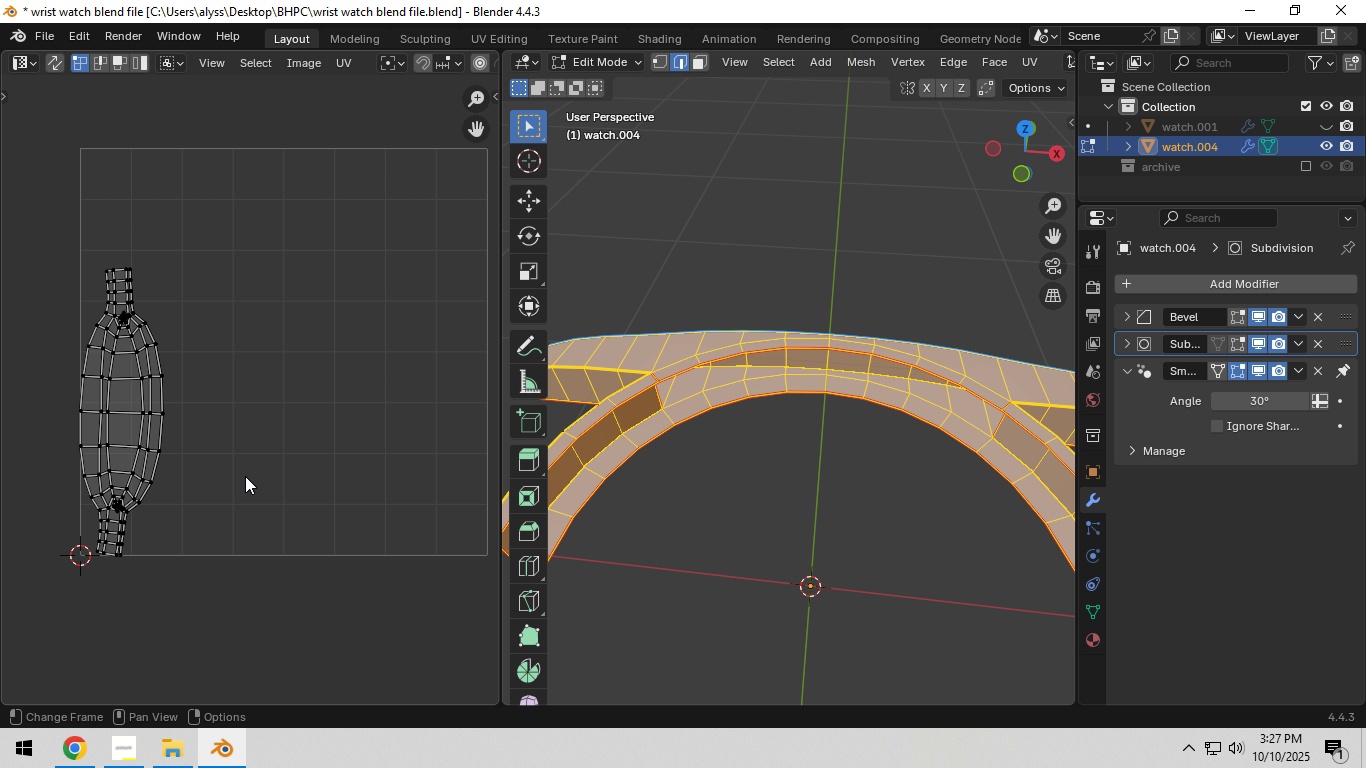 
scroll: coordinate [239, 475], scroll_direction: up, amount: 2.0
 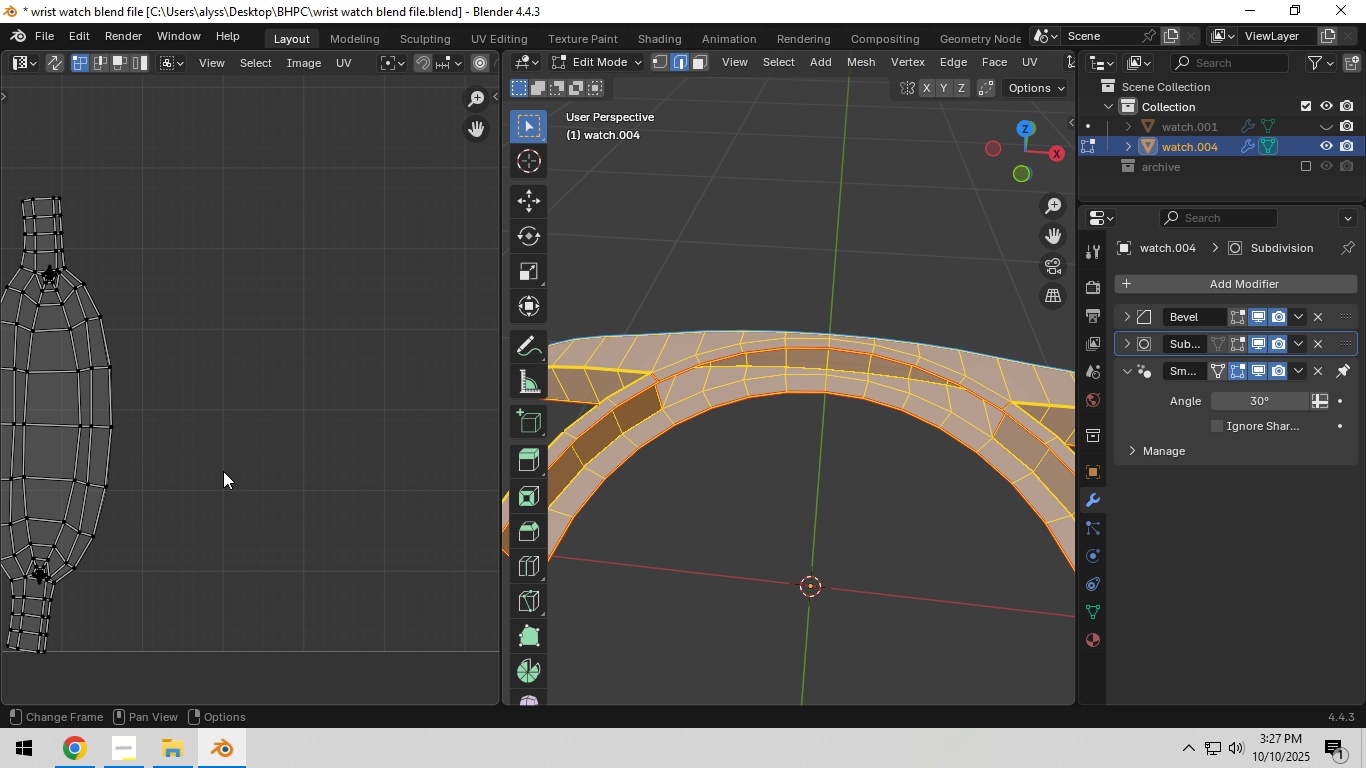 
hold_key(key=ShiftLeft, duration=0.38)
 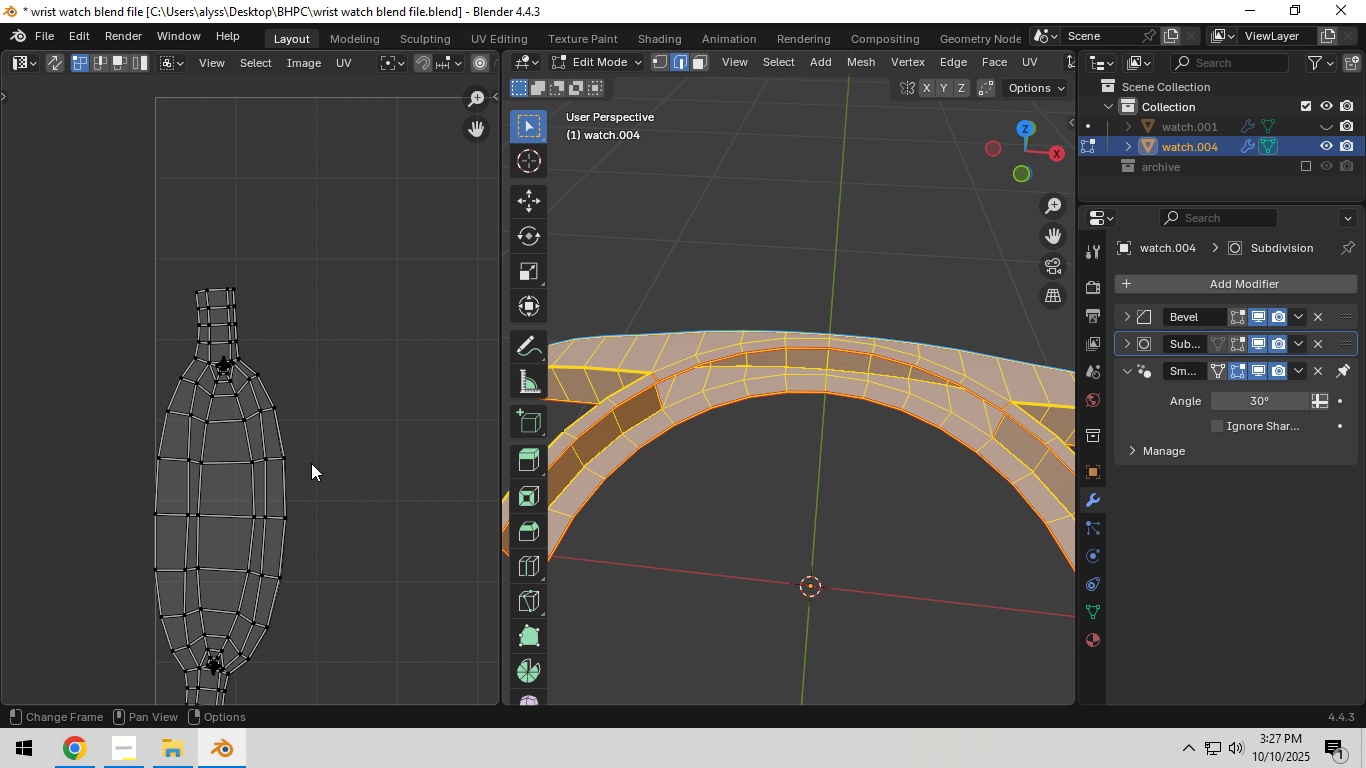 
scroll: coordinate [289, 427], scroll_direction: up, amount: 10.0
 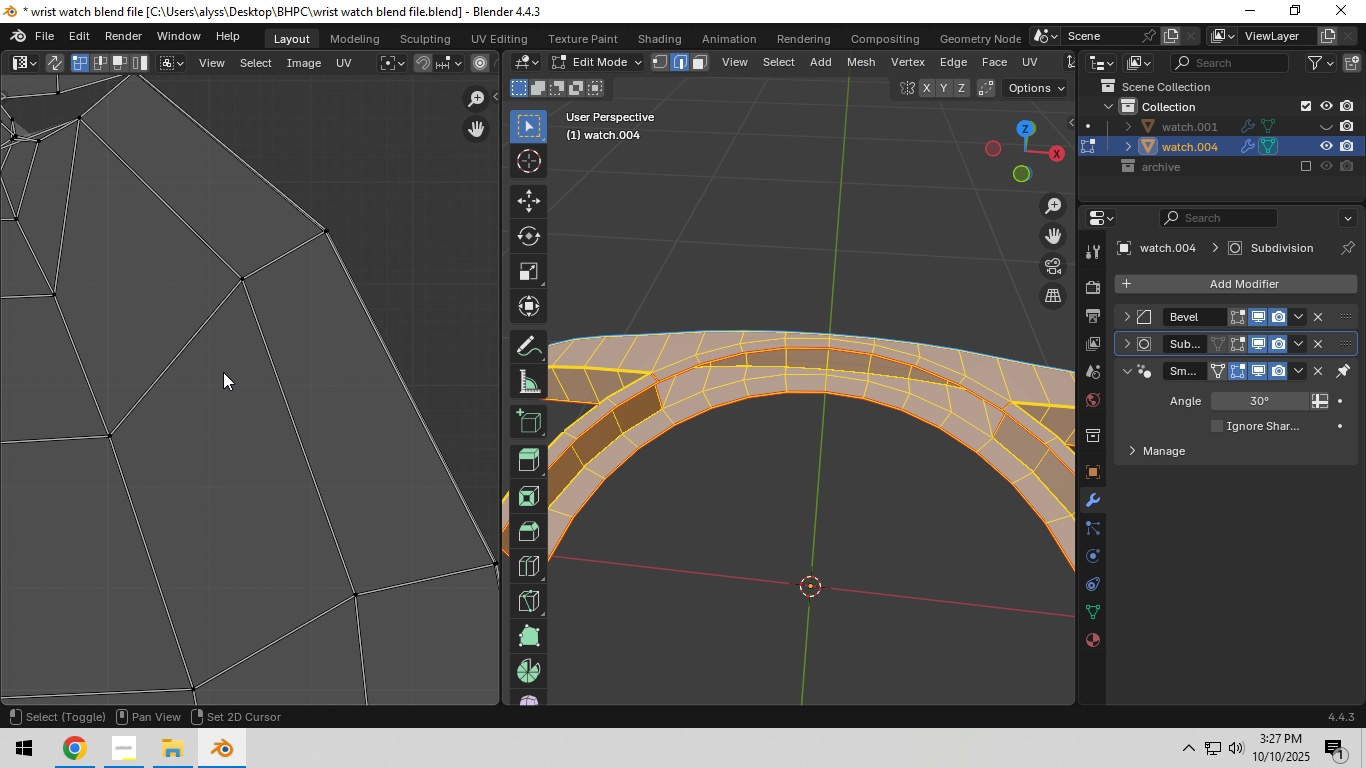 
hold_key(key=ShiftLeft, duration=0.56)
 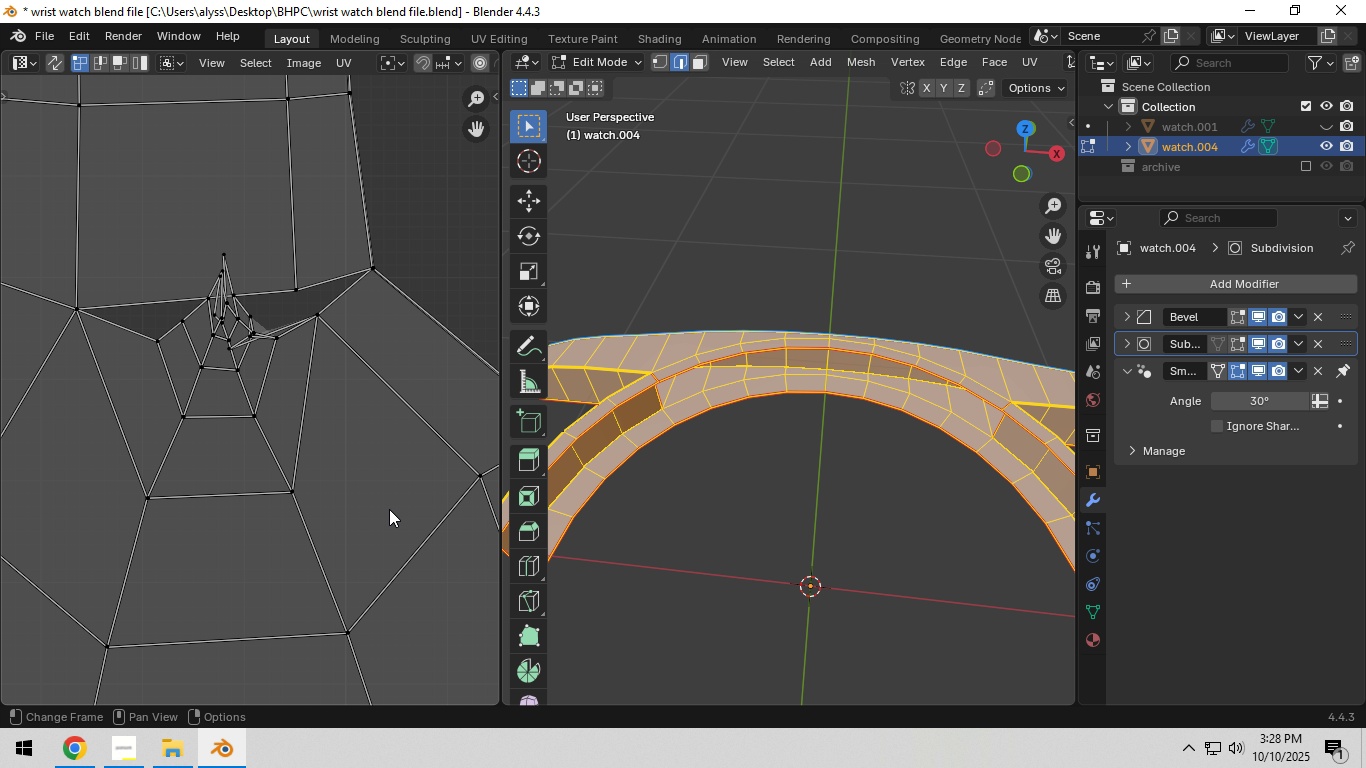 
scroll: coordinate [376, 501], scroll_direction: up, amount: 3.0
 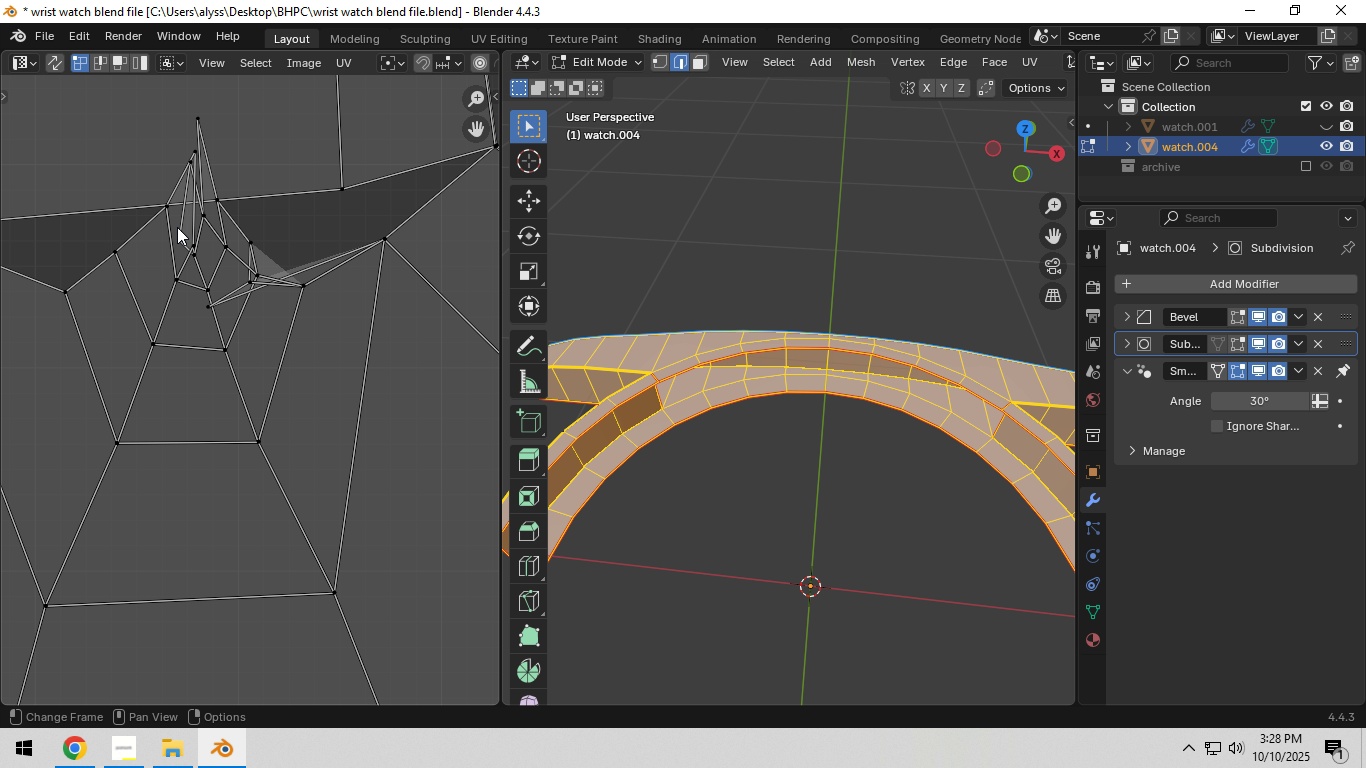 
left_click_drag(start_coordinate=[154, 185], to_coordinate=[231, 270])
 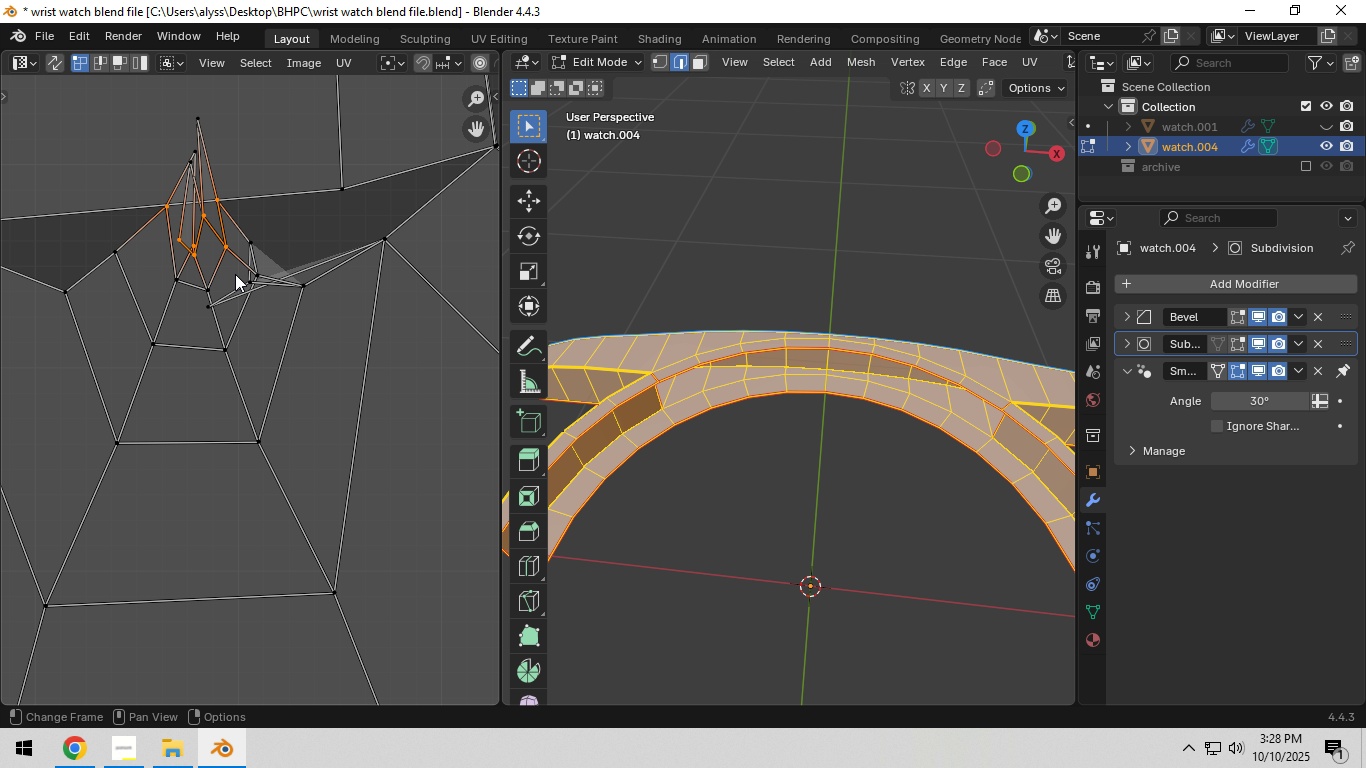 
scroll: coordinate [338, 299], scroll_direction: down, amount: 9.0
 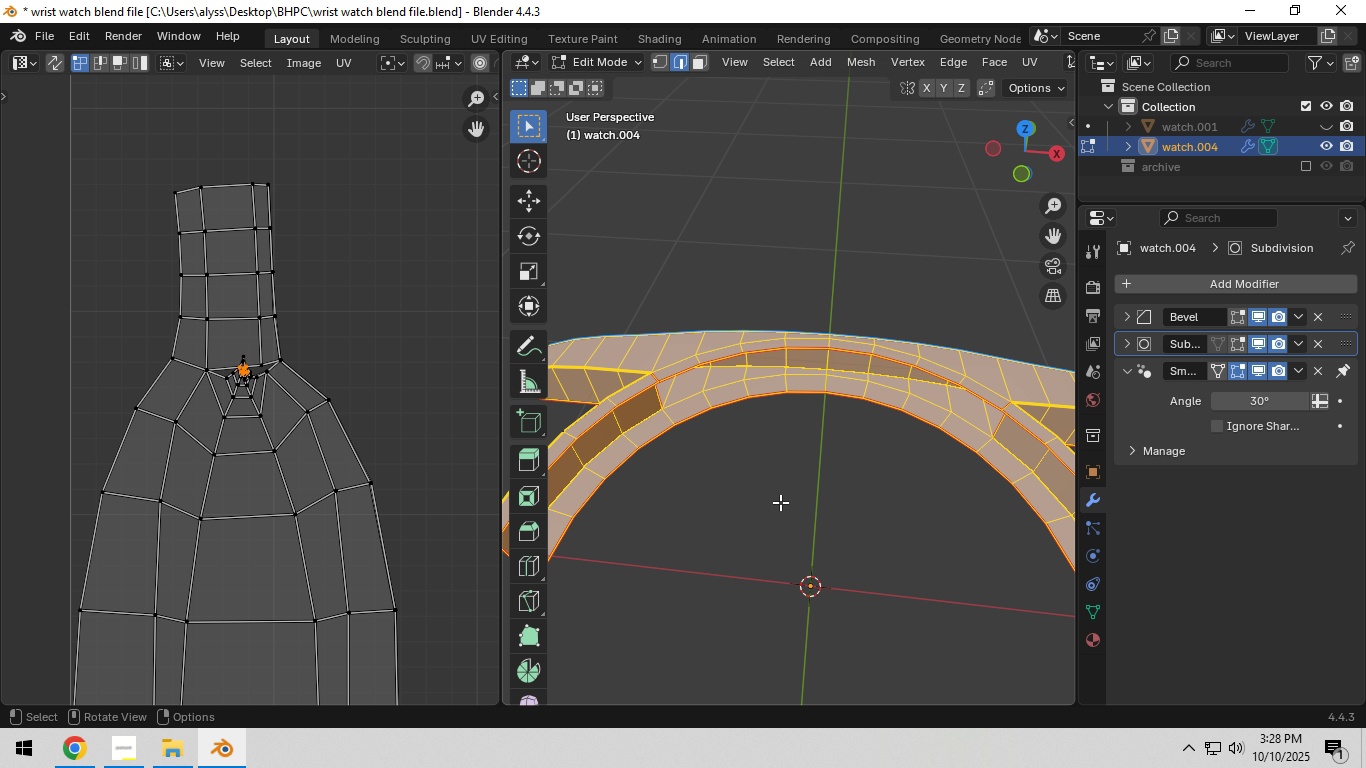 
left_click([780, 502])
 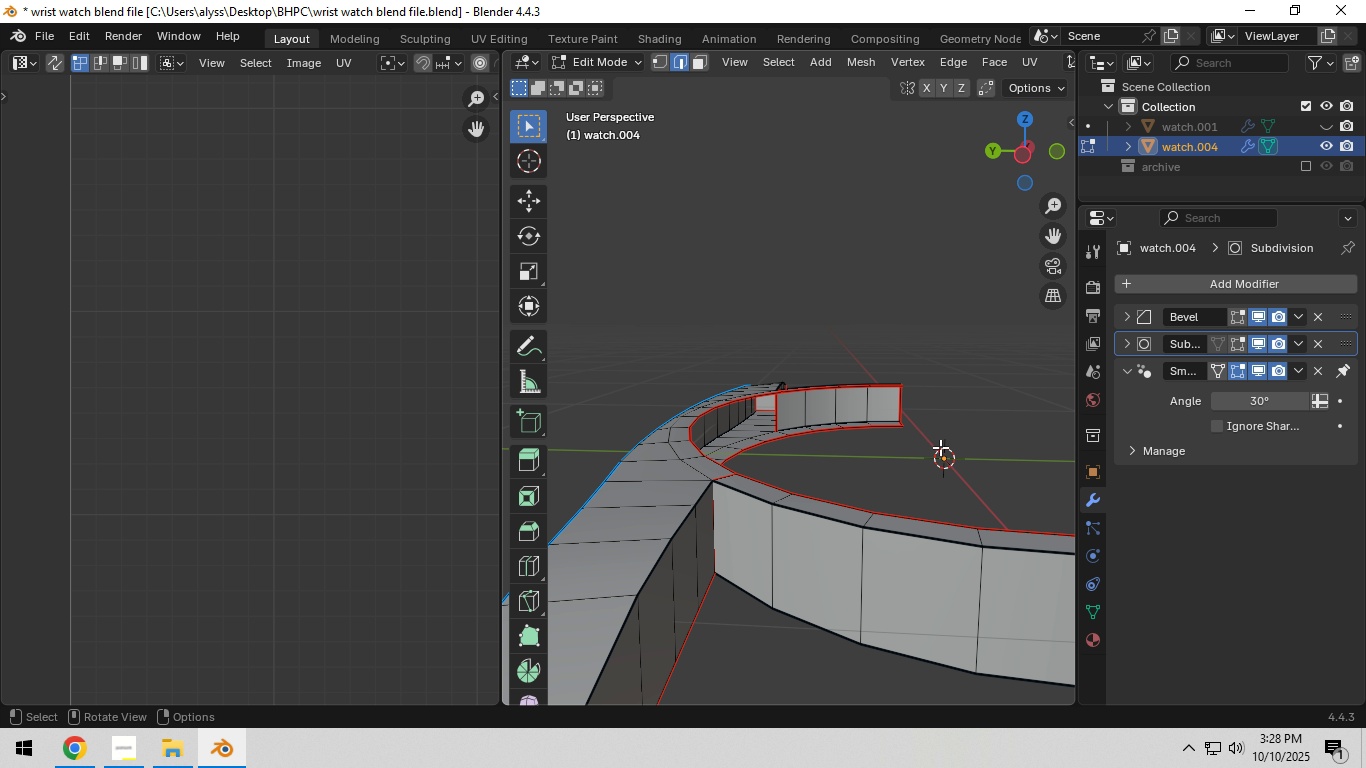 
left_click_drag(start_coordinate=[850, 479], to_coordinate=[1064, 696])
 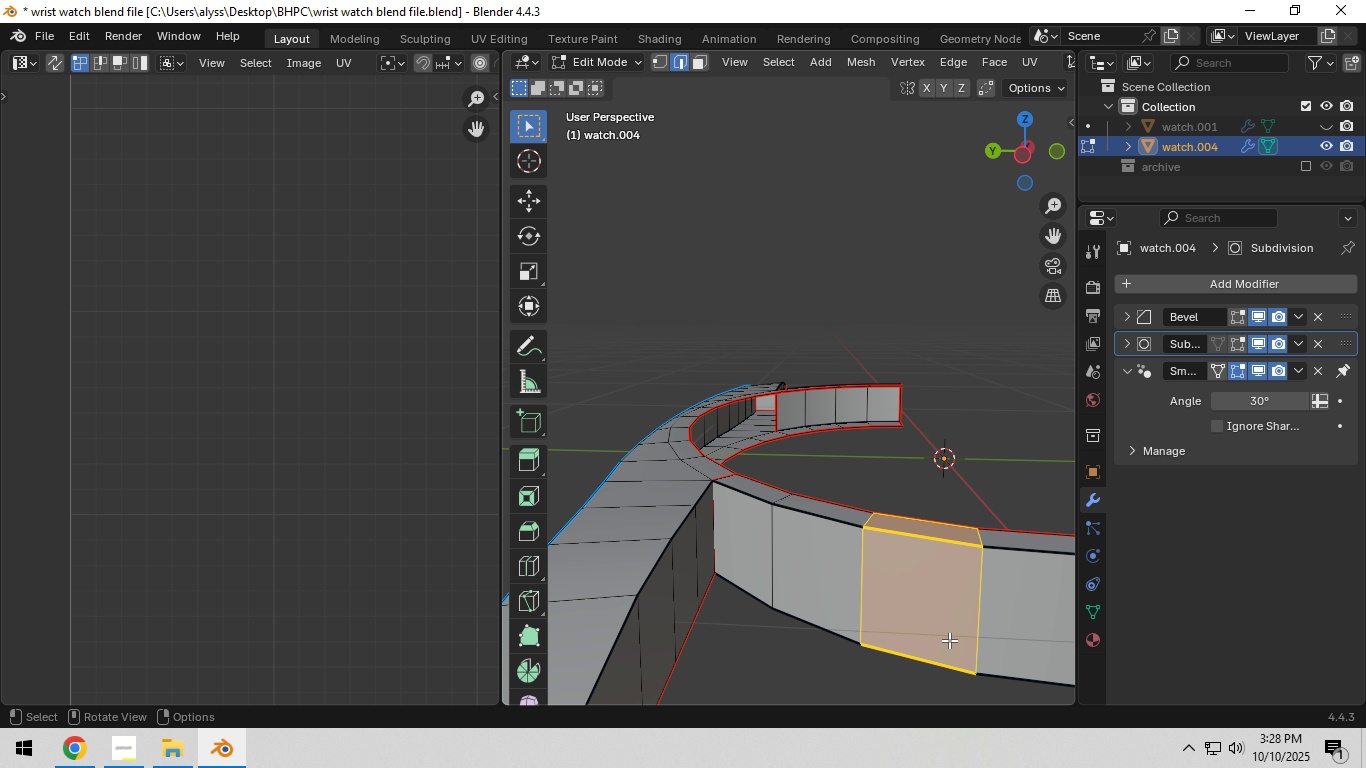 
scroll: coordinate [261, 529], scroll_direction: down, amount: 10.0
 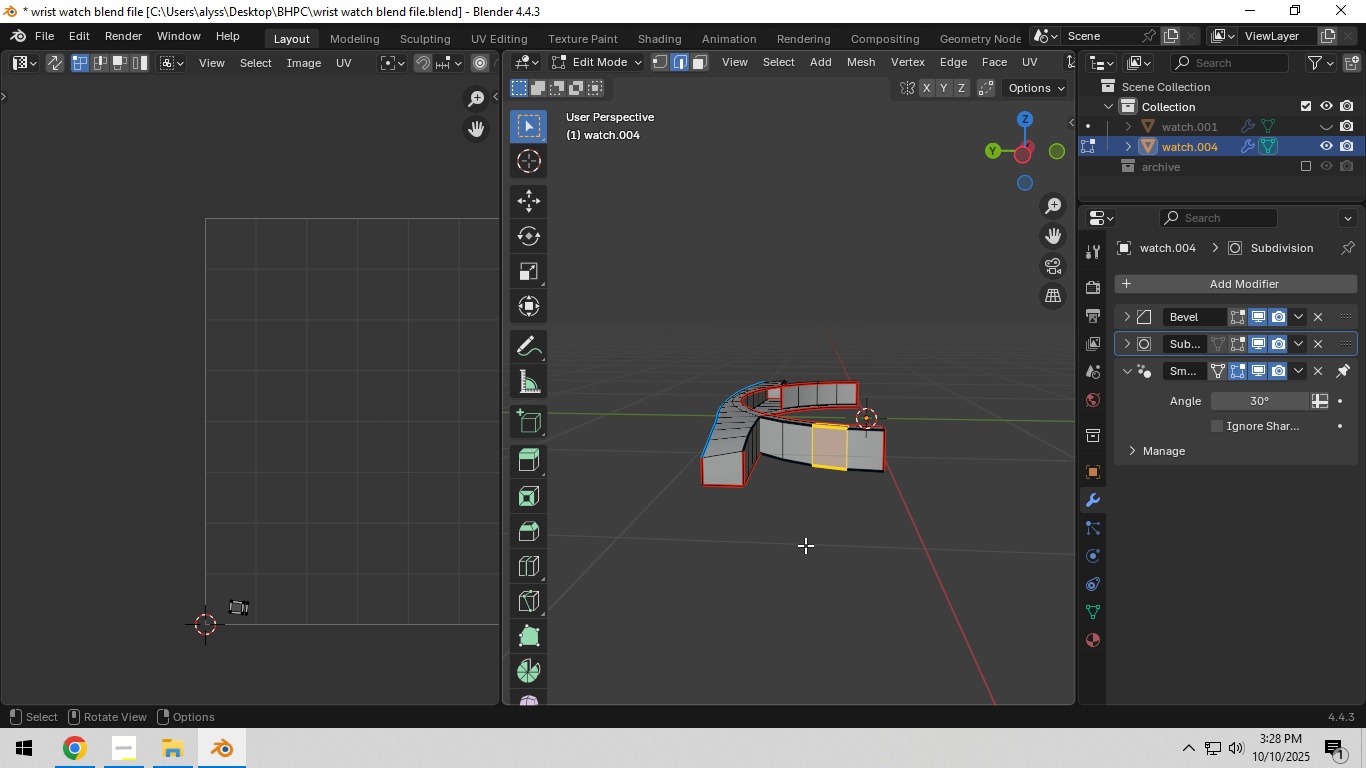 
scroll: coordinate [809, 549], scroll_direction: up, amount: 4.0
 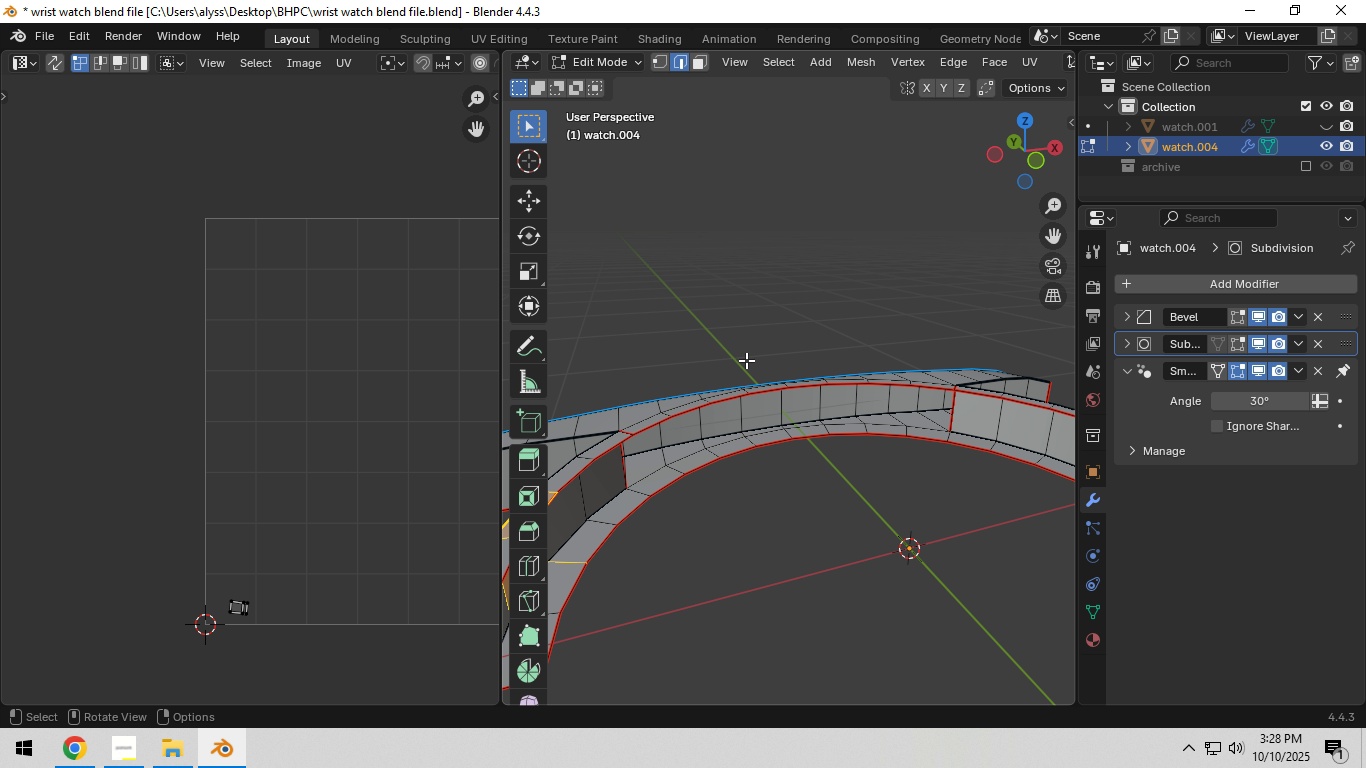 
left_click_drag(start_coordinate=[745, 356], to_coordinate=[835, 477])
 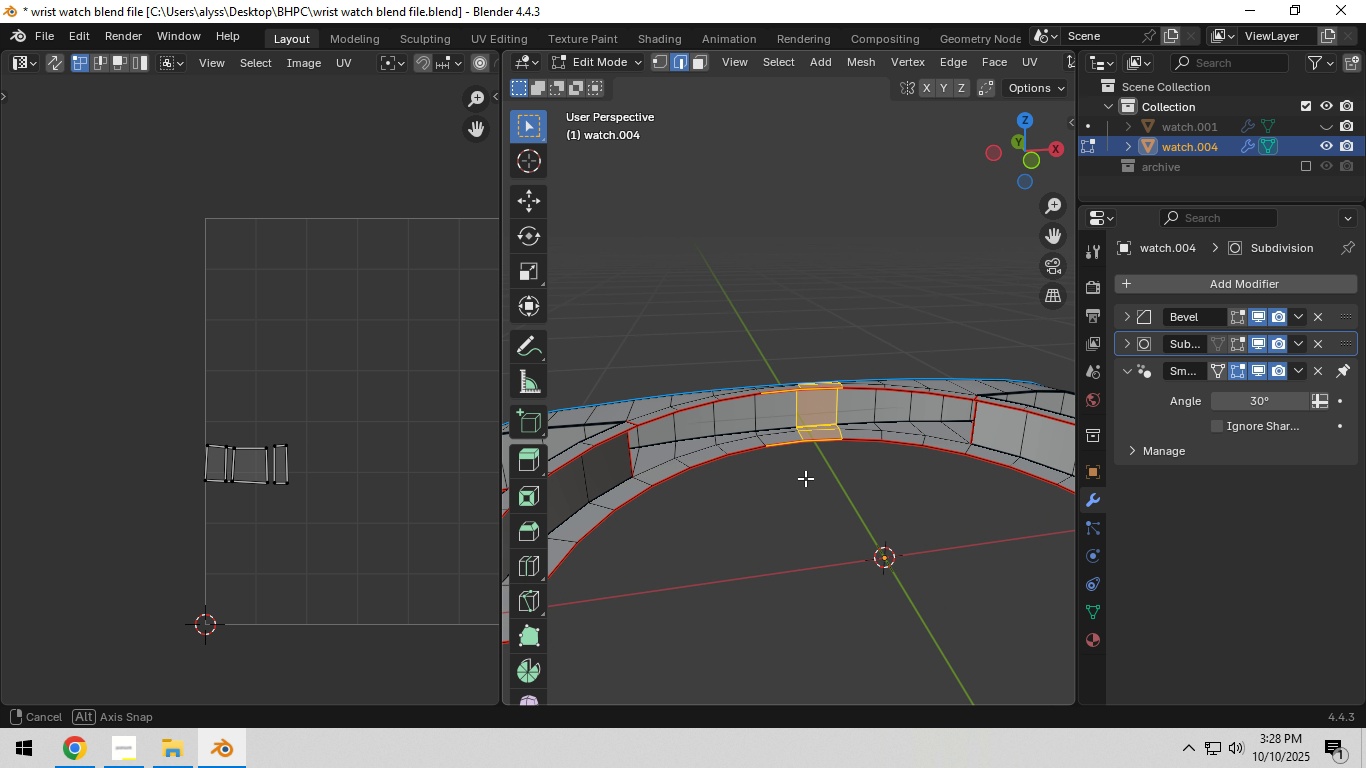 
scroll: coordinate [701, 473], scroll_direction: up, amount: 4.0
 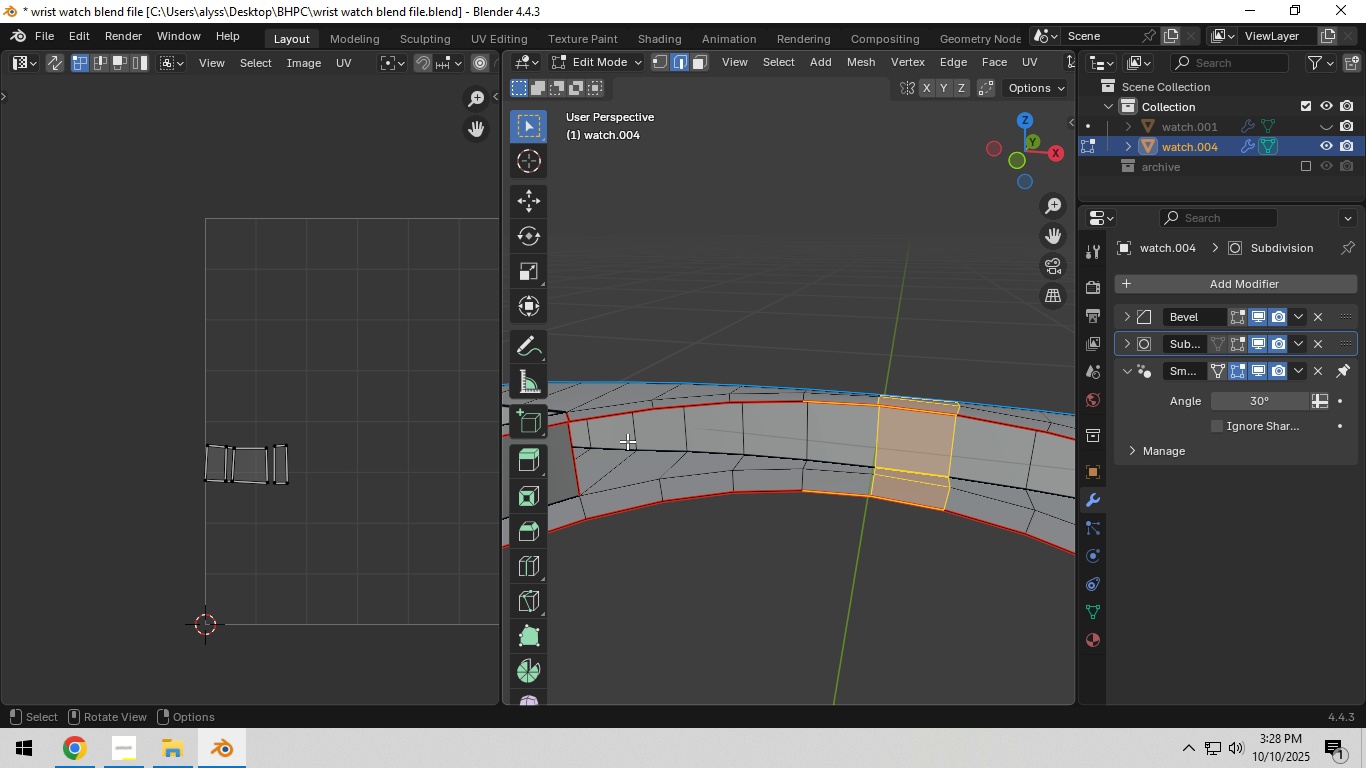 
hold_key(key=ShiftLeft, duration=0.45)
 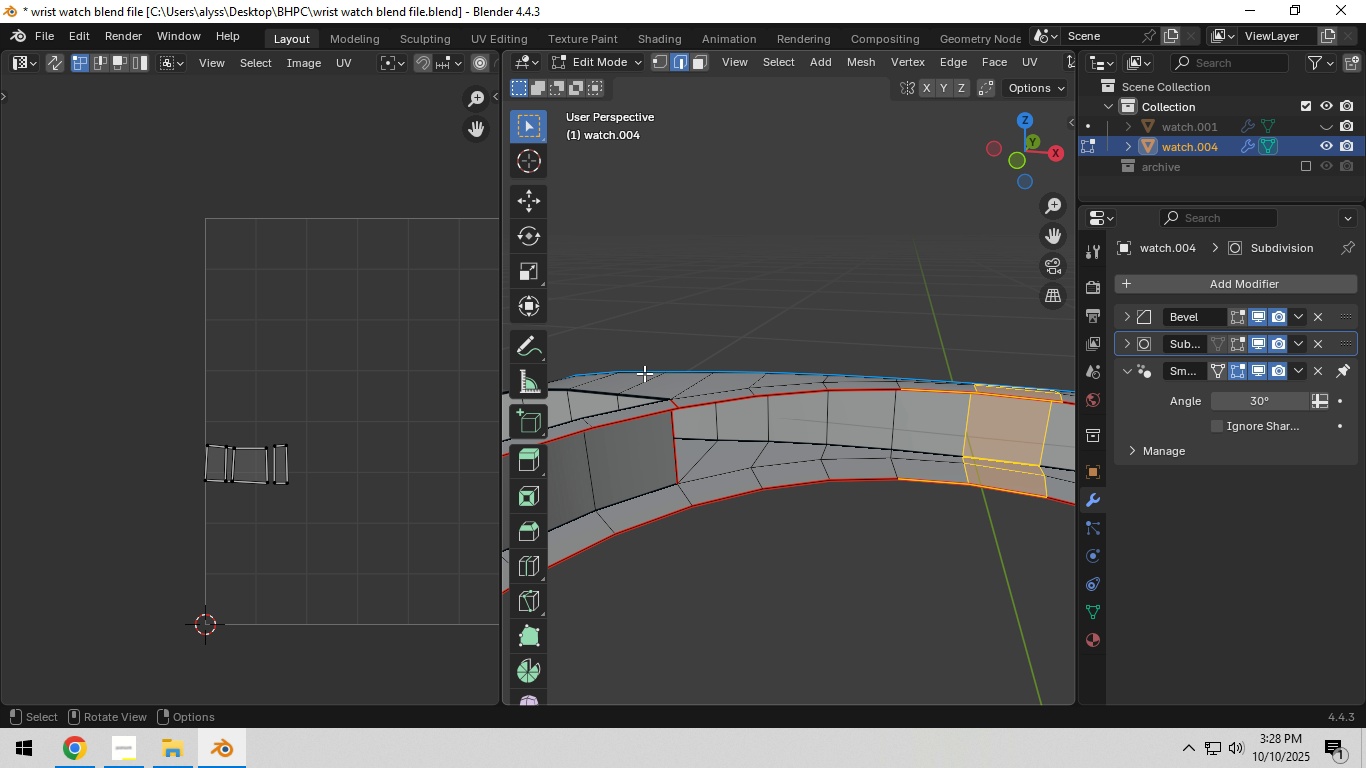 
left_click_drag(start_coordinate=[621, 350], to_coordinate=[792, 548])
 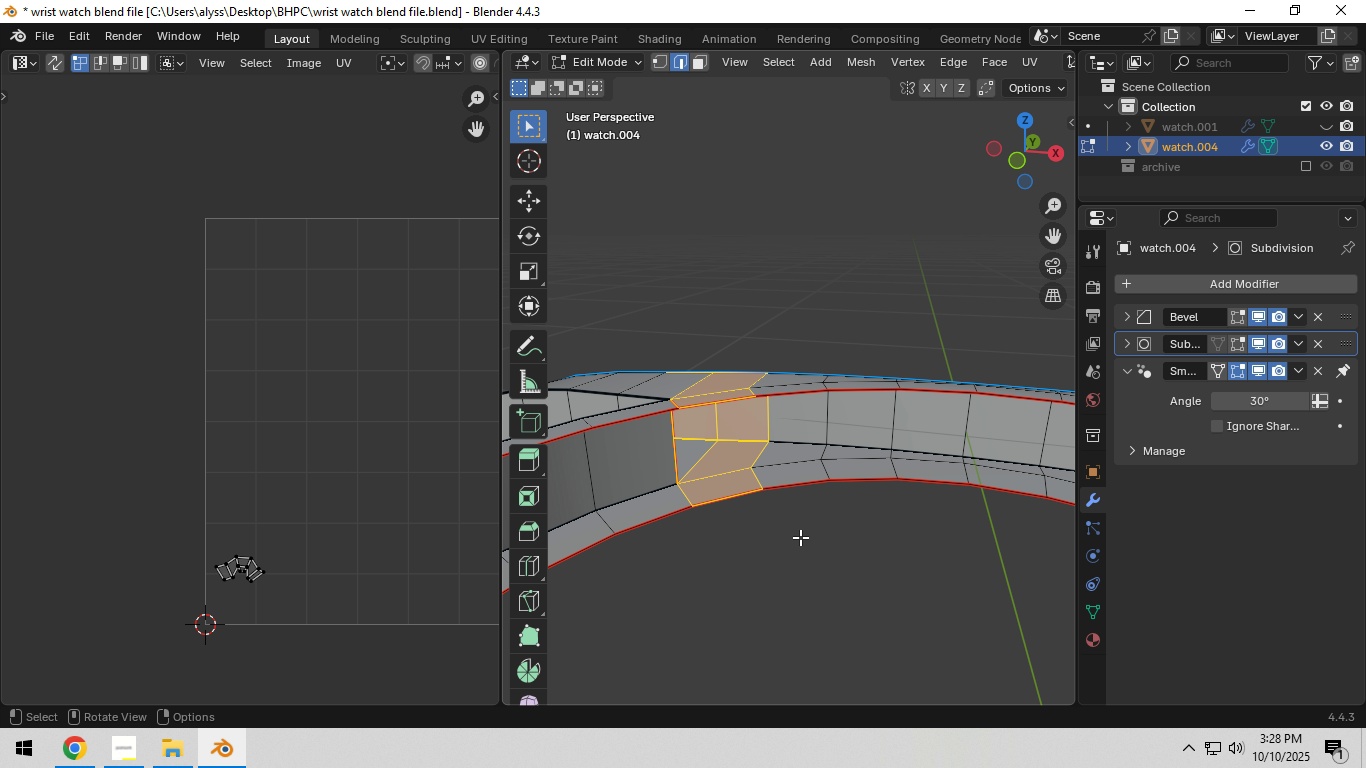 
hold_key(key=Z, duration=0.3)
 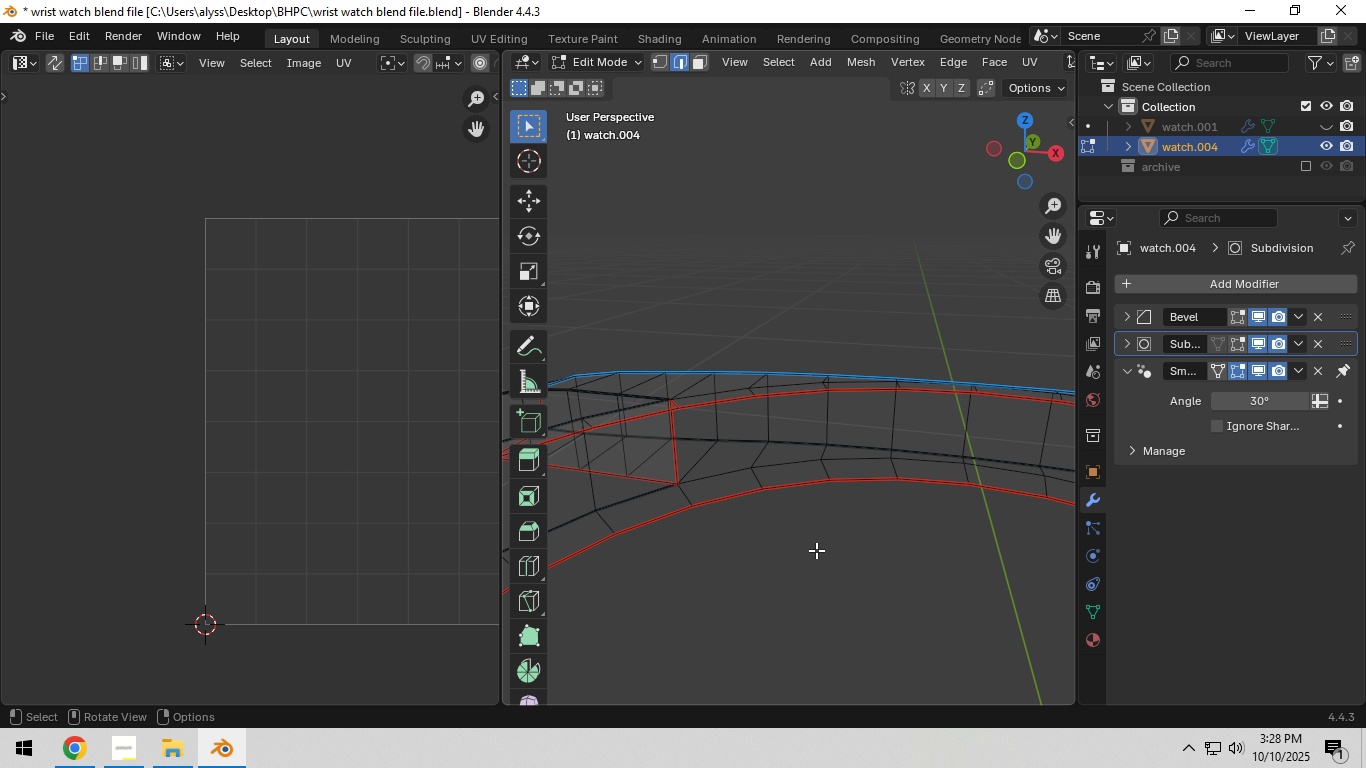 
key(Z)
 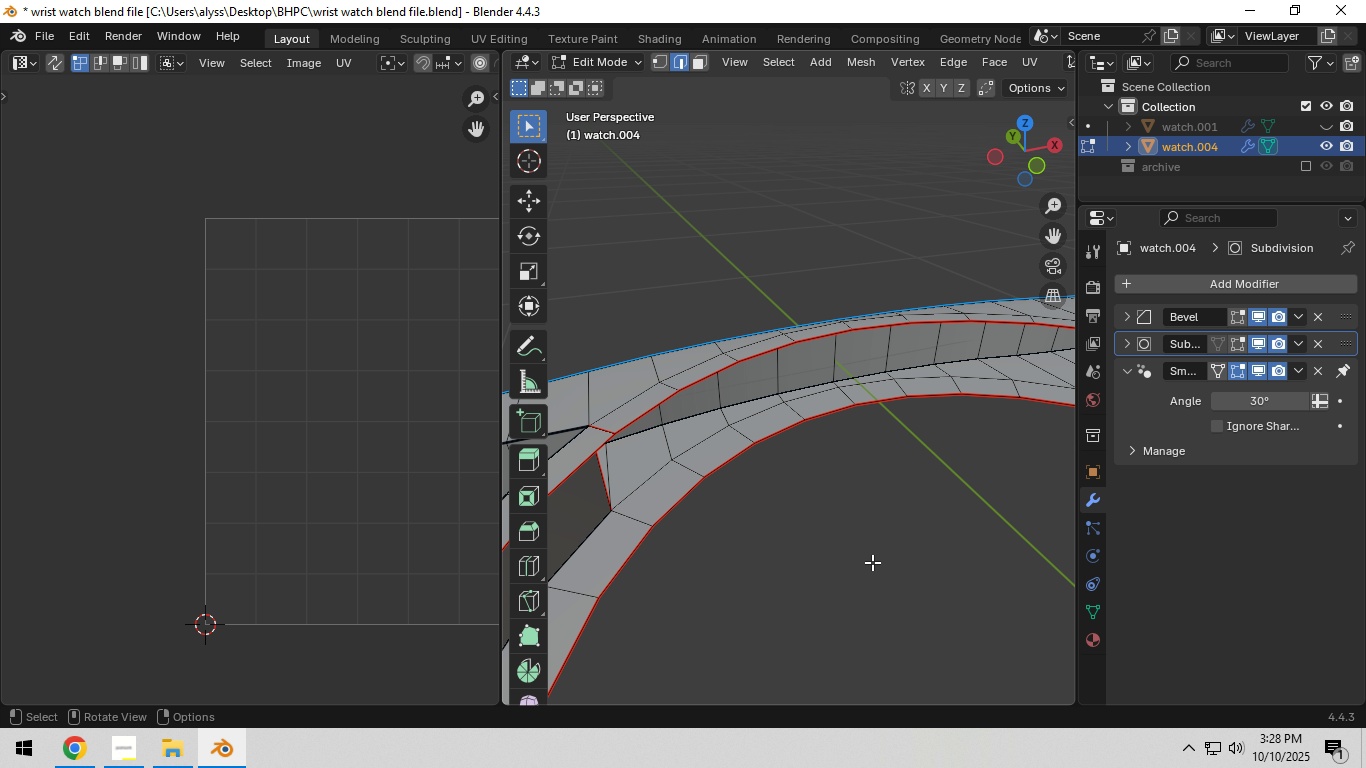 
hold_key(key=ShiftLeft, duration=1.41)
 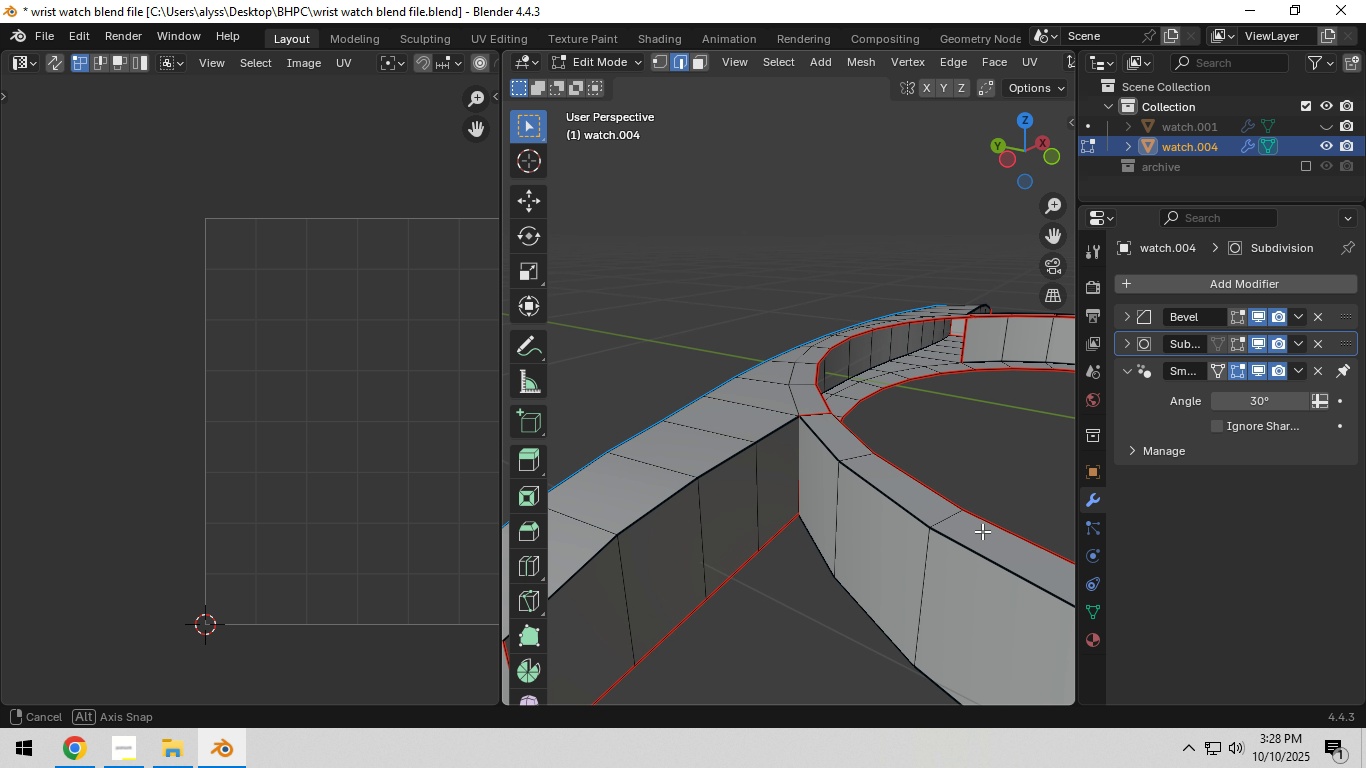 
scroll: coordinate [868, 524], scroll_direction: up, amount: 3.0
 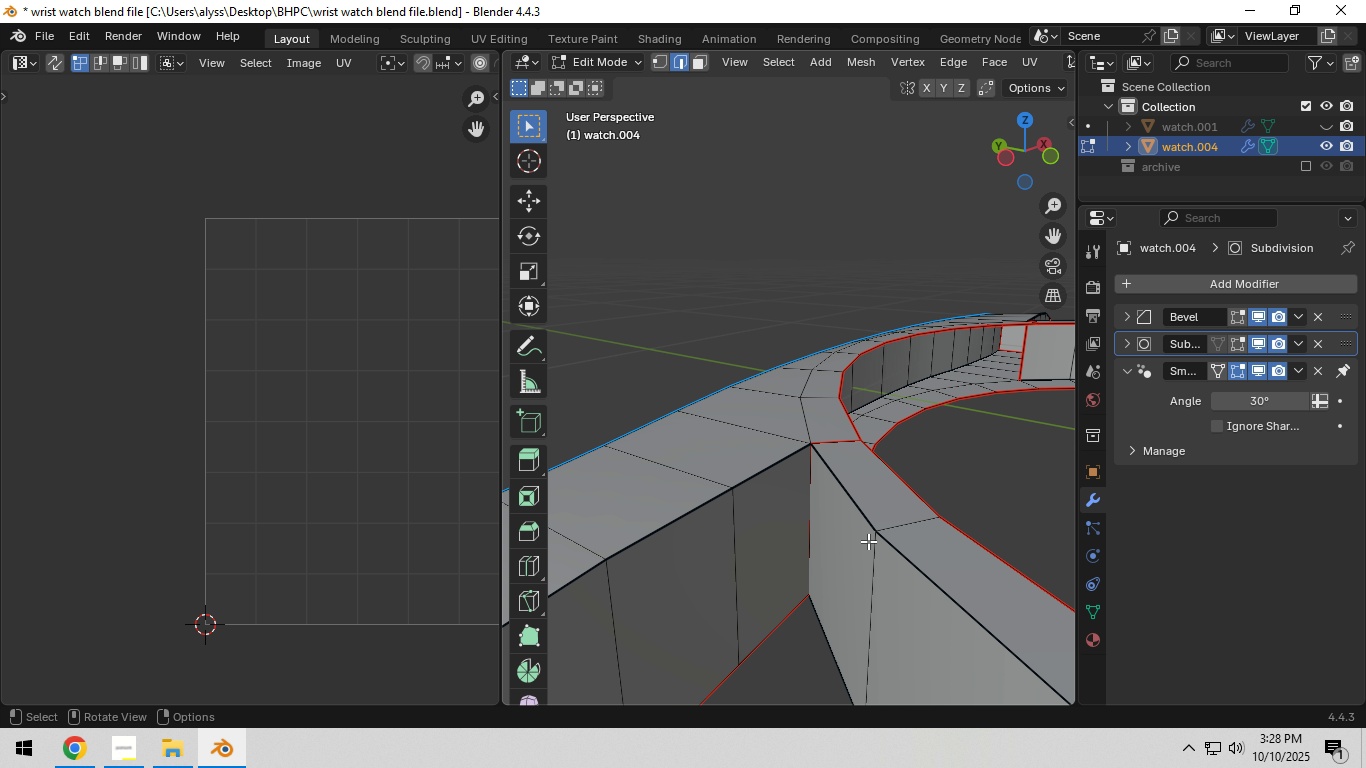 
wait(6.23)
 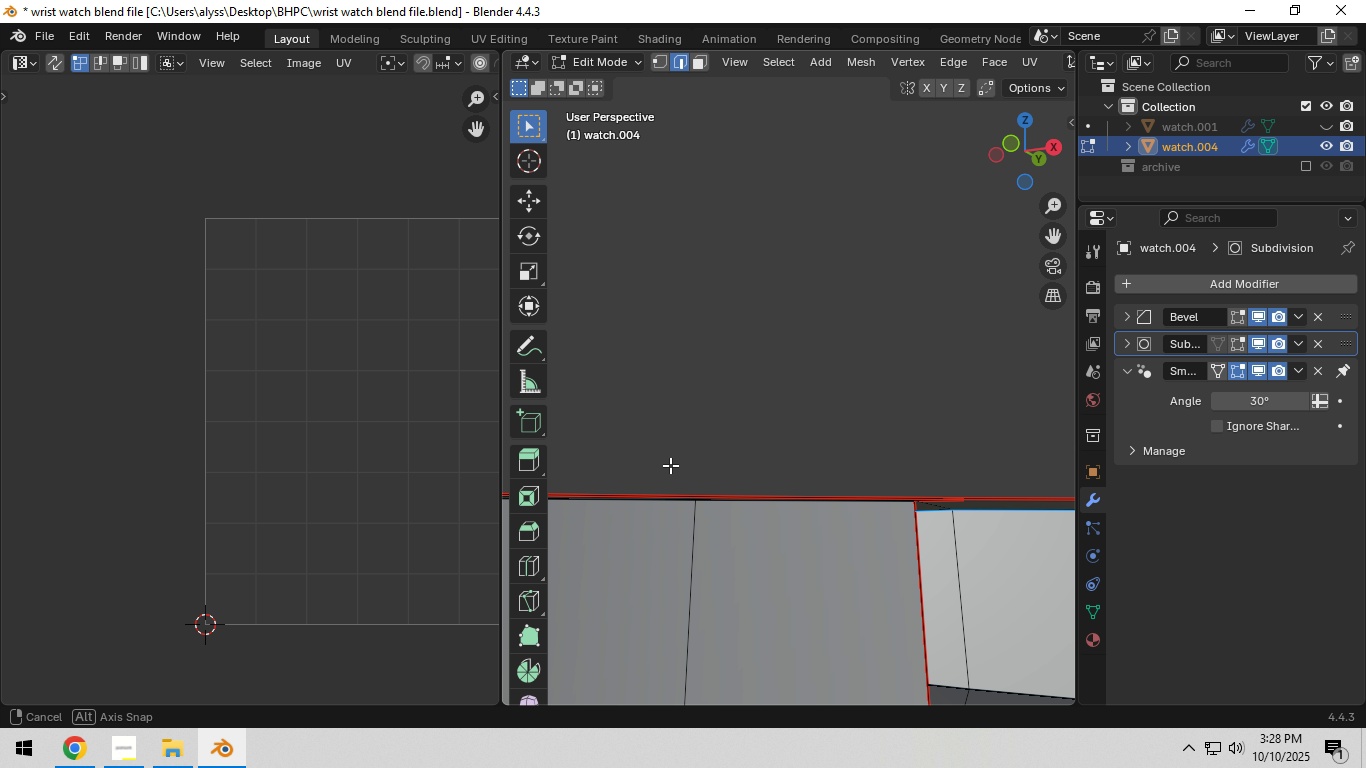 
scroll: coordinate [868, 541], scroll_direction: down, amount: 5.0
 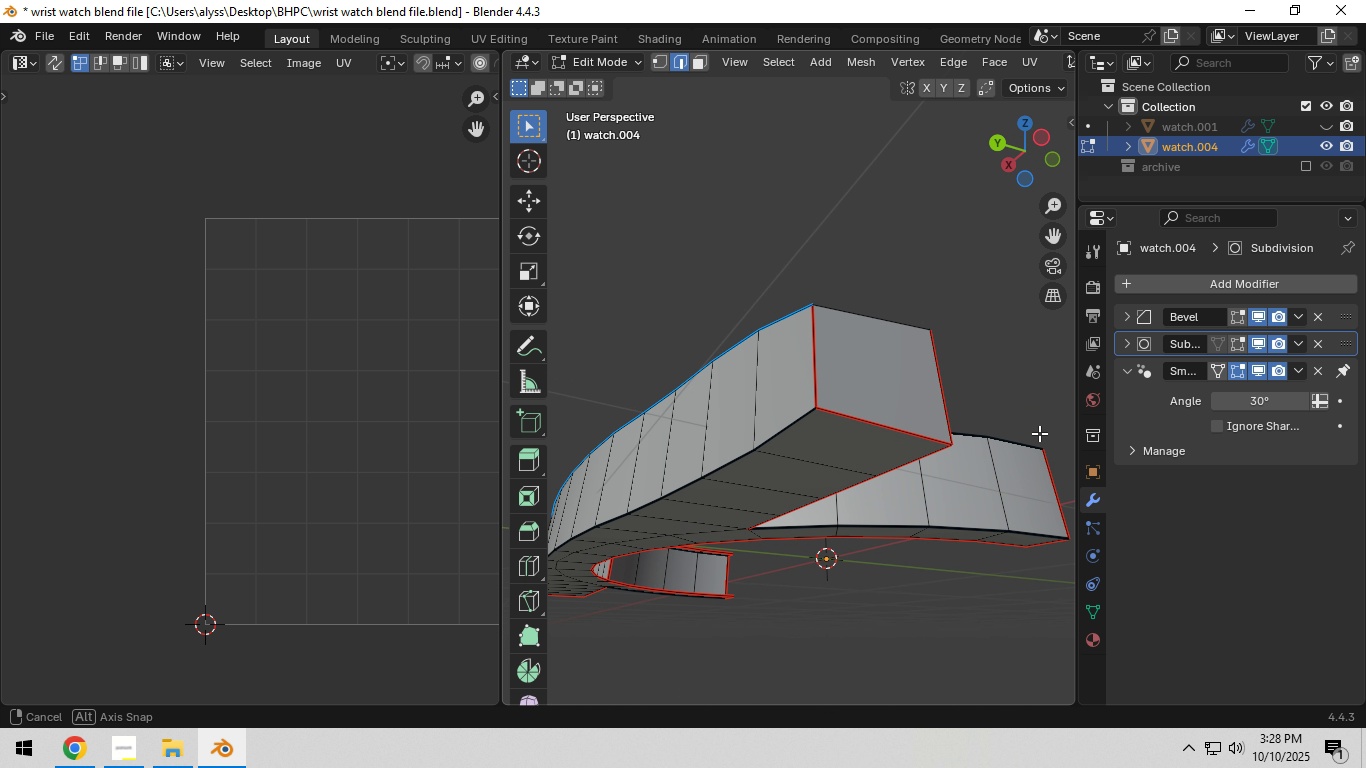 
hold_key(key=ShiftLeft, duration=0.31)
 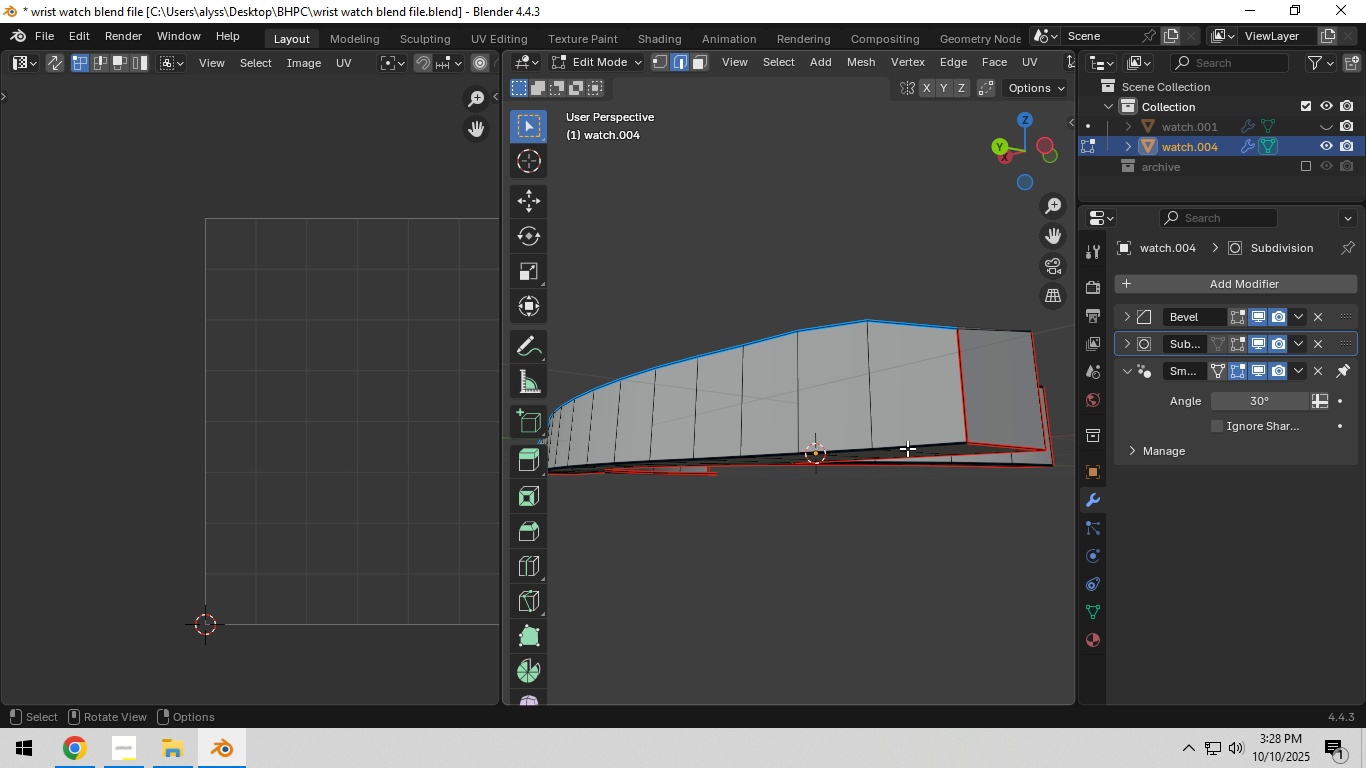 
hold_key(key=AltLeft, duration=0.5)
left_click([909, 441])
 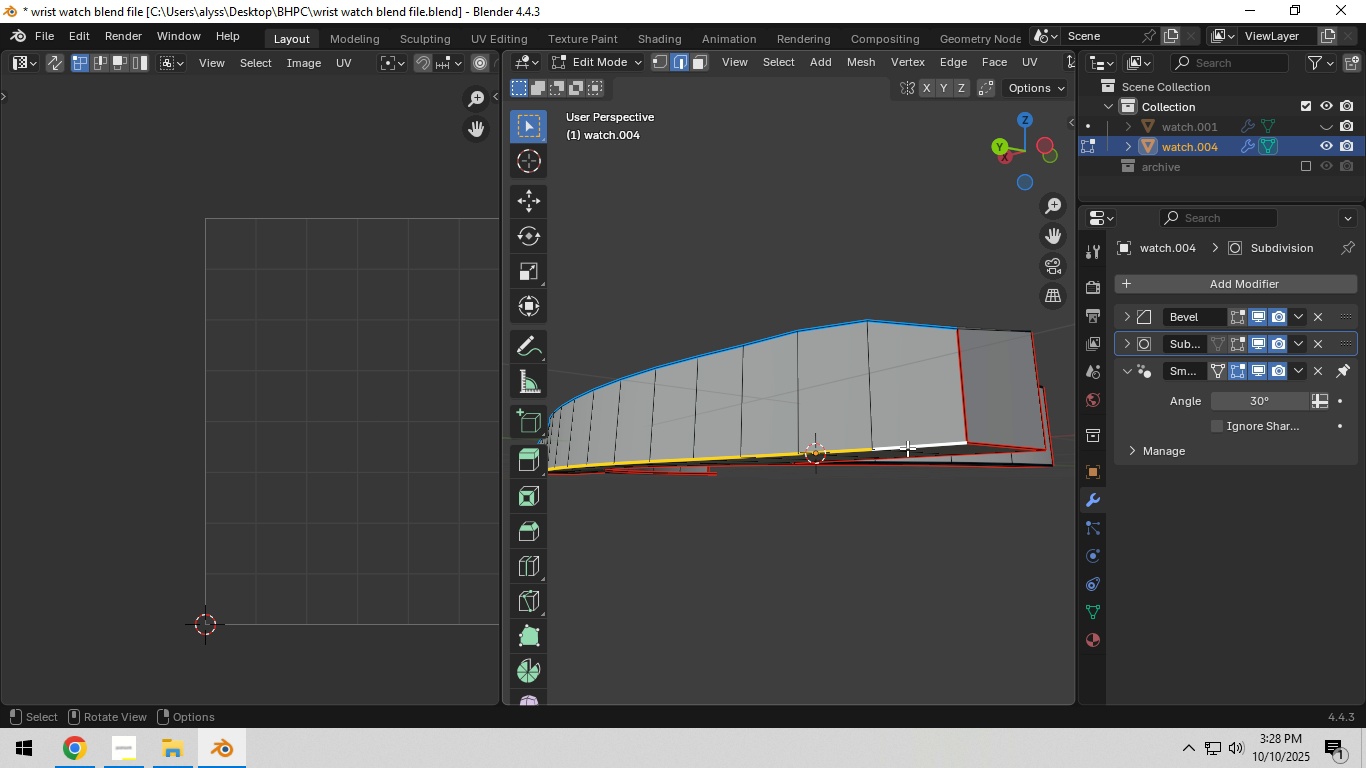 
scroll: coordinate [907, 448], scroll_direction: down, amount: 2.0
 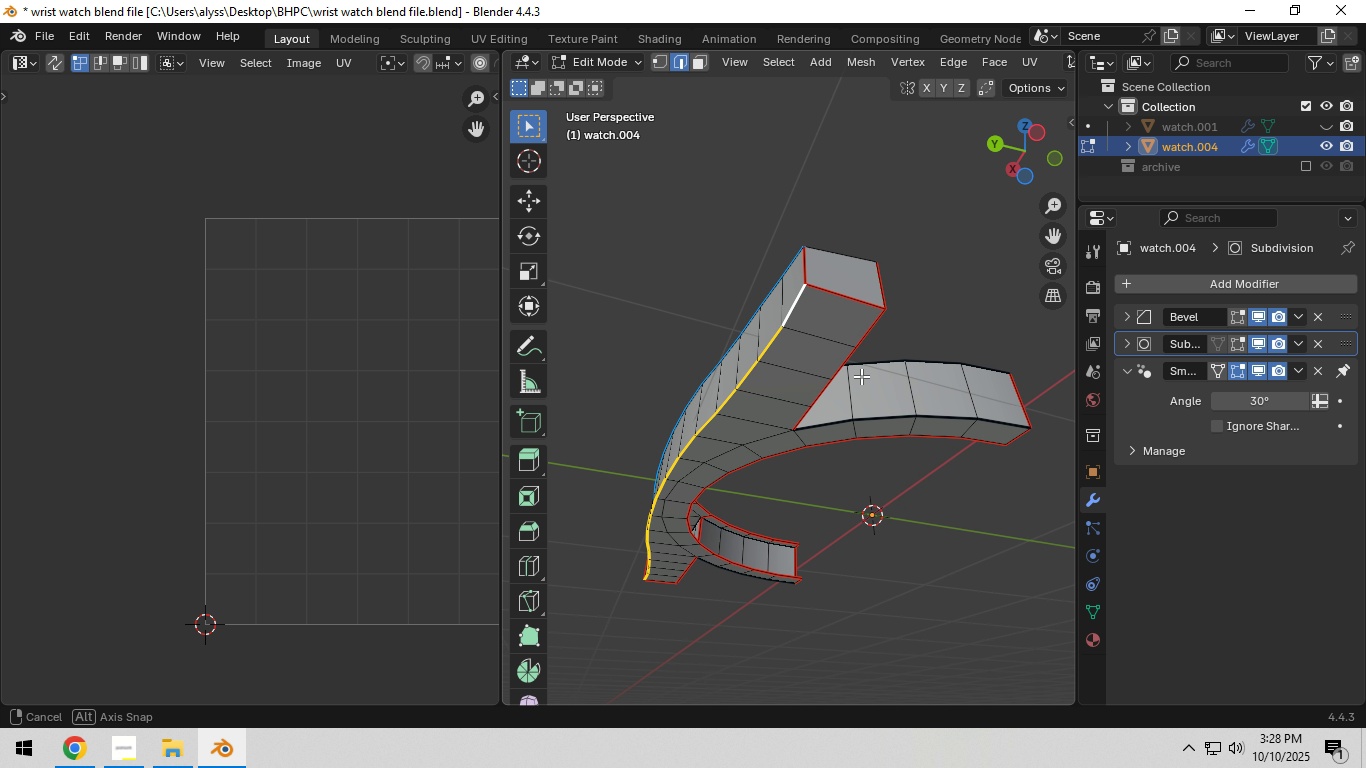 
key(Control+E)
 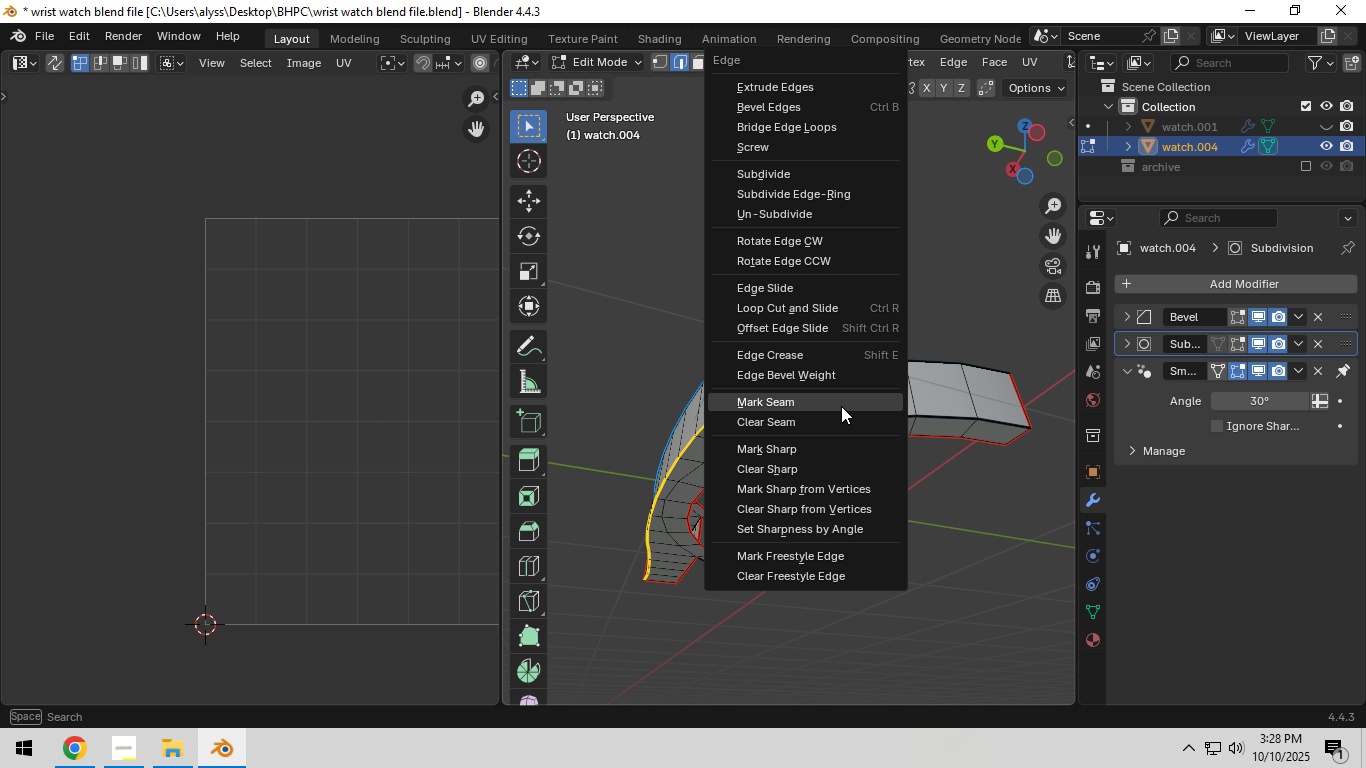 
left_click([841, 406])
 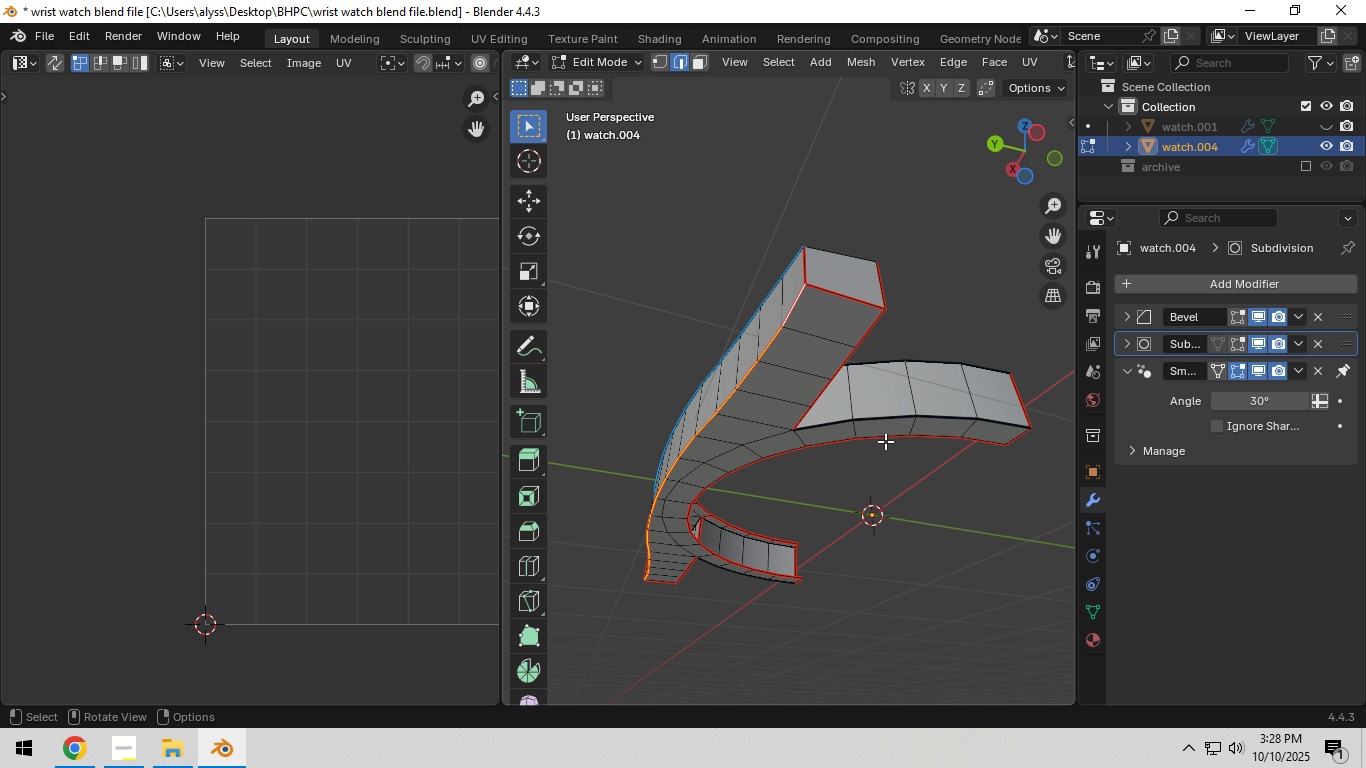 
key(A)
 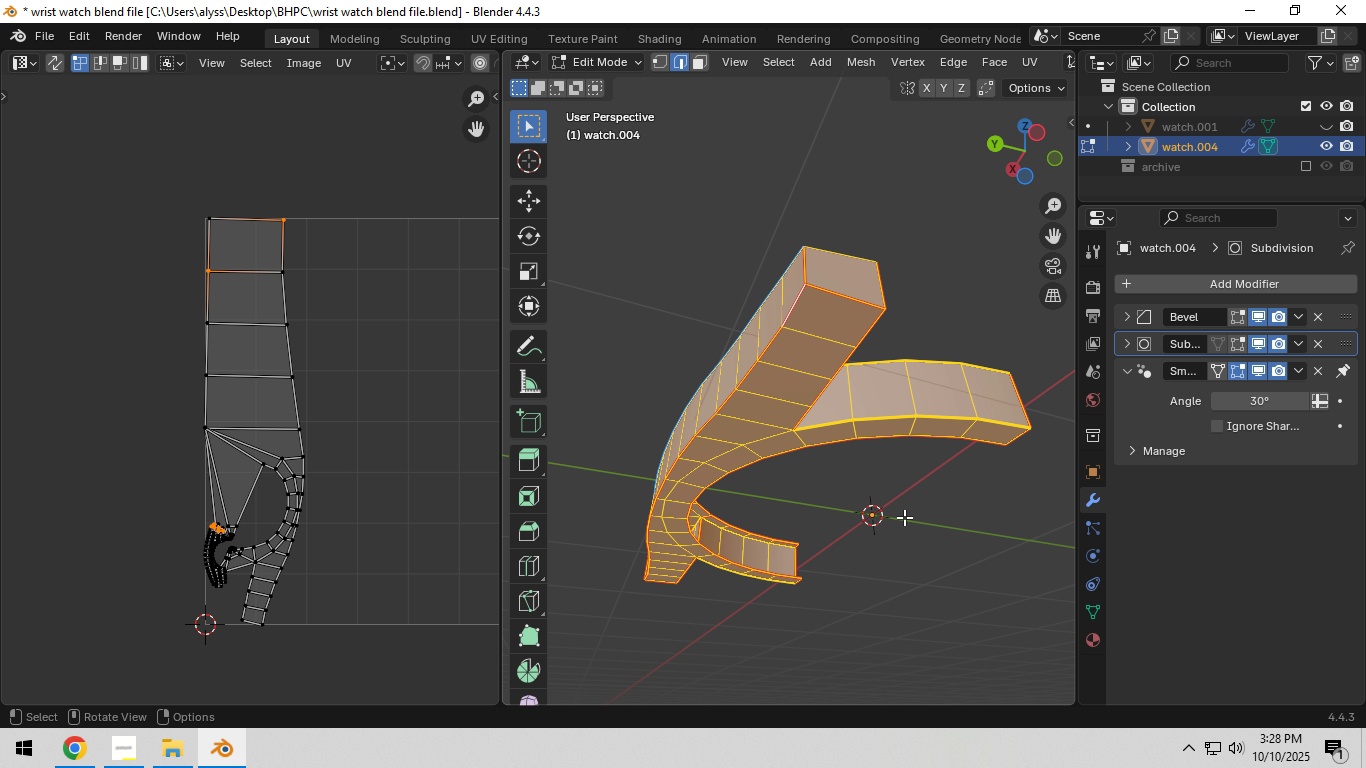 
left_click([904, 517])
 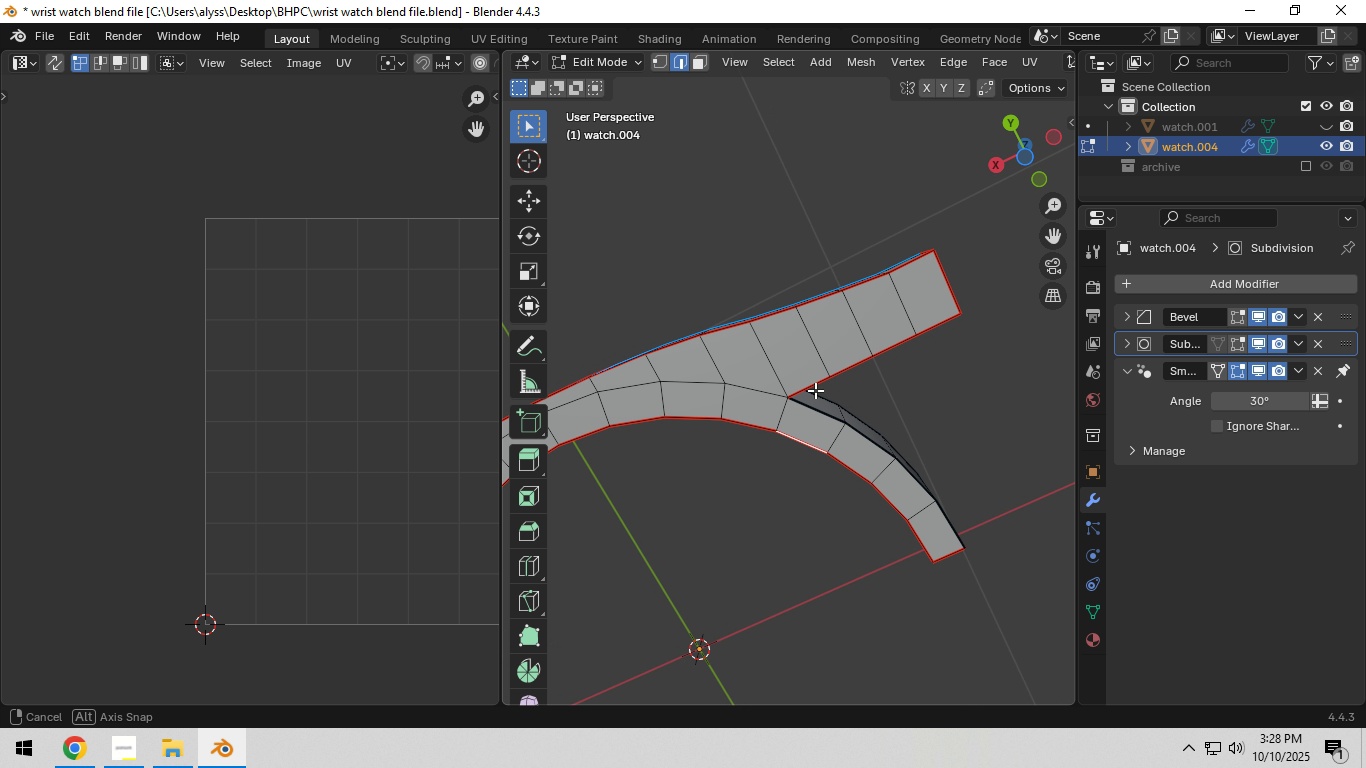 
hold_key(key=ShiftLeft, duration=0.88)
 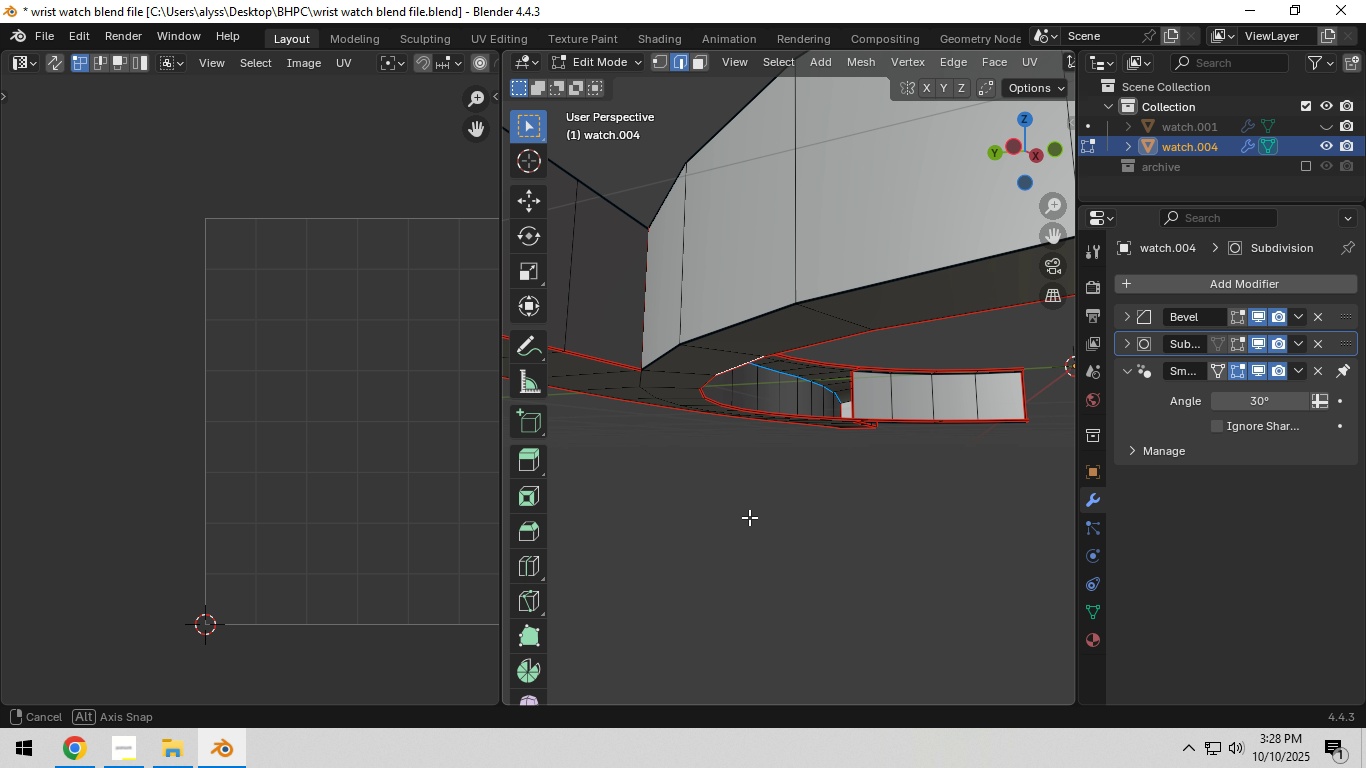 
scroll: coordinate [748, 520], scroll_direction: down, amount: 2.0
 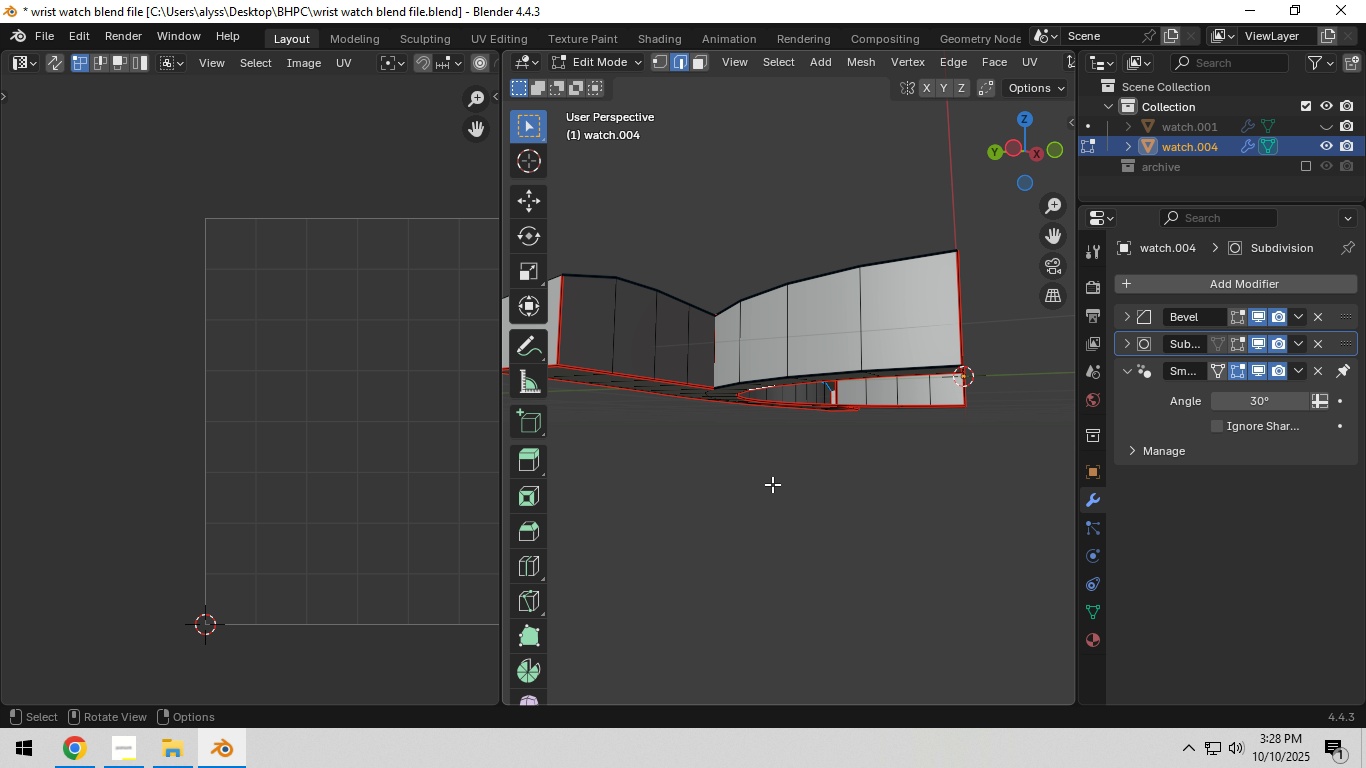 
hold_key(key=ShiftLeft, duration=0.3)
 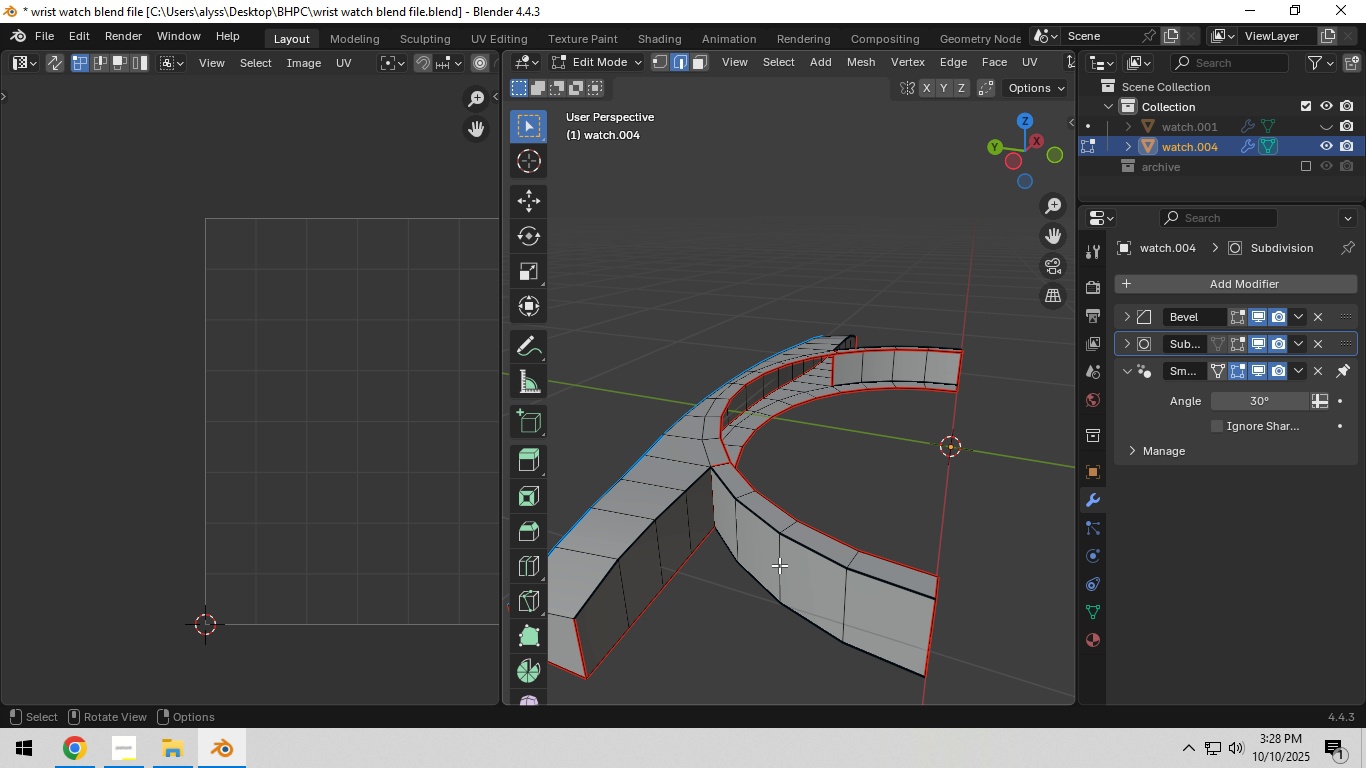 
scroll: coordinate [748, 569], scroll_direction: down, amount: 1.0
 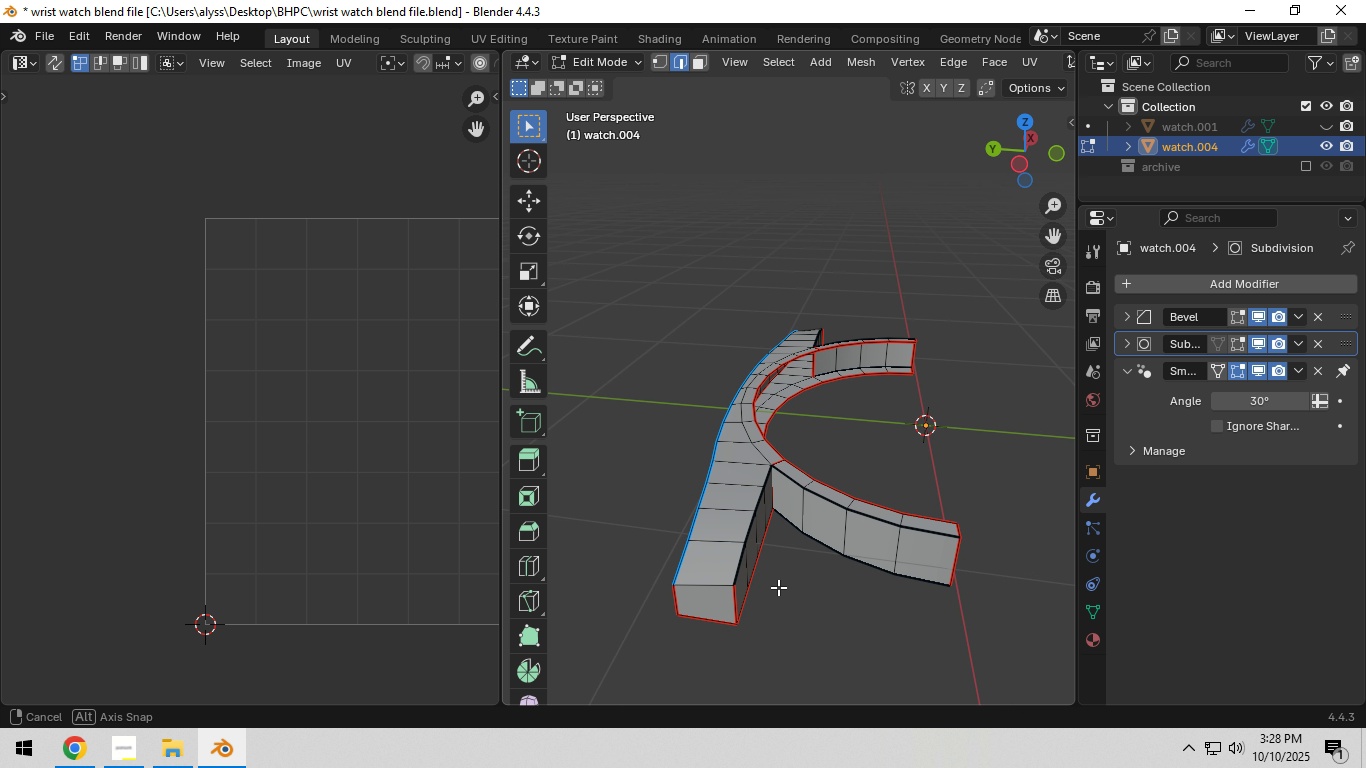 
hold_key(key=ShiftLeft, duration=0.49)
 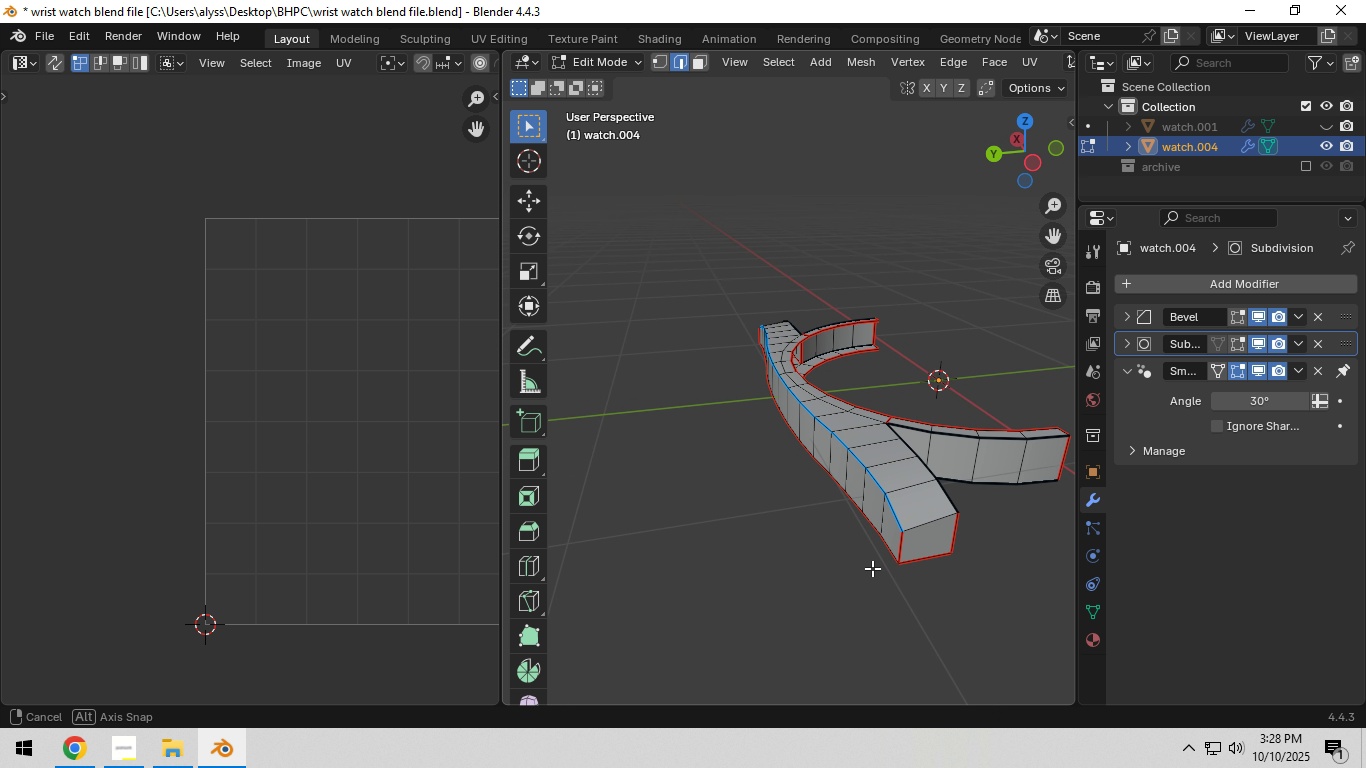 
hold_key(key=ShiftLeft, duration=0.73)
 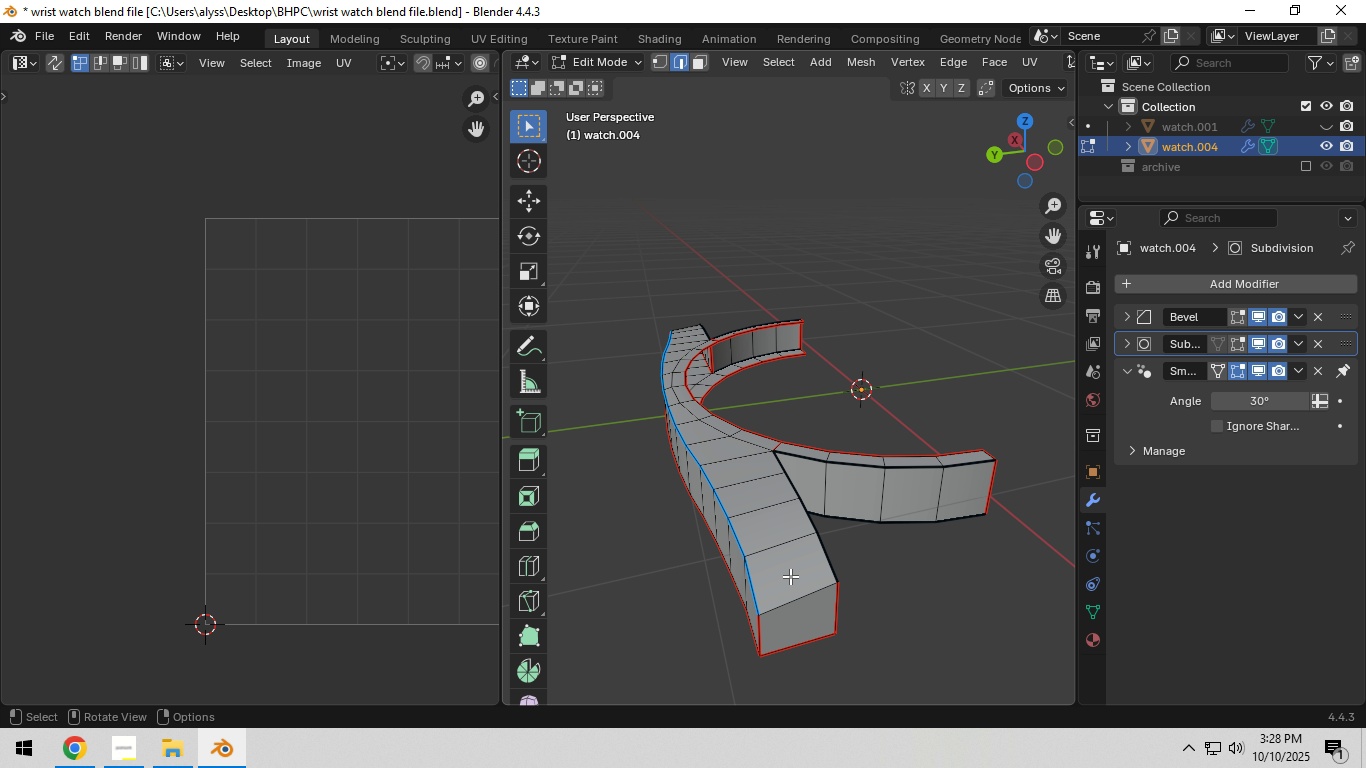 
scroll: coordinate [790, 576], scroll_direction: up, amount: 2.0
 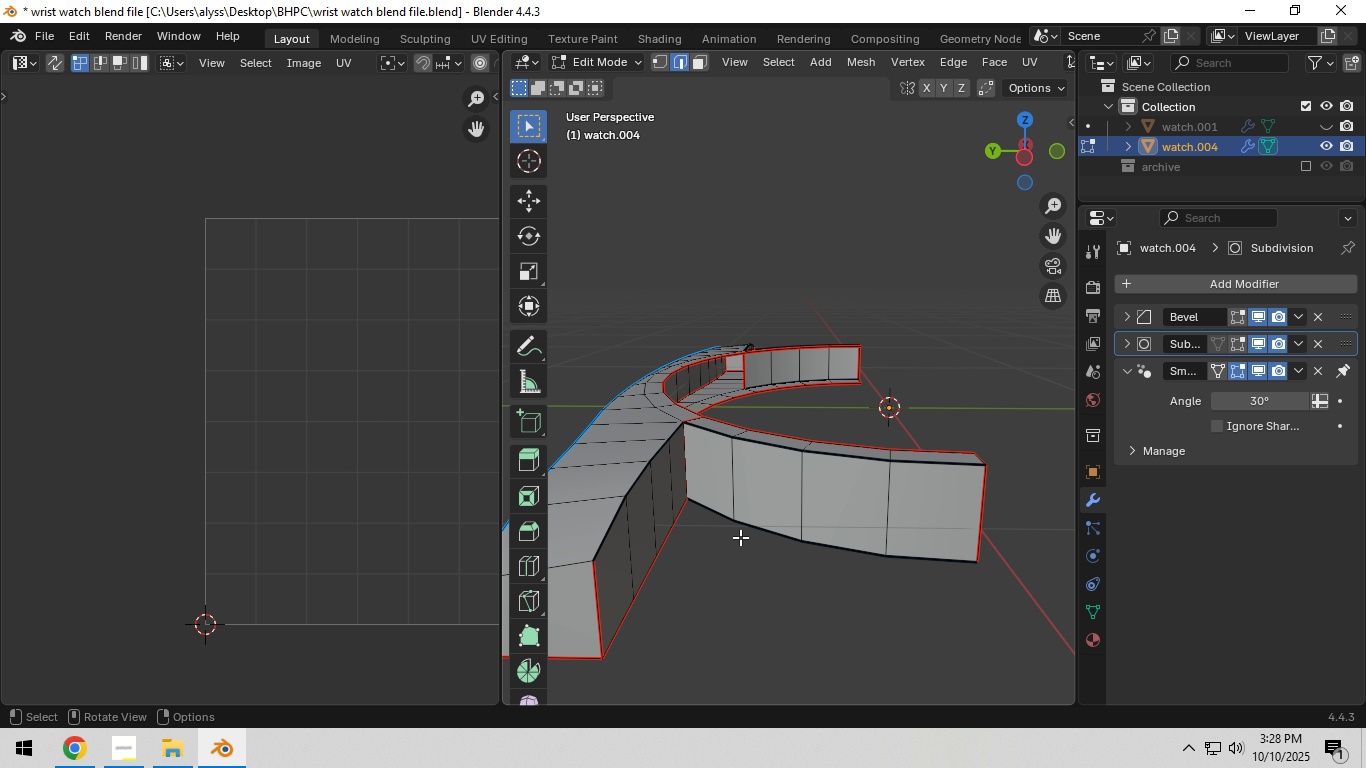 
left_click([776, 495])
 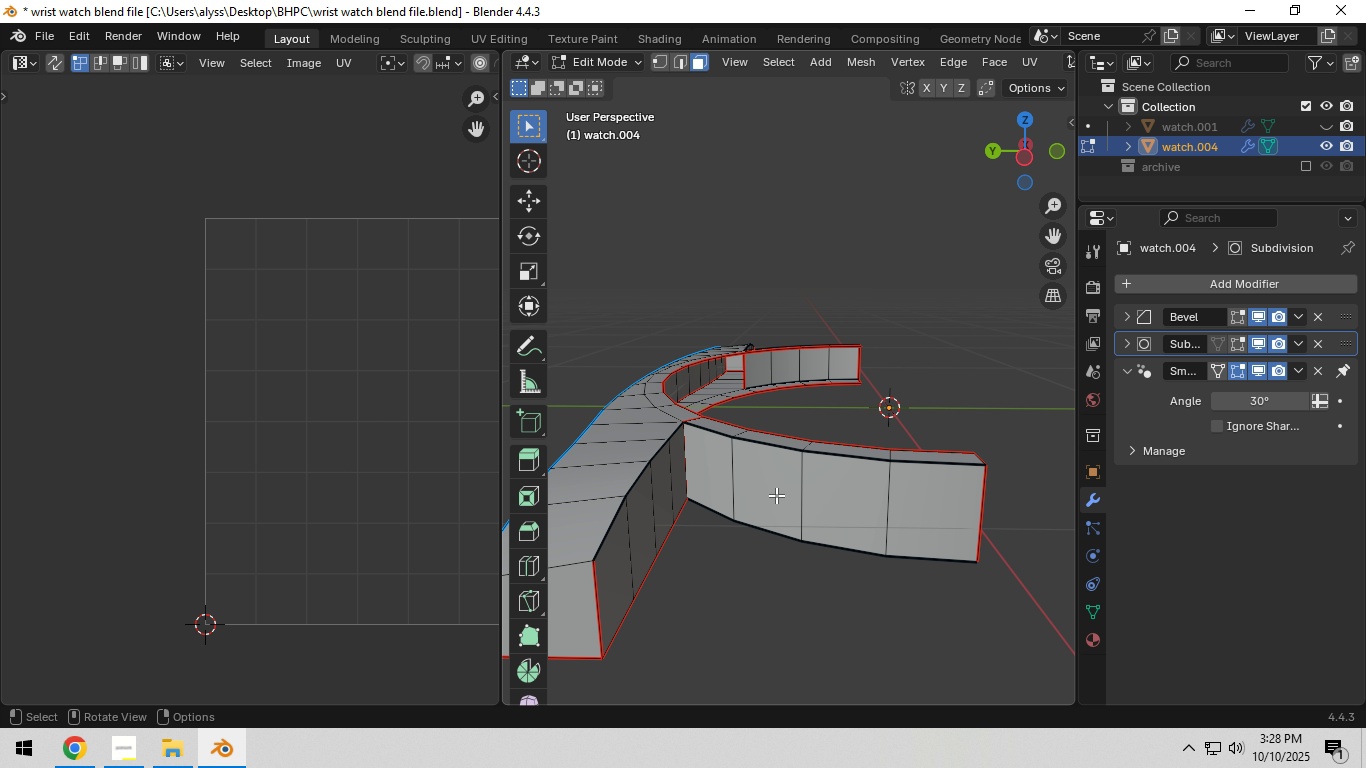 
key(3)
 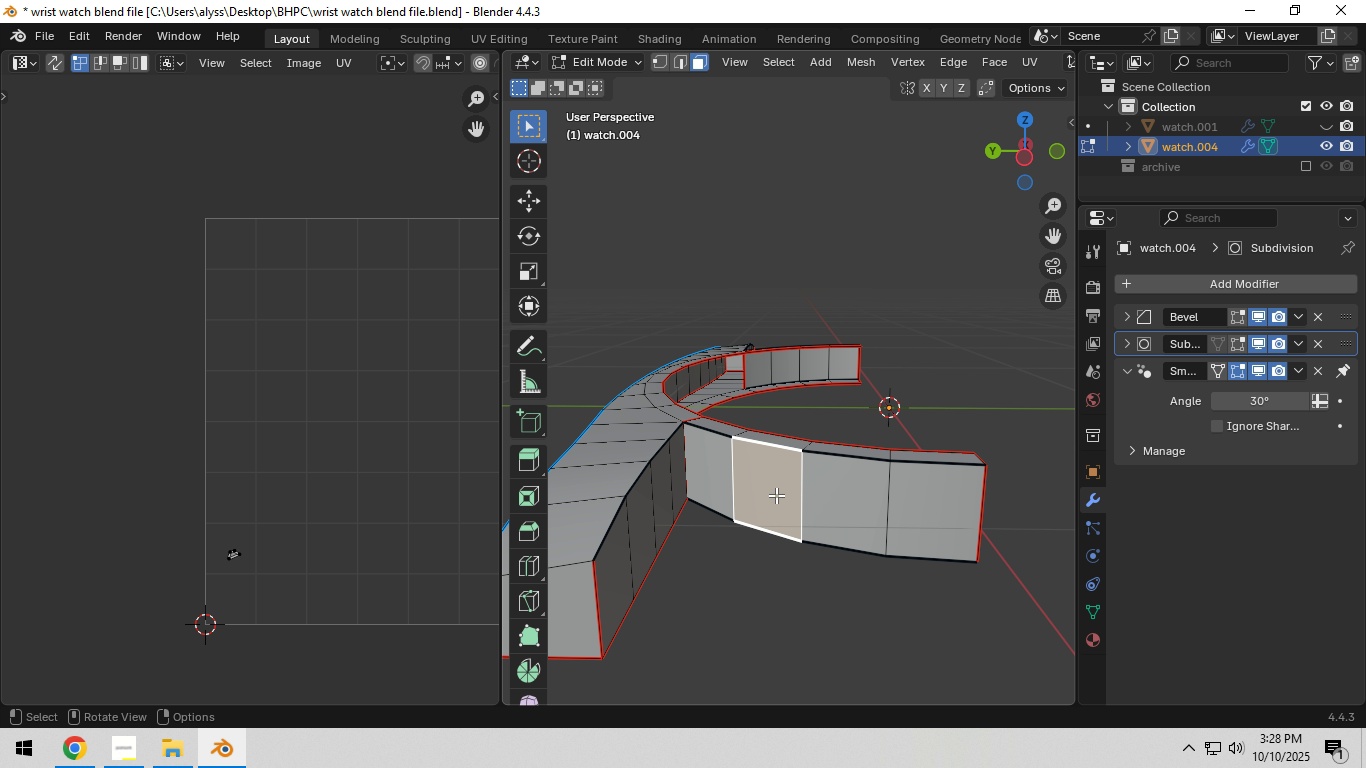 
left_click([776, 495])
 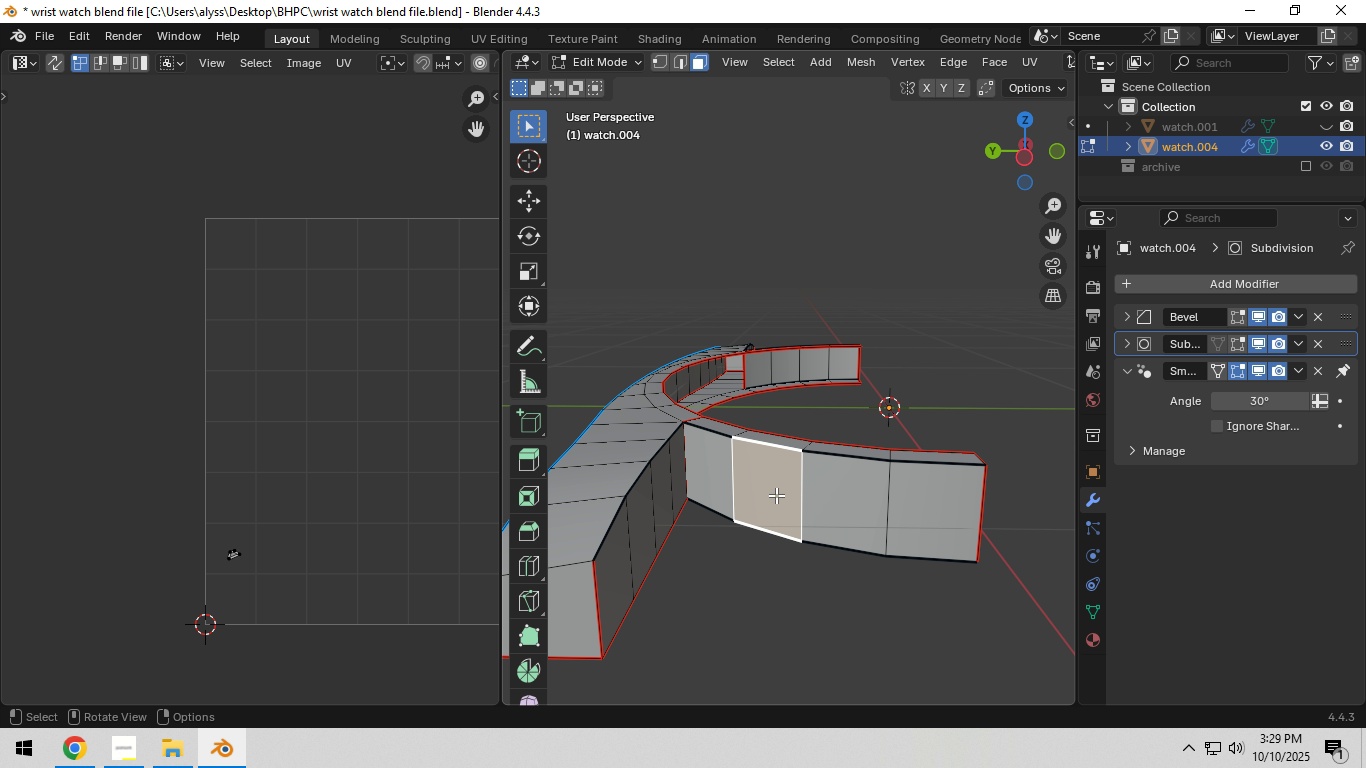 
key(L)
 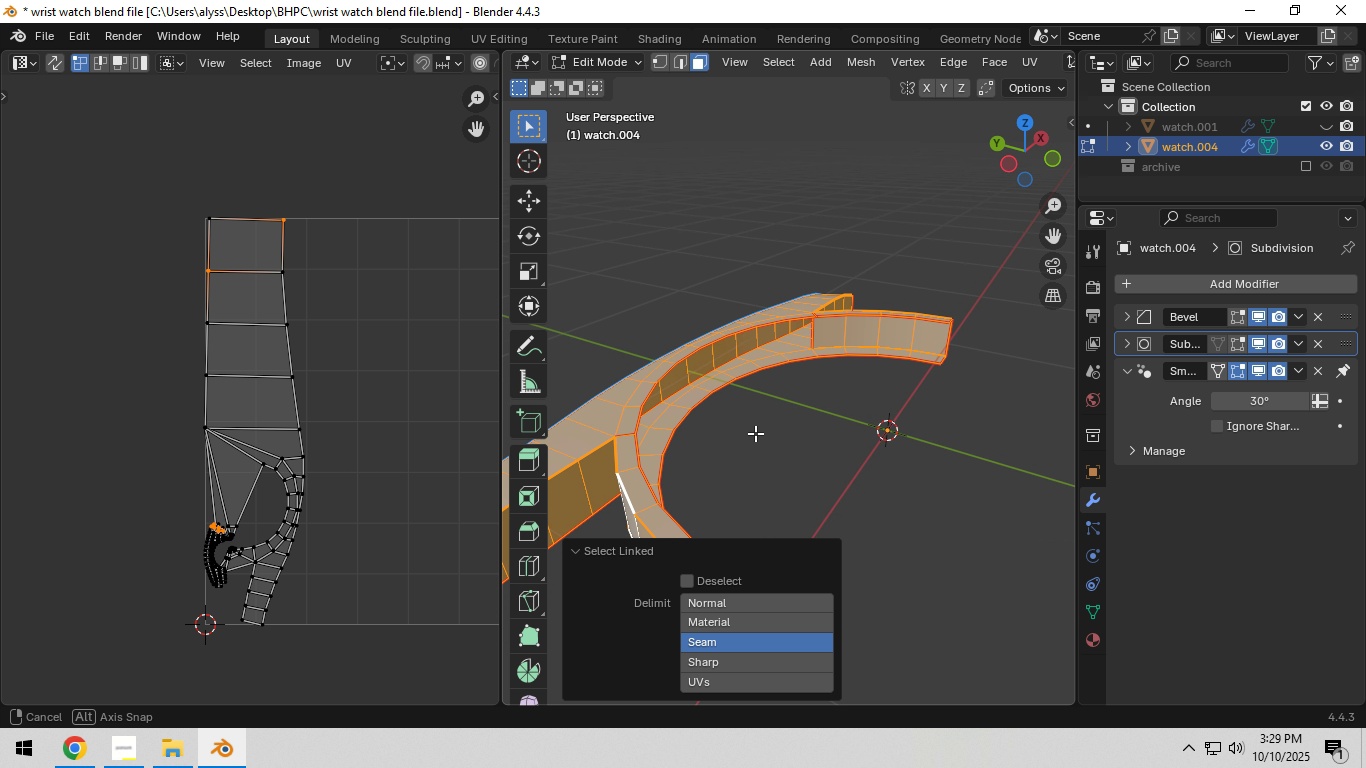 
key(Tab)
 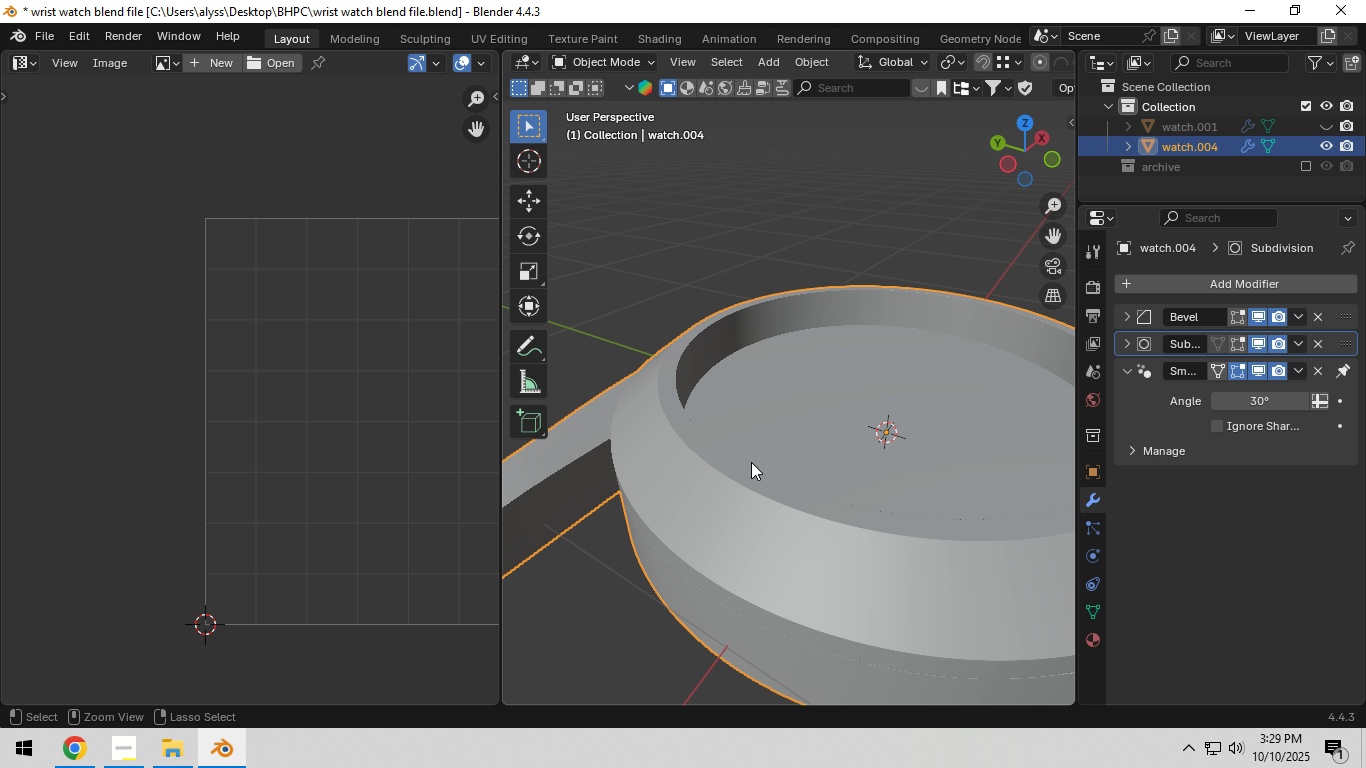 
key(Control+ControlLeft)
 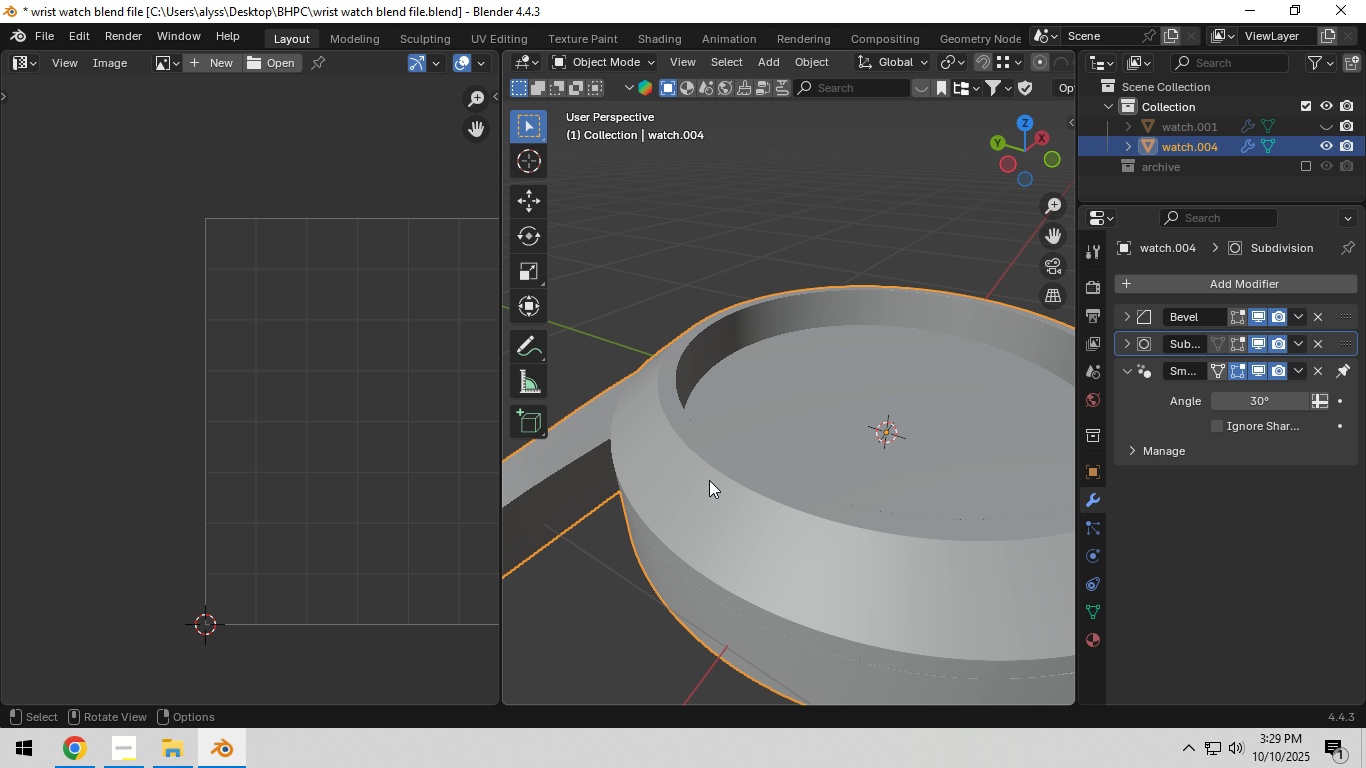 
left_click([709, 480])
 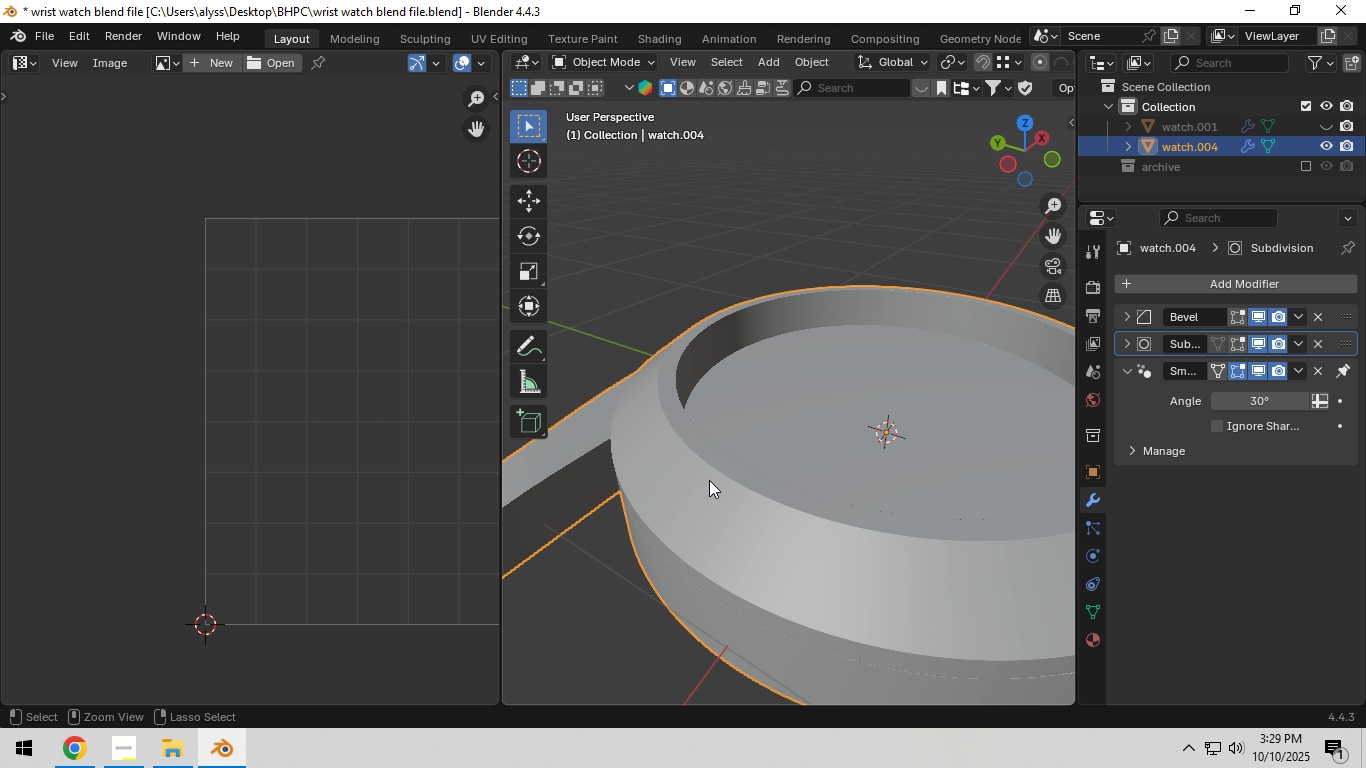 
key(Control+A)
 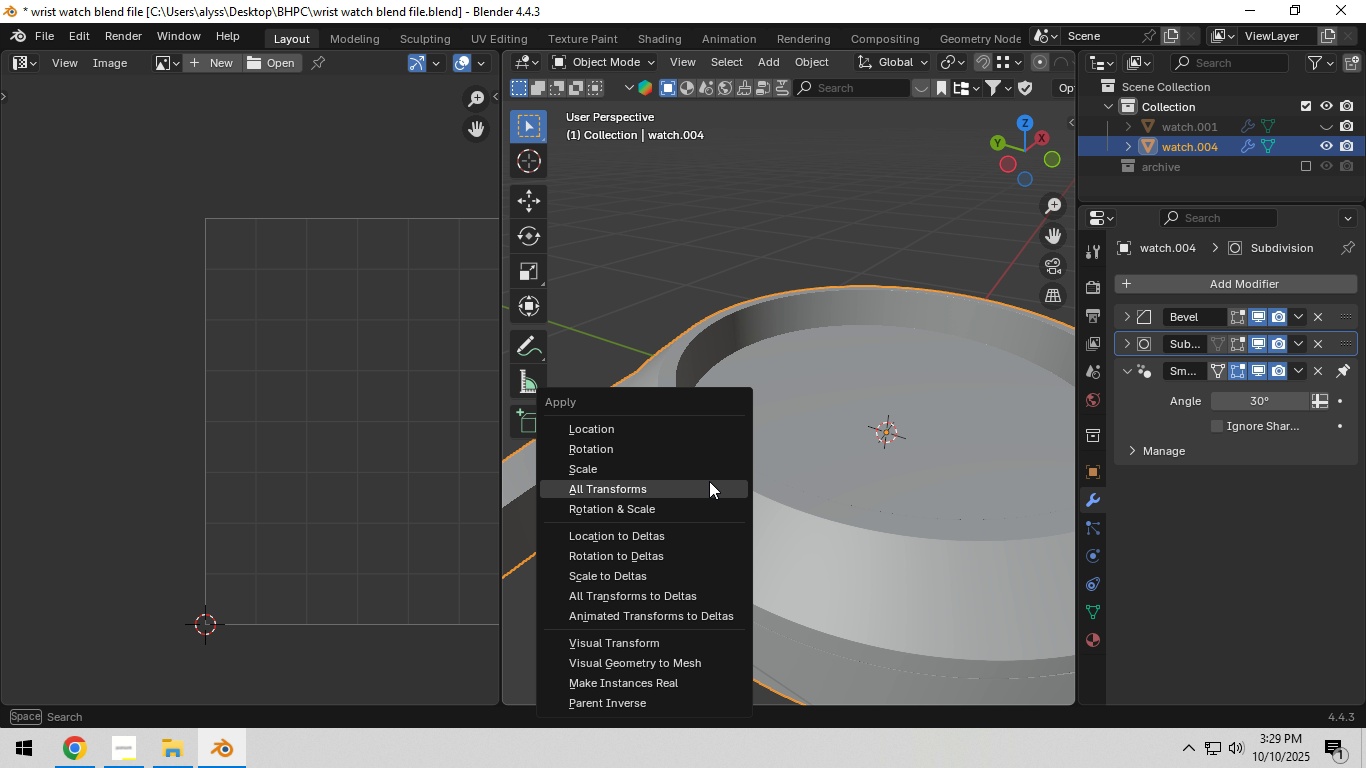 
left_click([709, 481])
 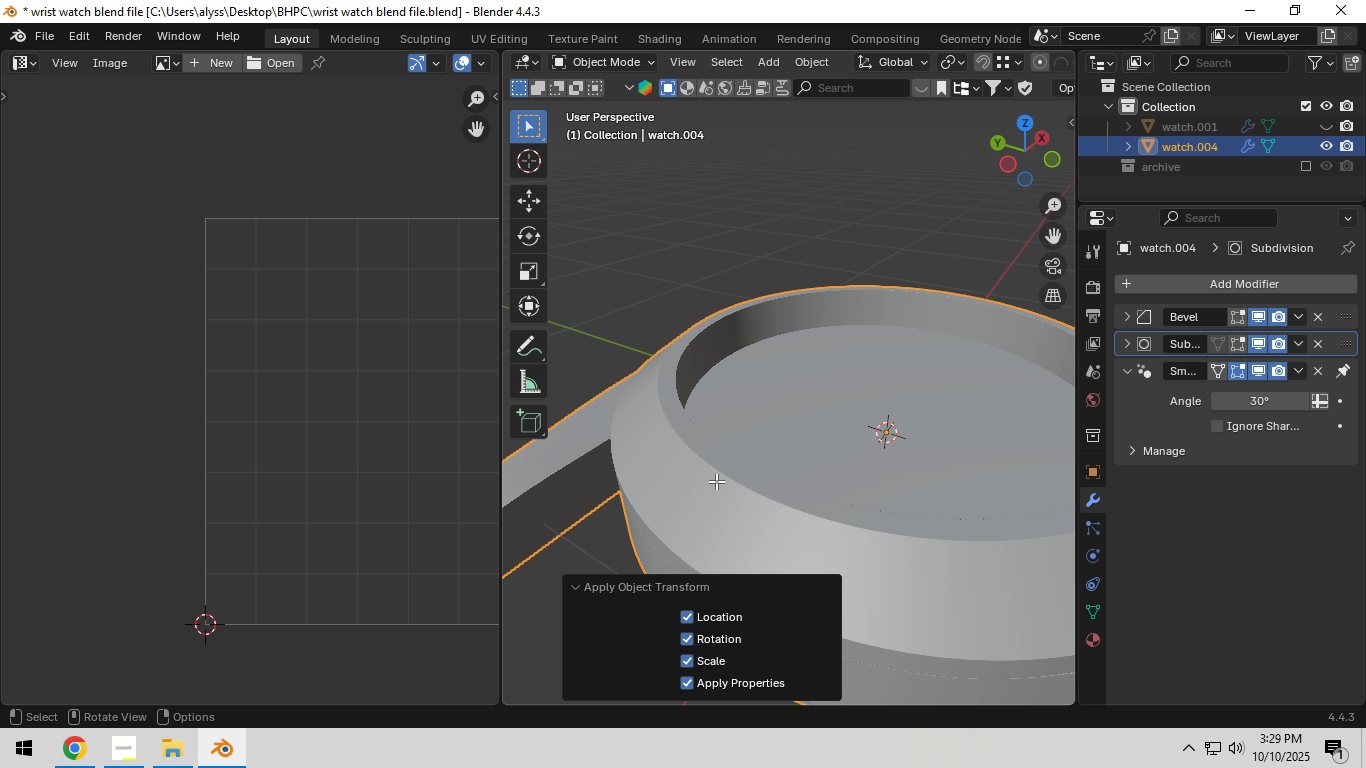 
key(Tab)
 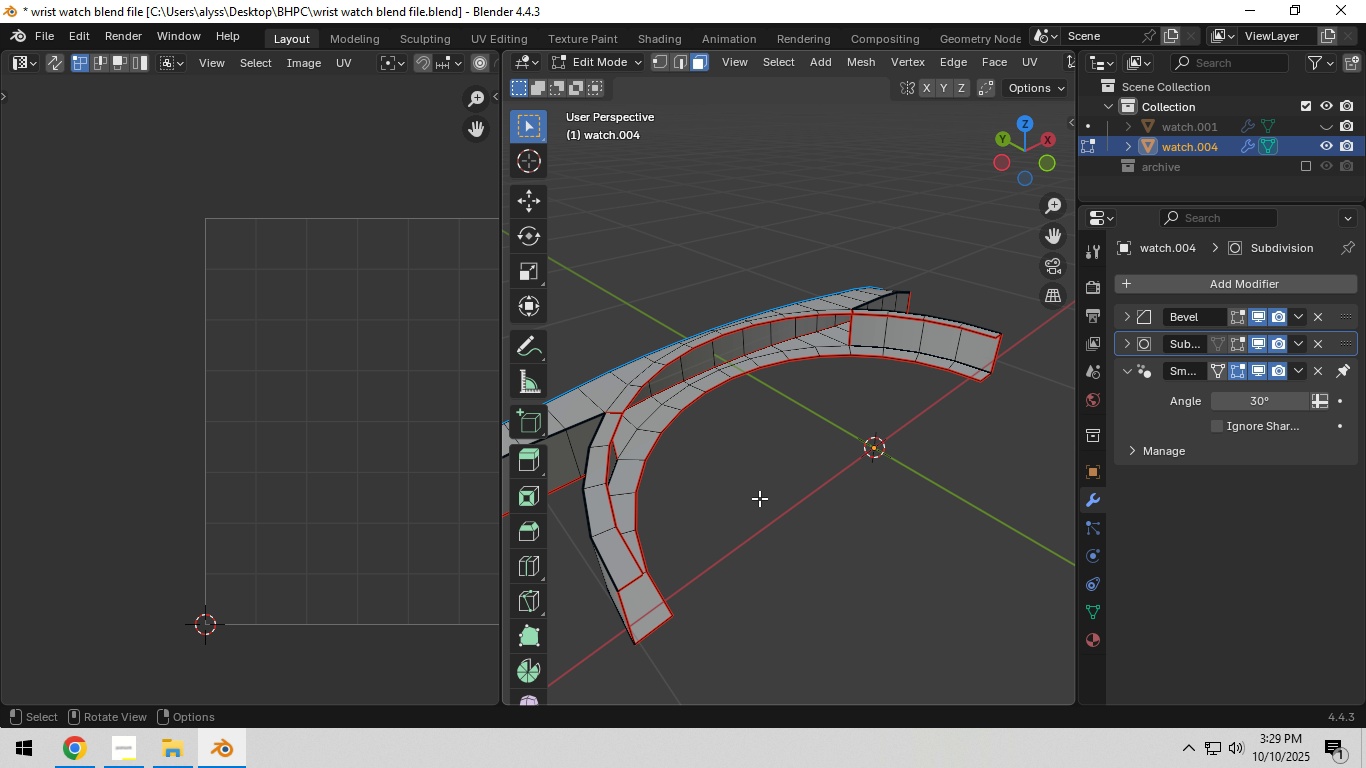 
left_click([759, 498])
 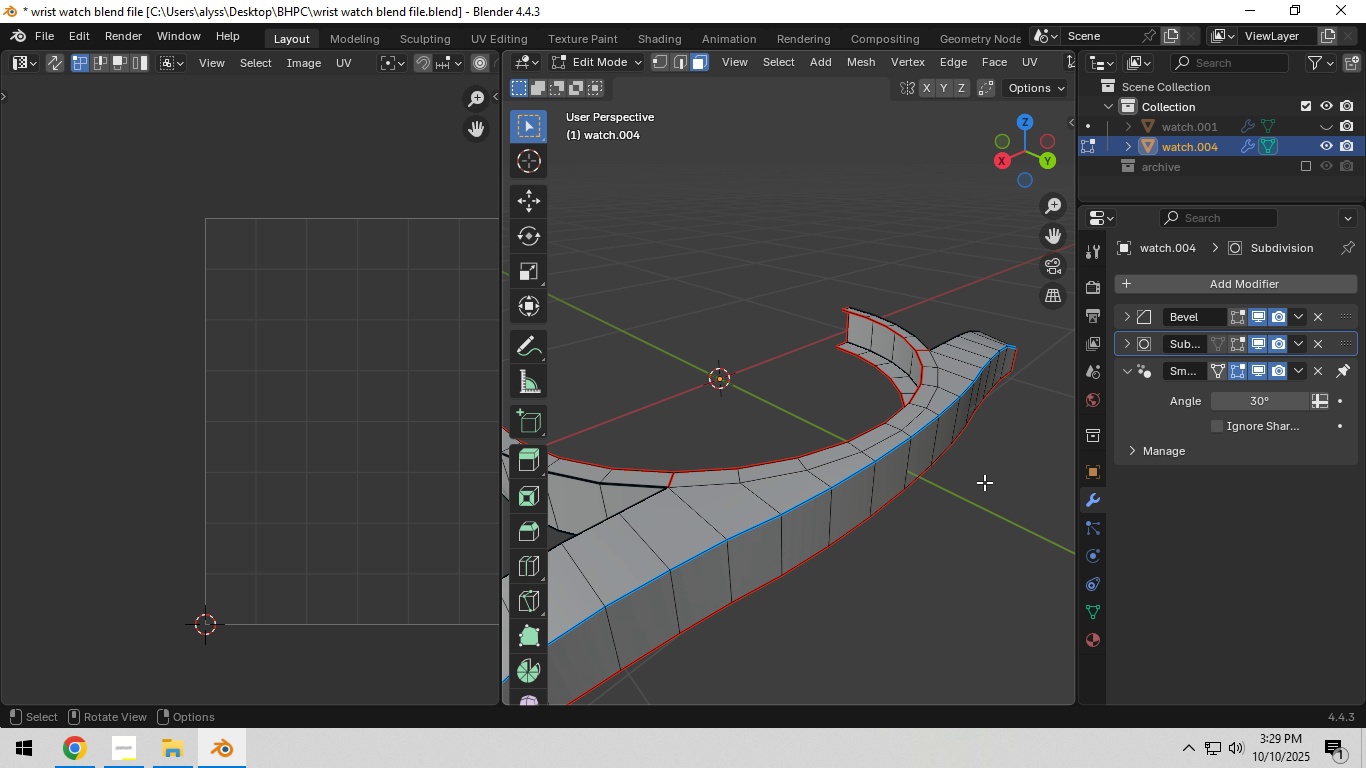 
scroll: coordinate [857, 503], scroll_direction: down, amount: 1.0
 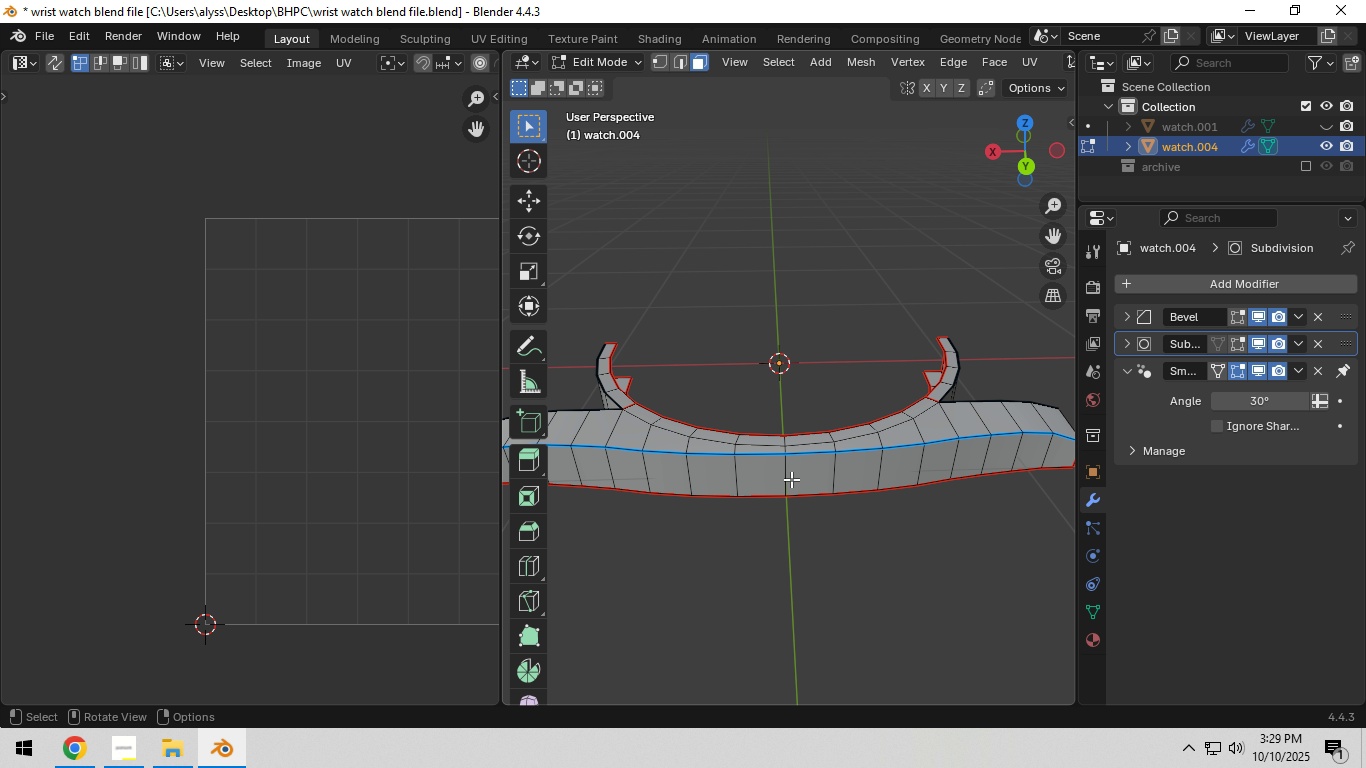 
left_click([787, 475])
 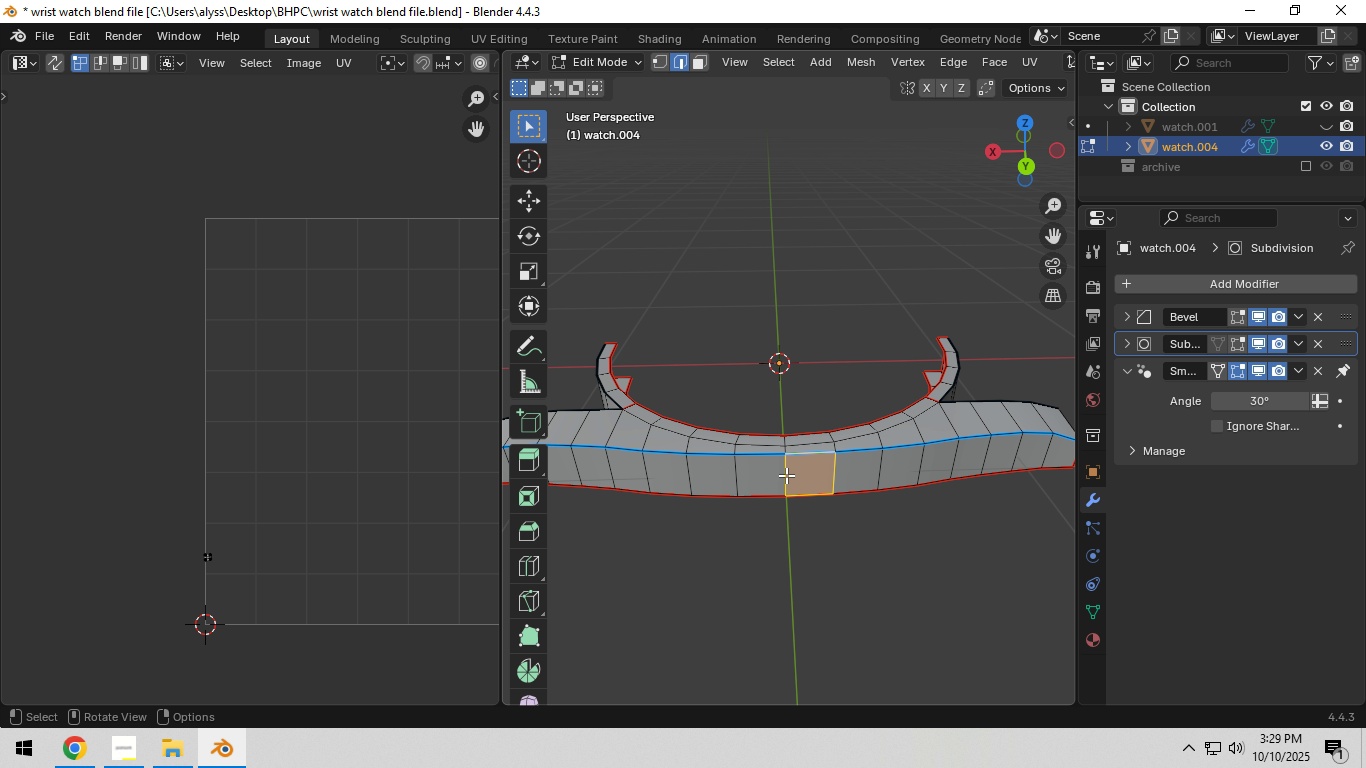 
key(2)
 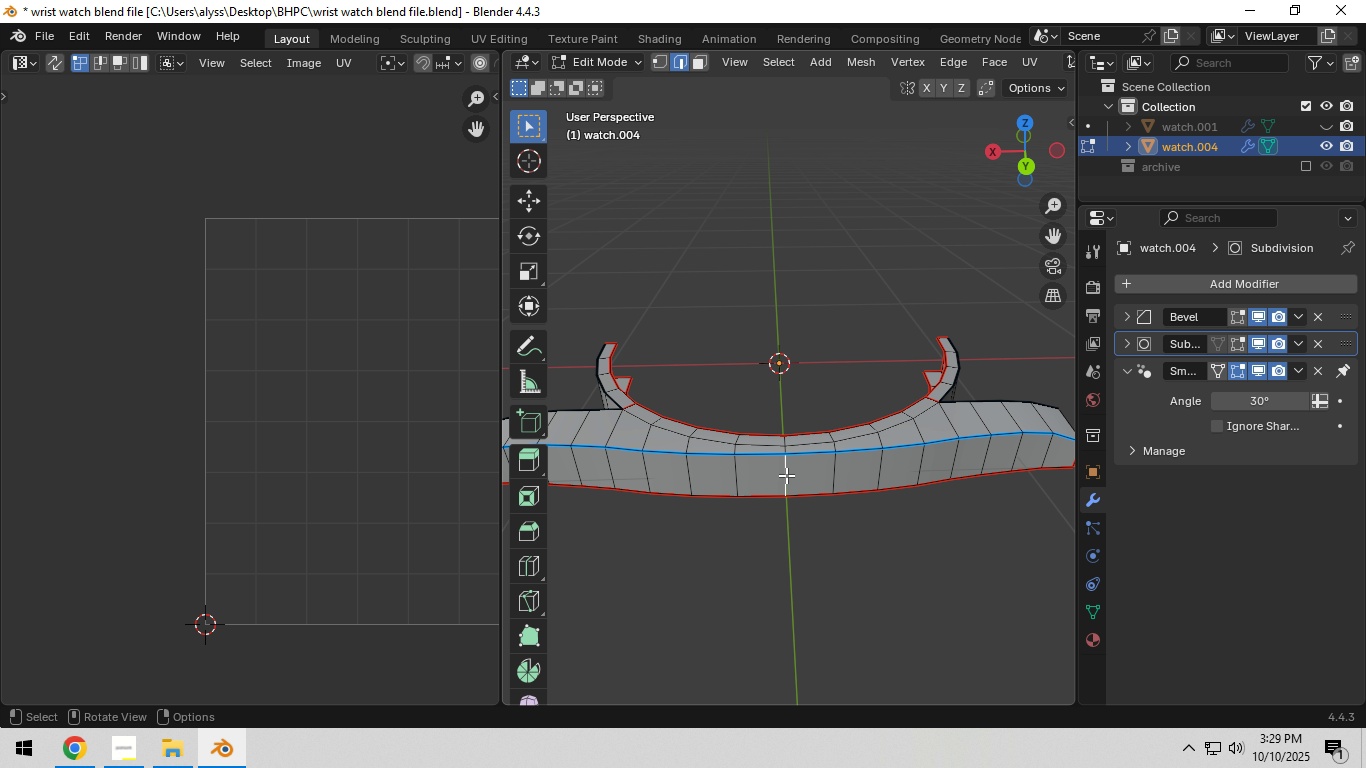 
left_click([786, 475])
 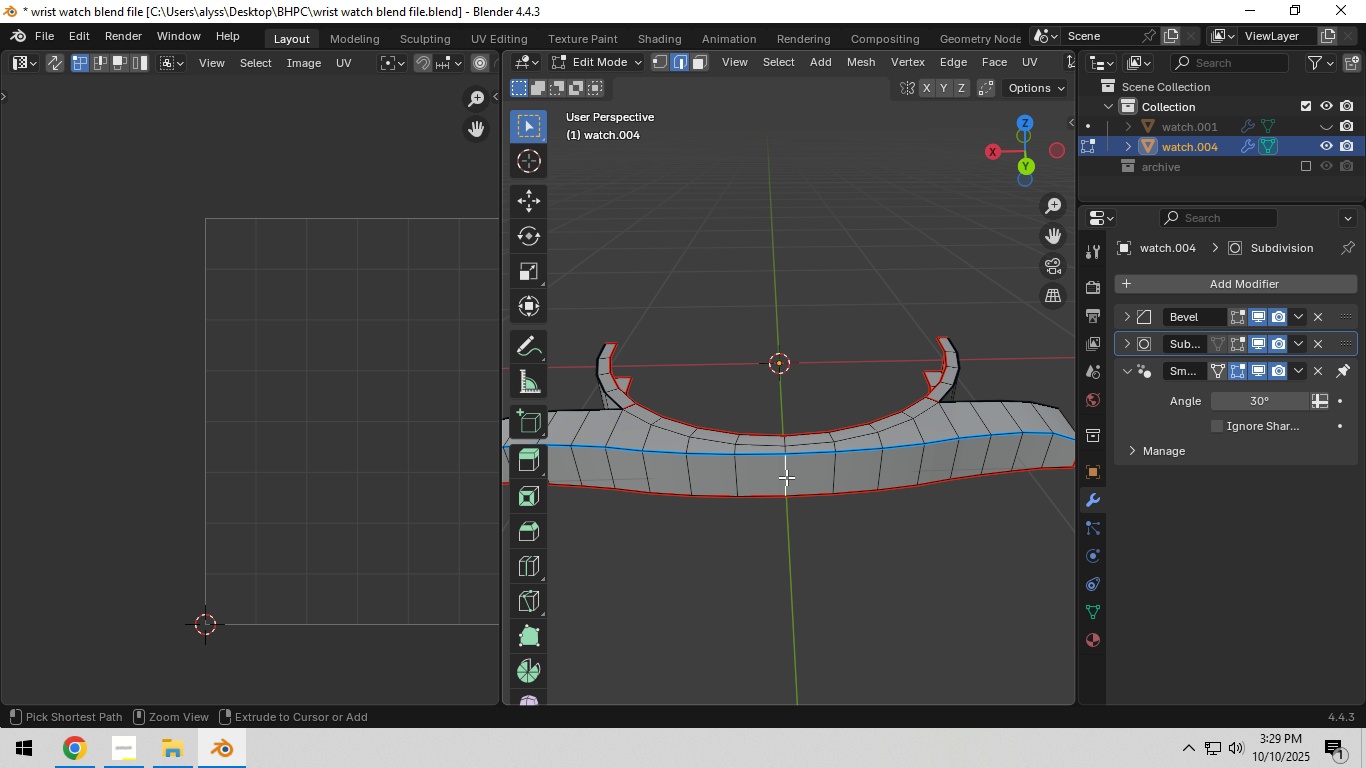 
key(Control+E)
 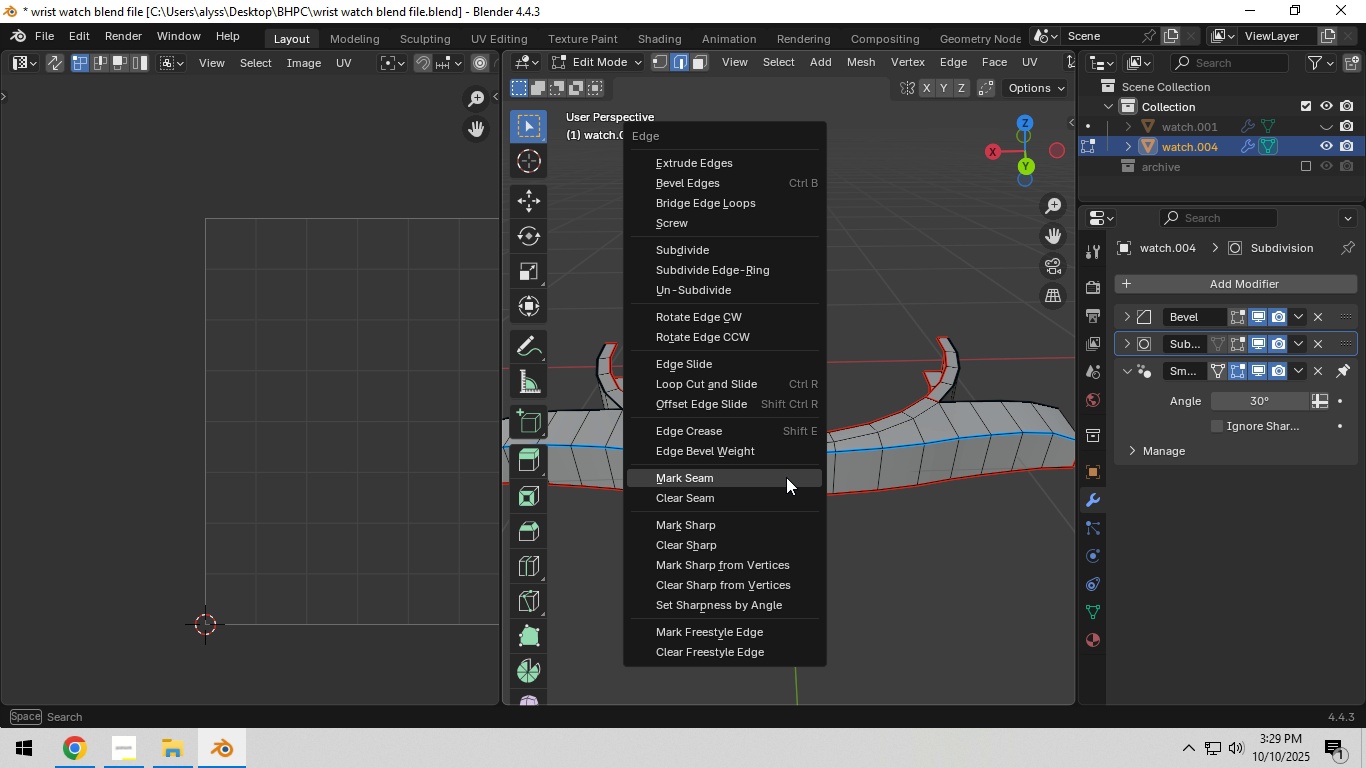 
left_click([786, 477])
 